 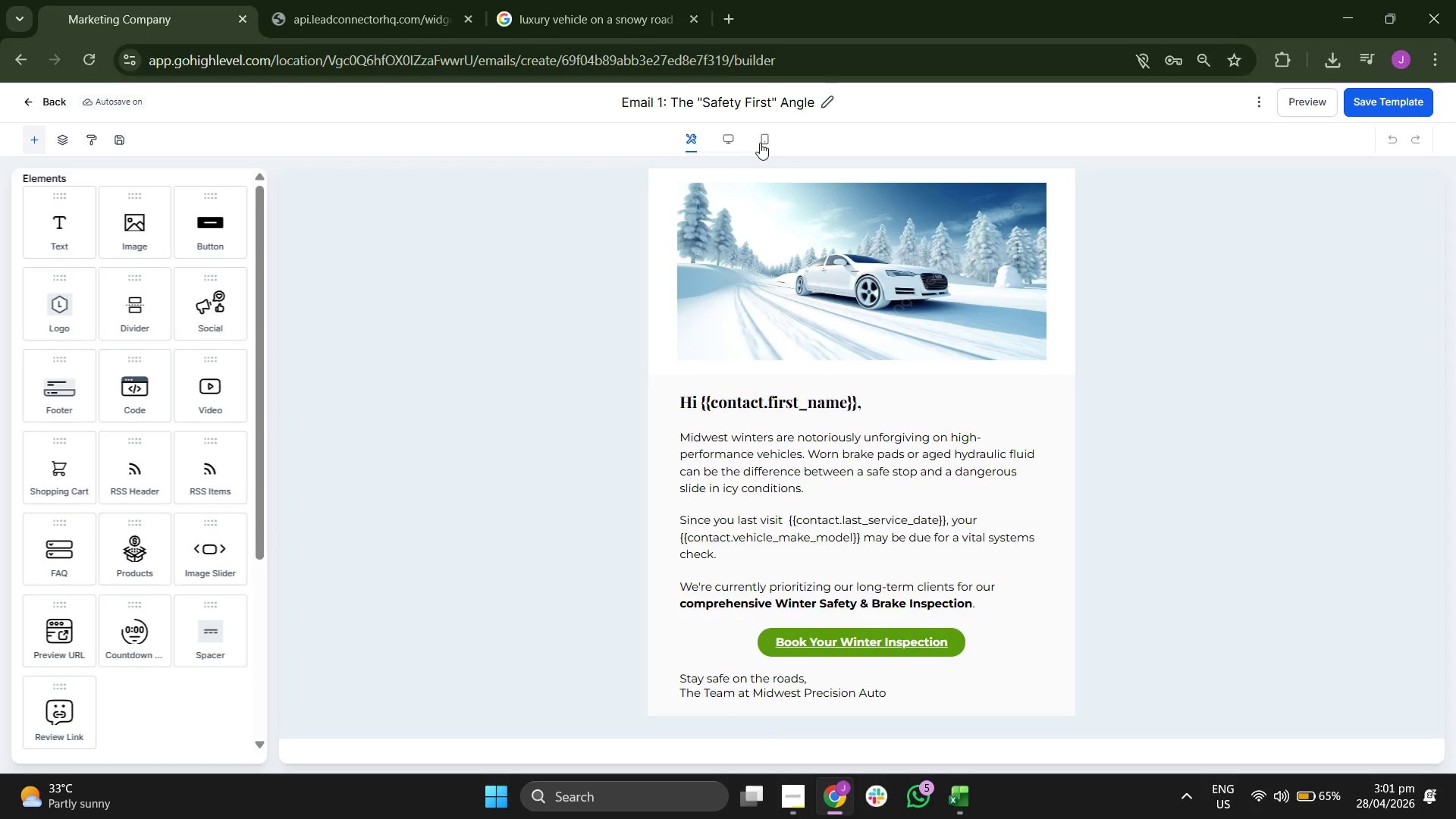 
left_click([725, 143])
 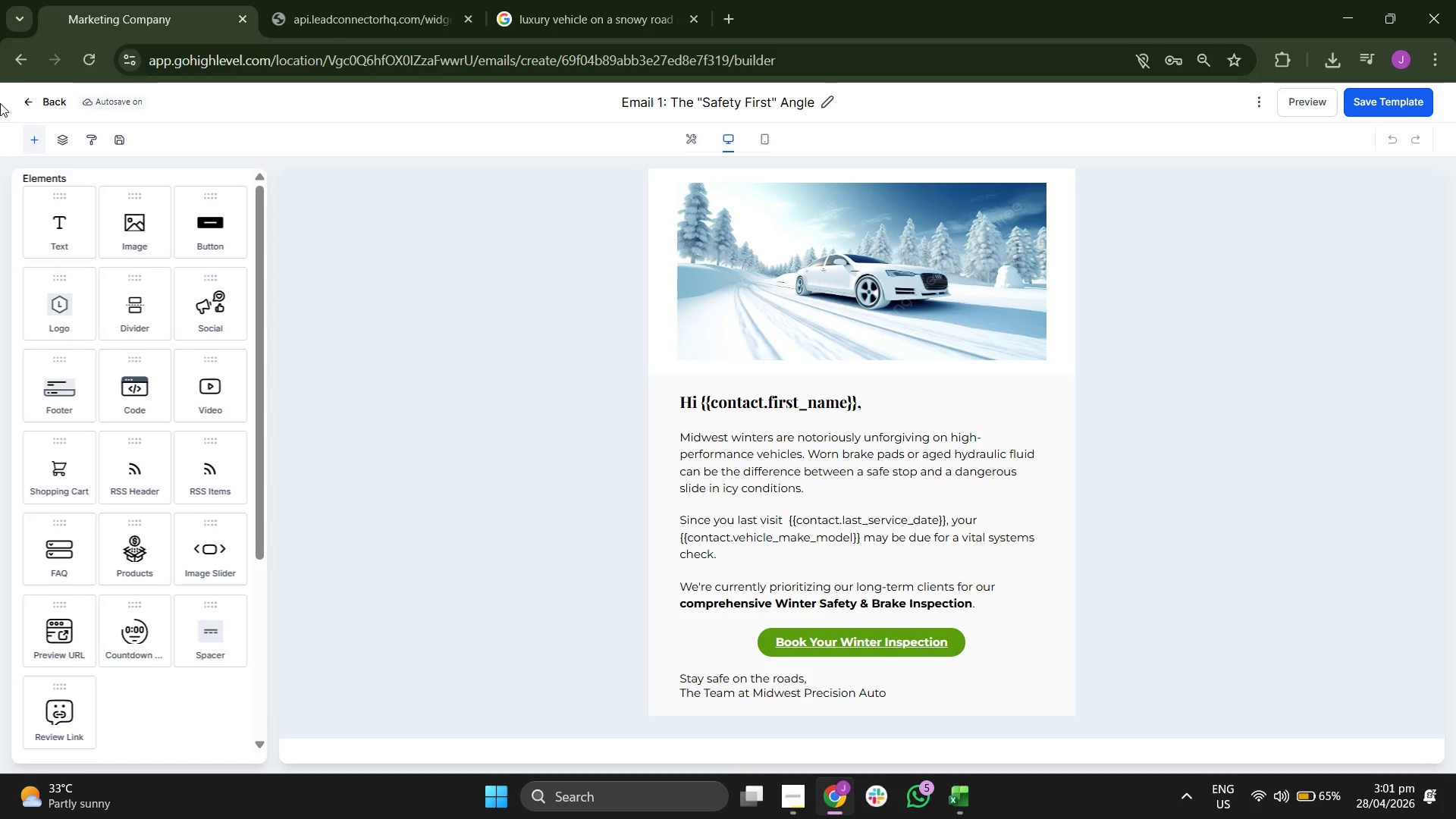 
left_click([62, 108])
 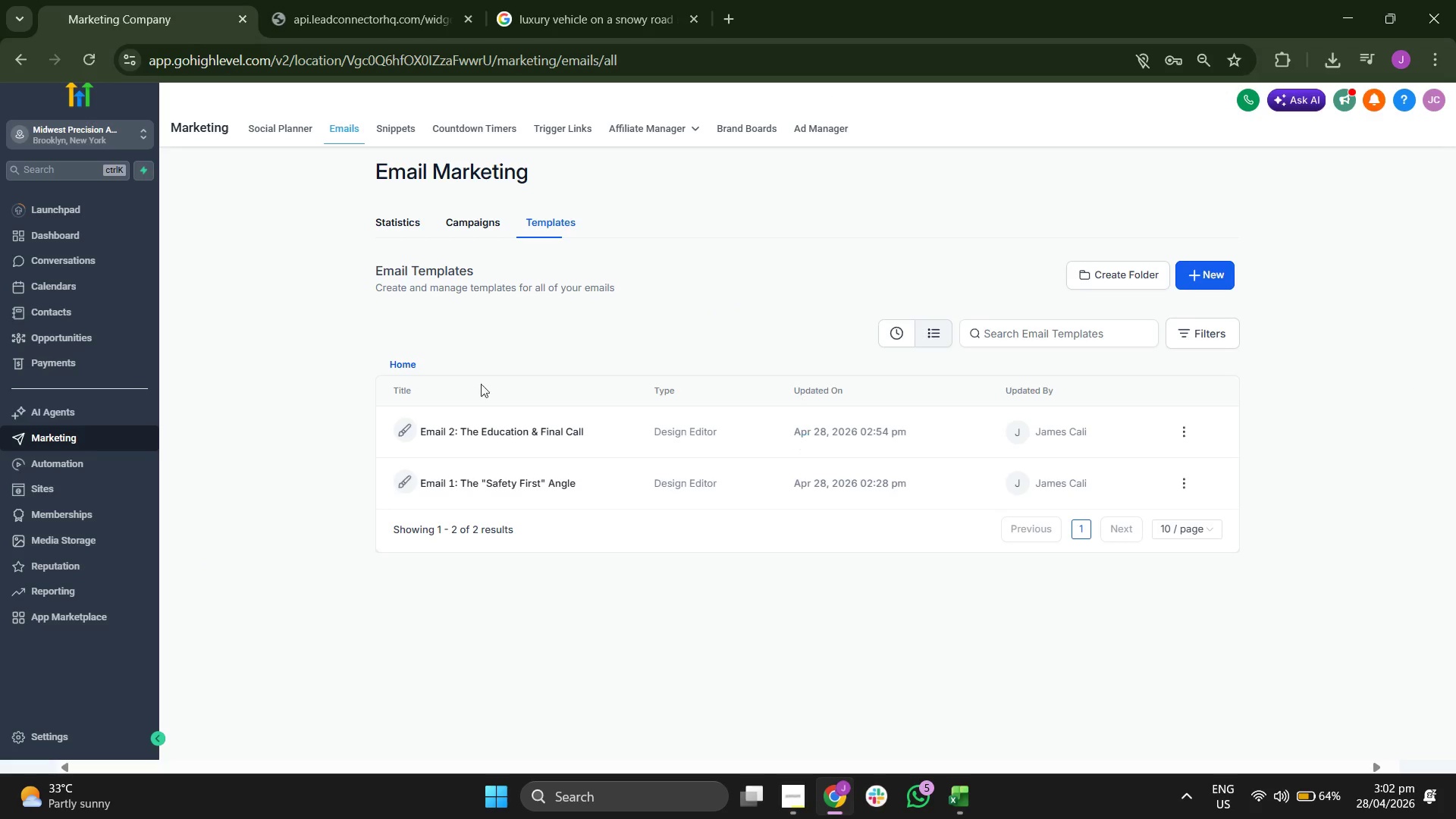 
left_click([460, 430])
 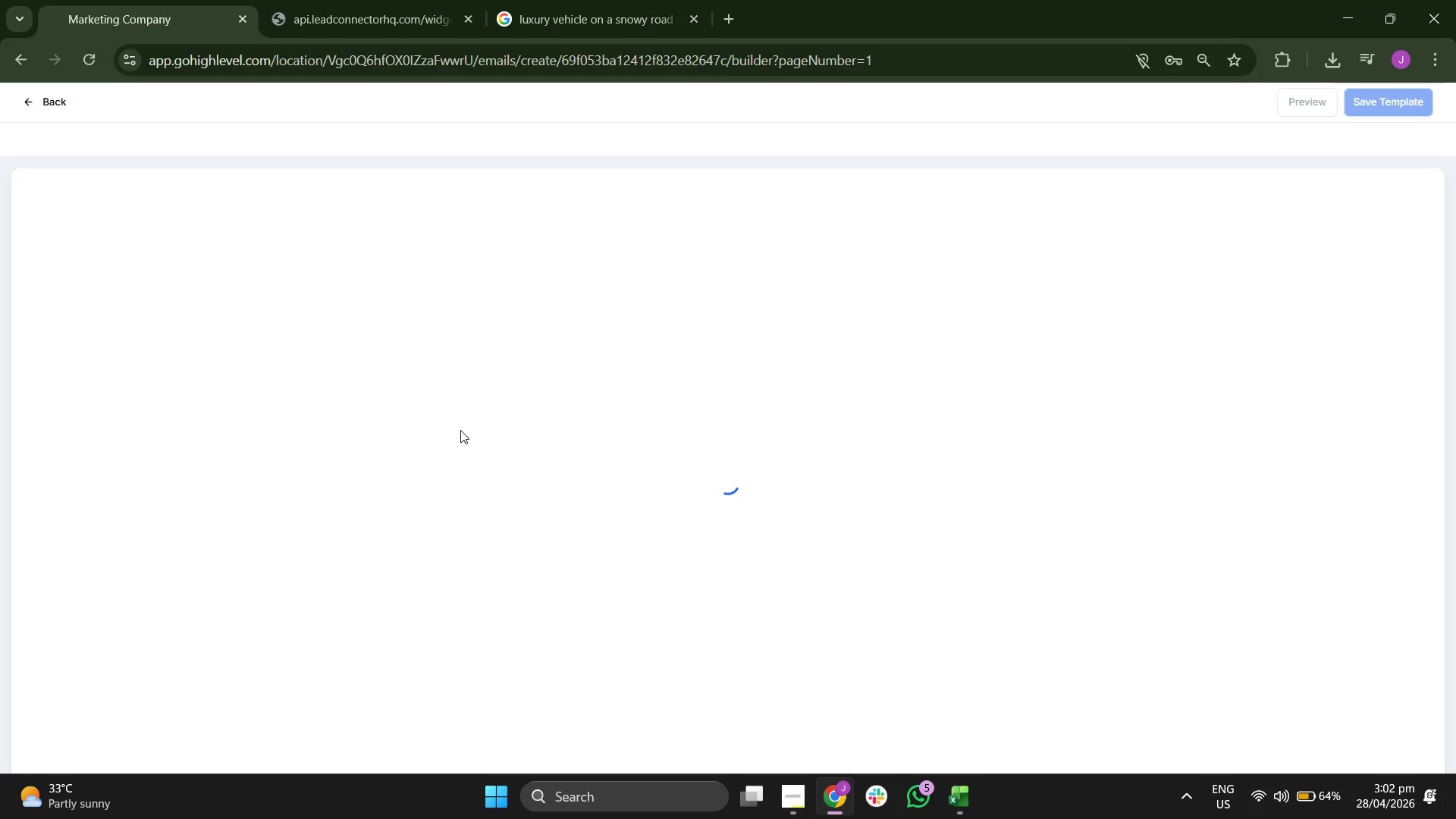 
wait(10.19)
 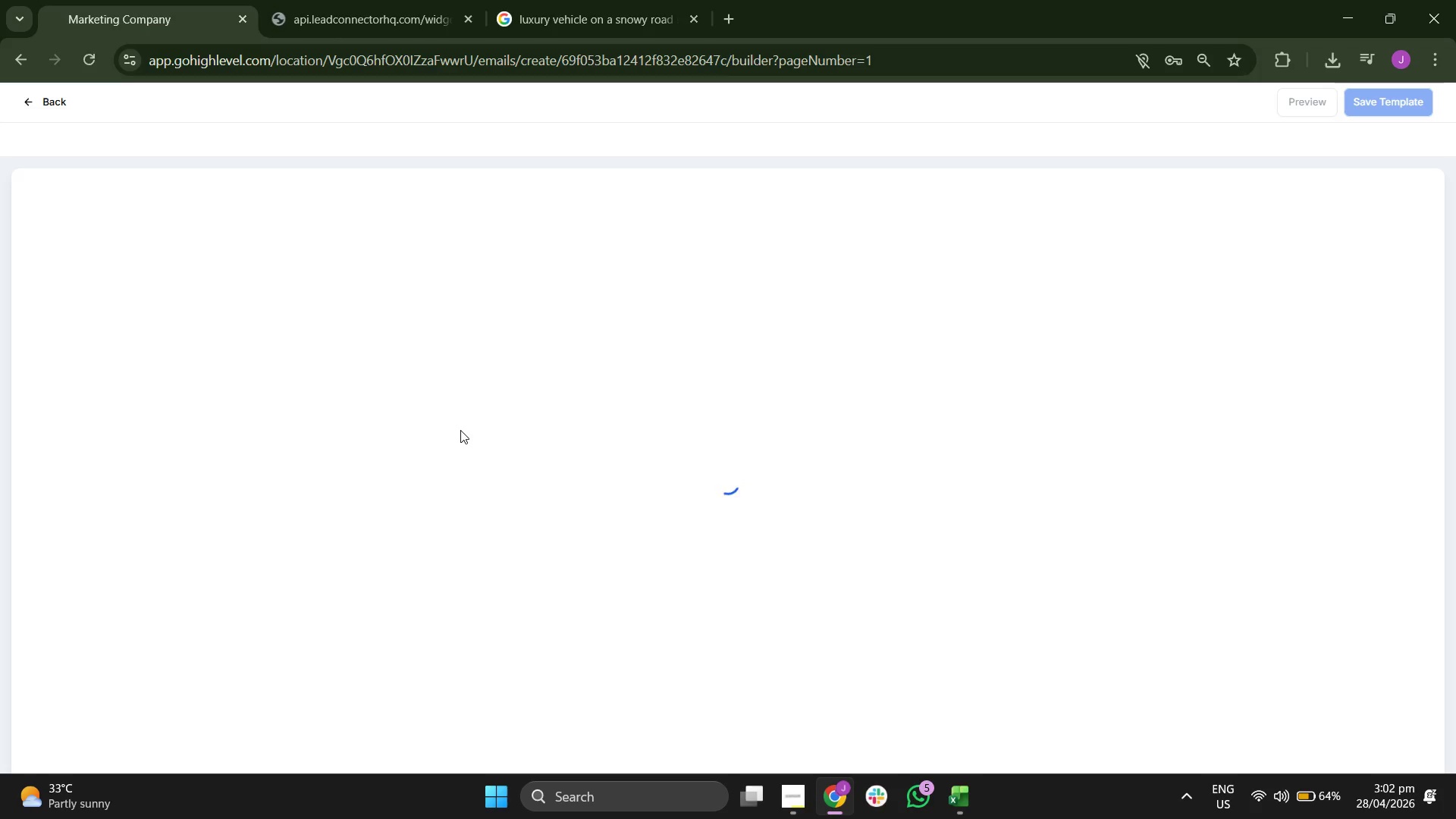 
left_click([723, 140])
 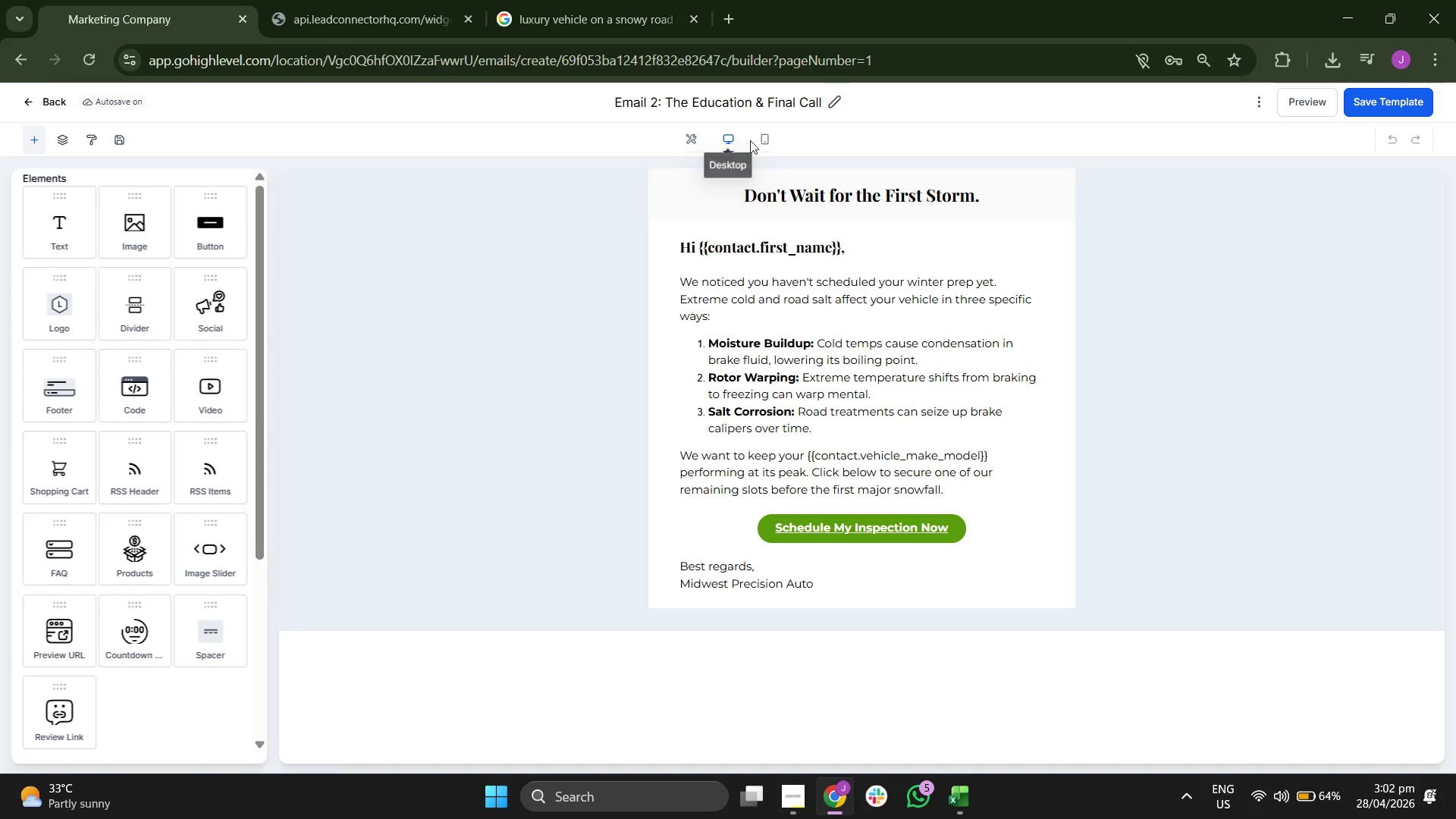 
left_click([760, 140])
 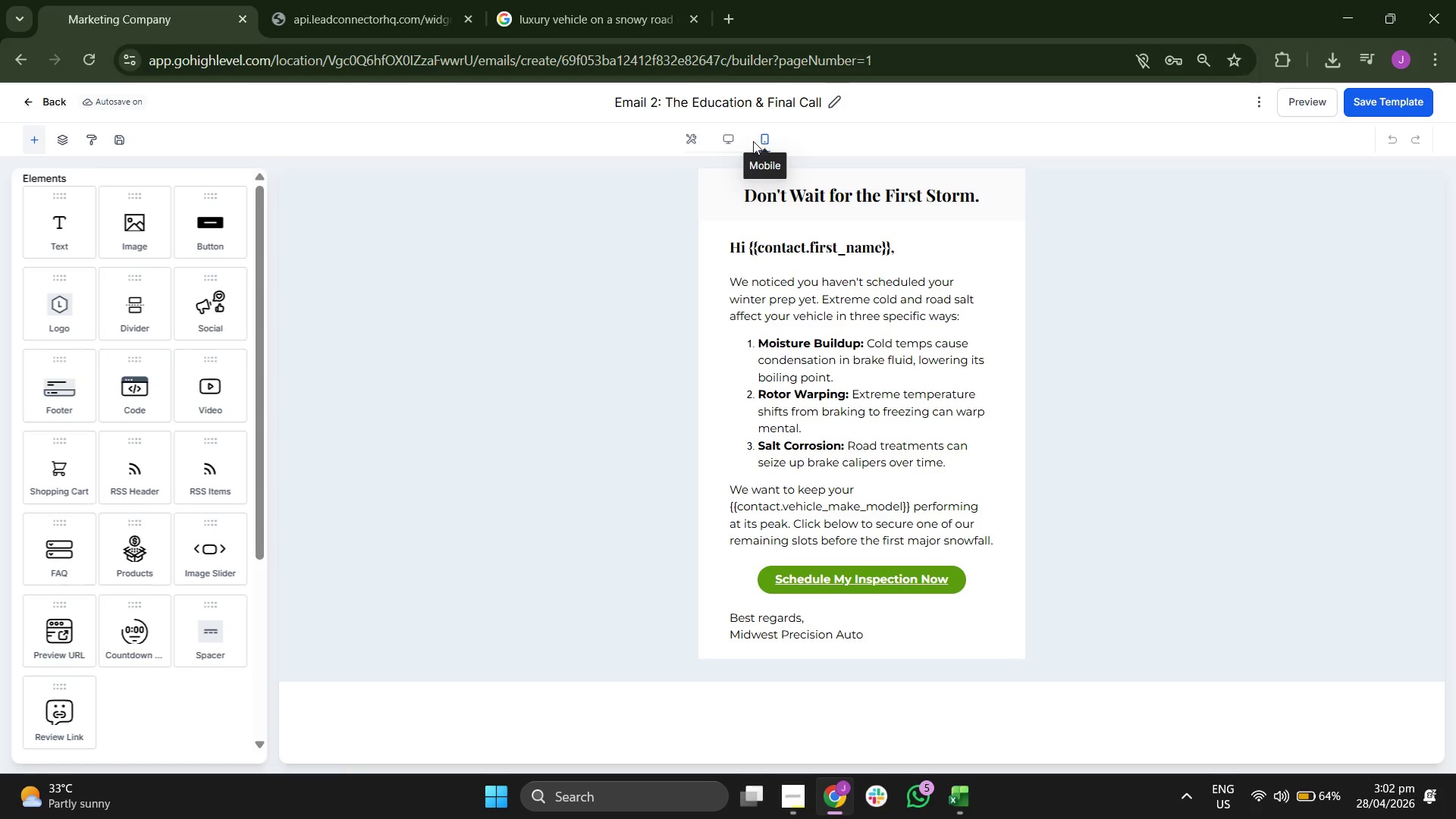 
left_click([723, 141])
 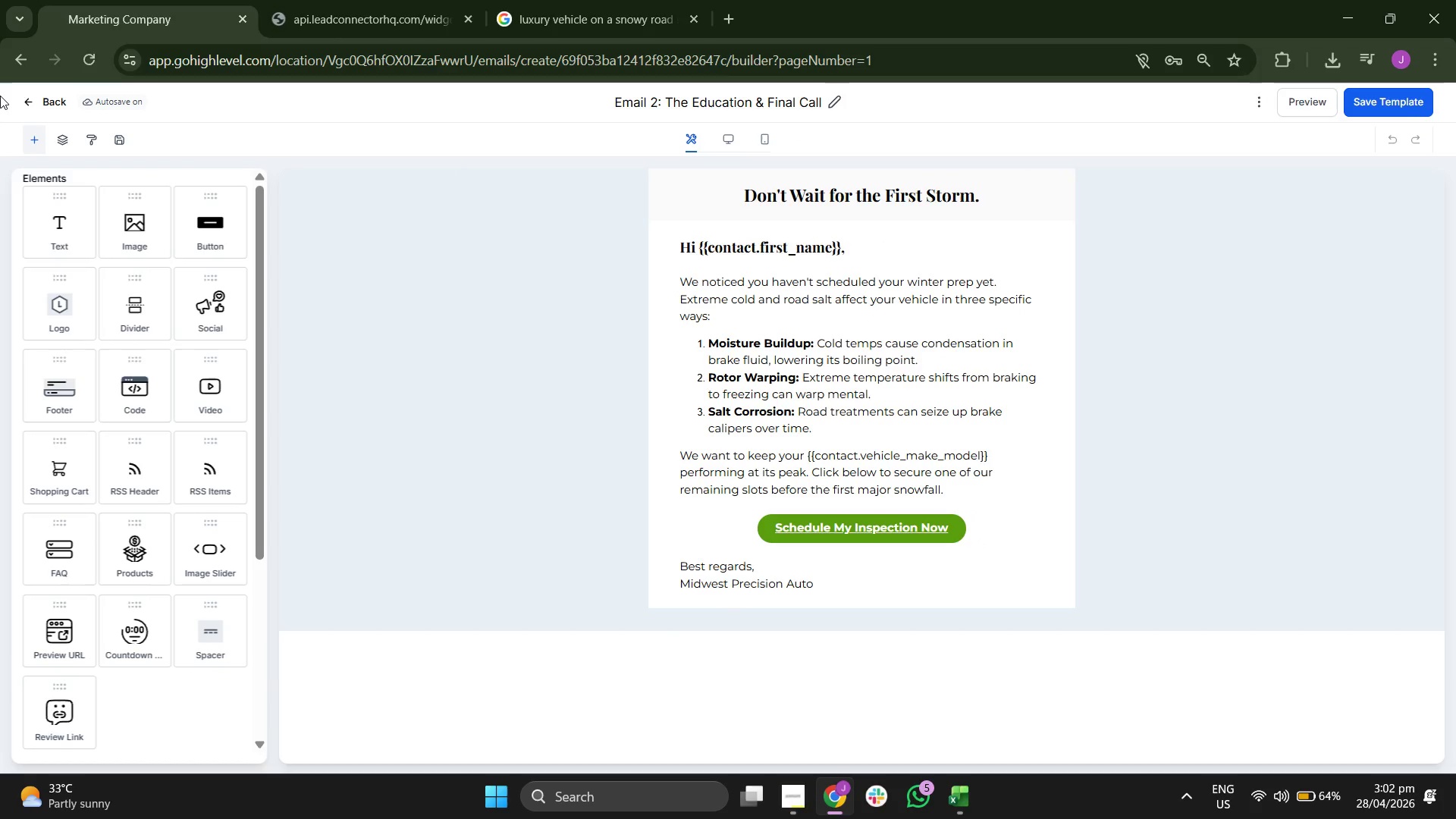 
left_click([34, 96])
 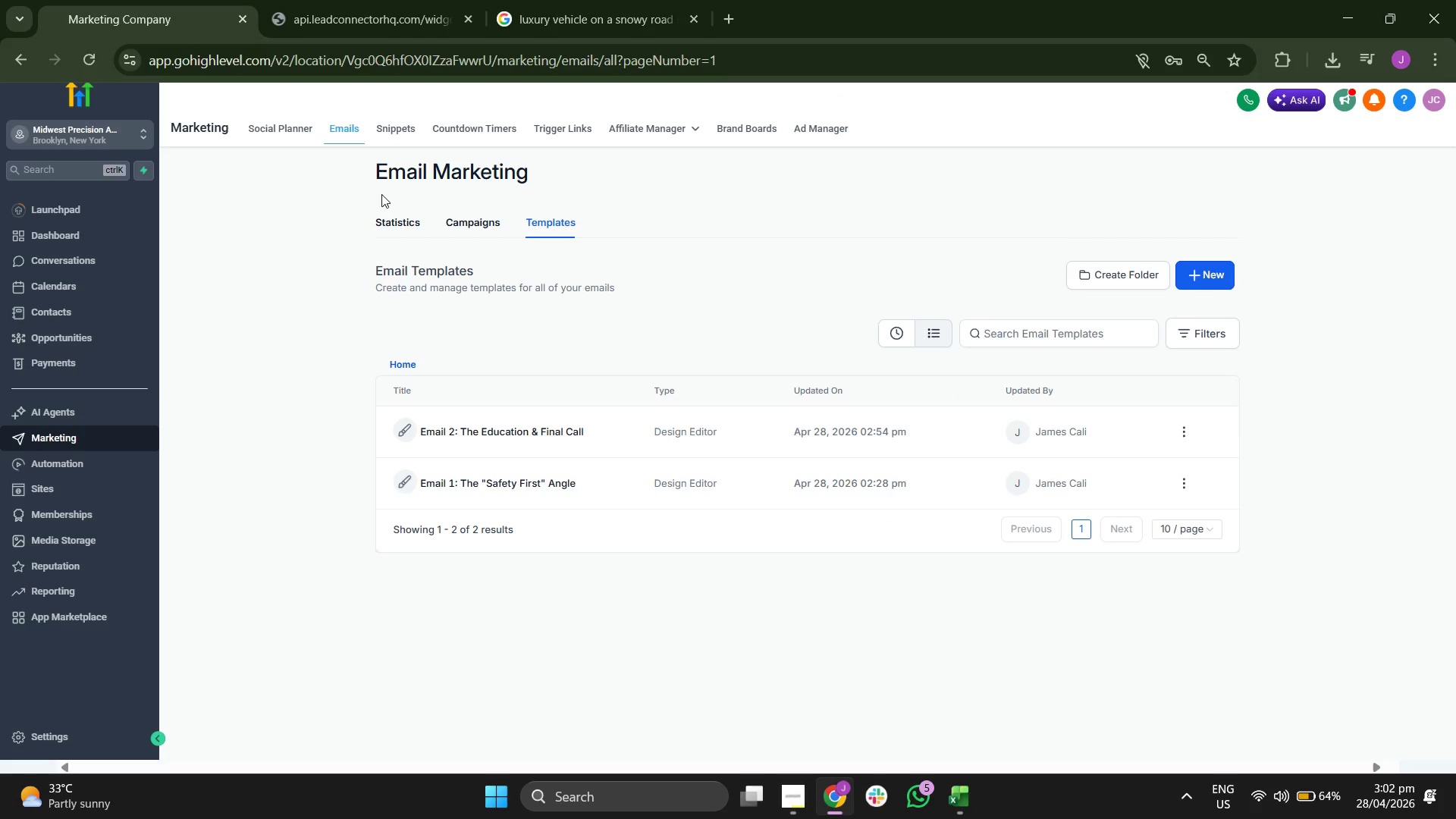 
wait(5.61)
 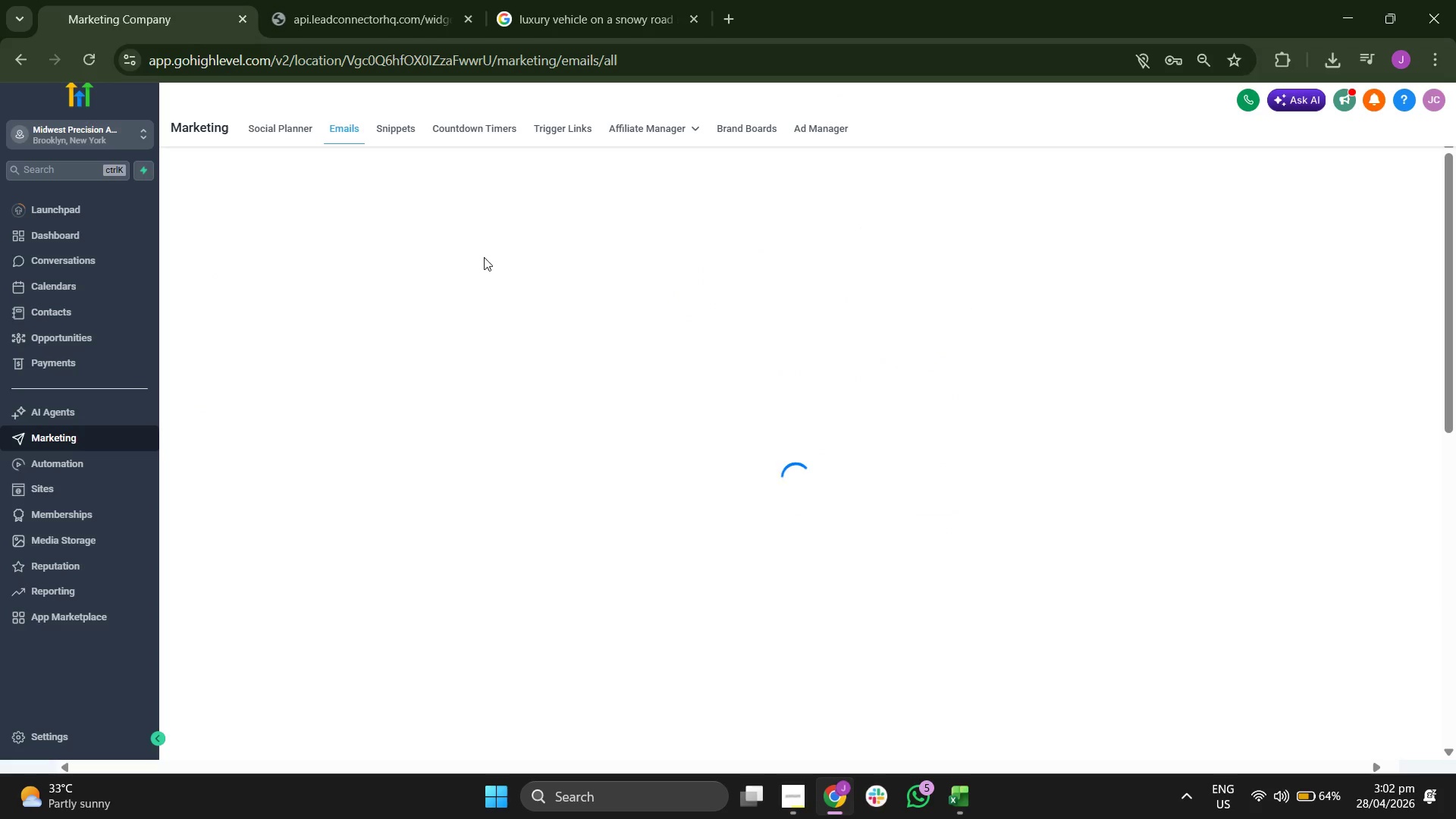 
left_click([391, 127])
 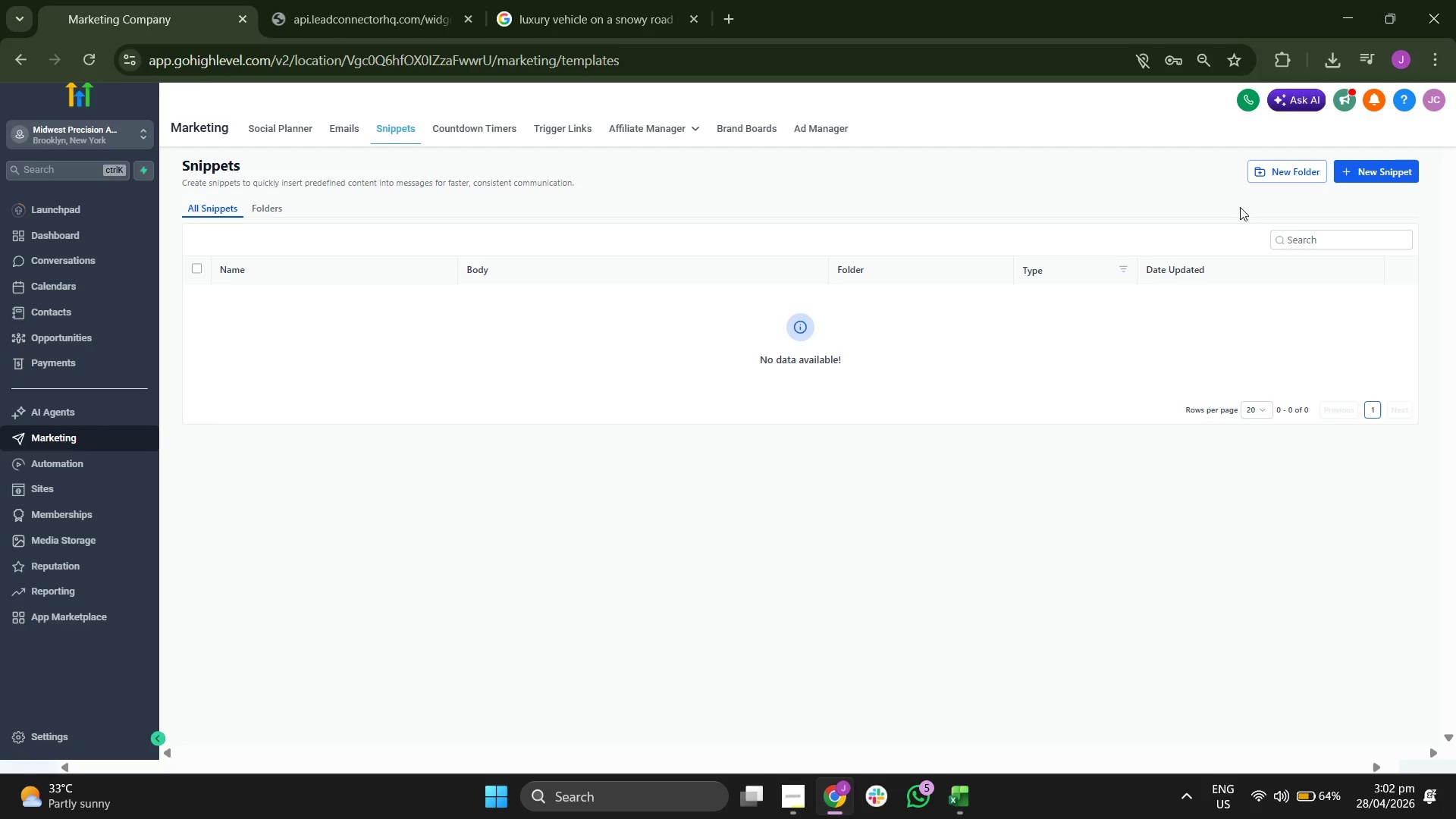 
left_click([1367, 179])
 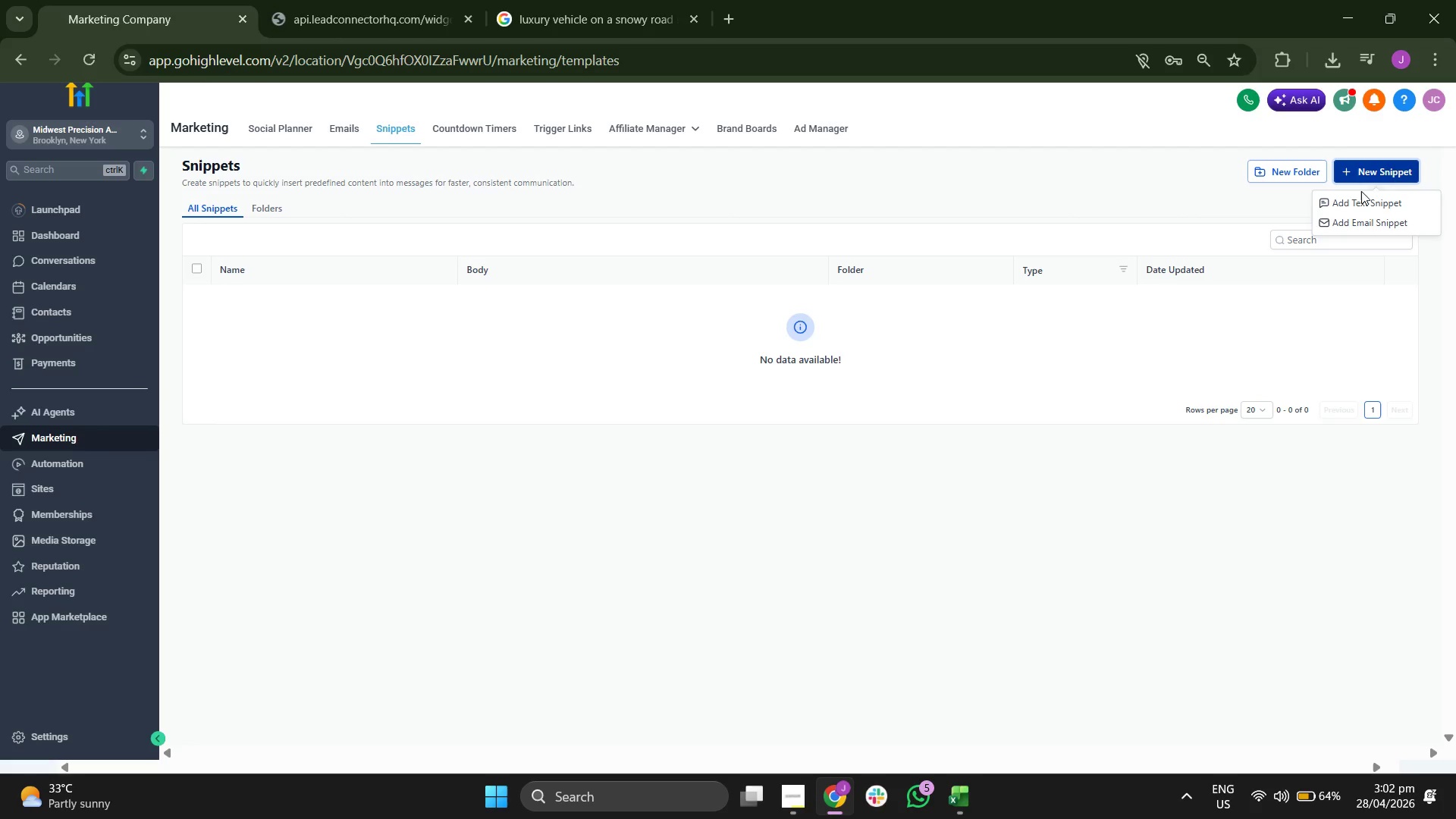 
left_click([1354, 204])
 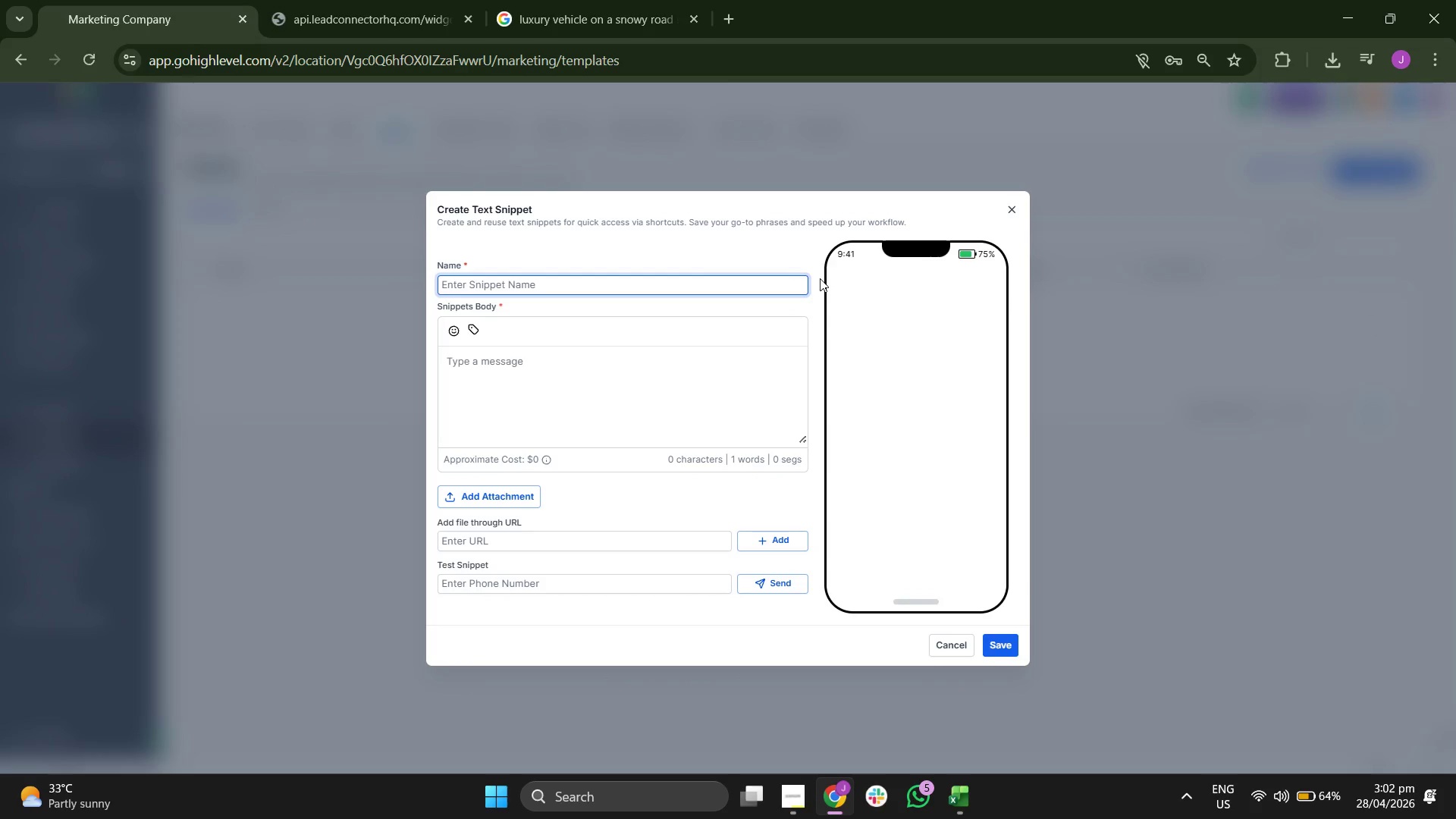 
wait(5.98)
 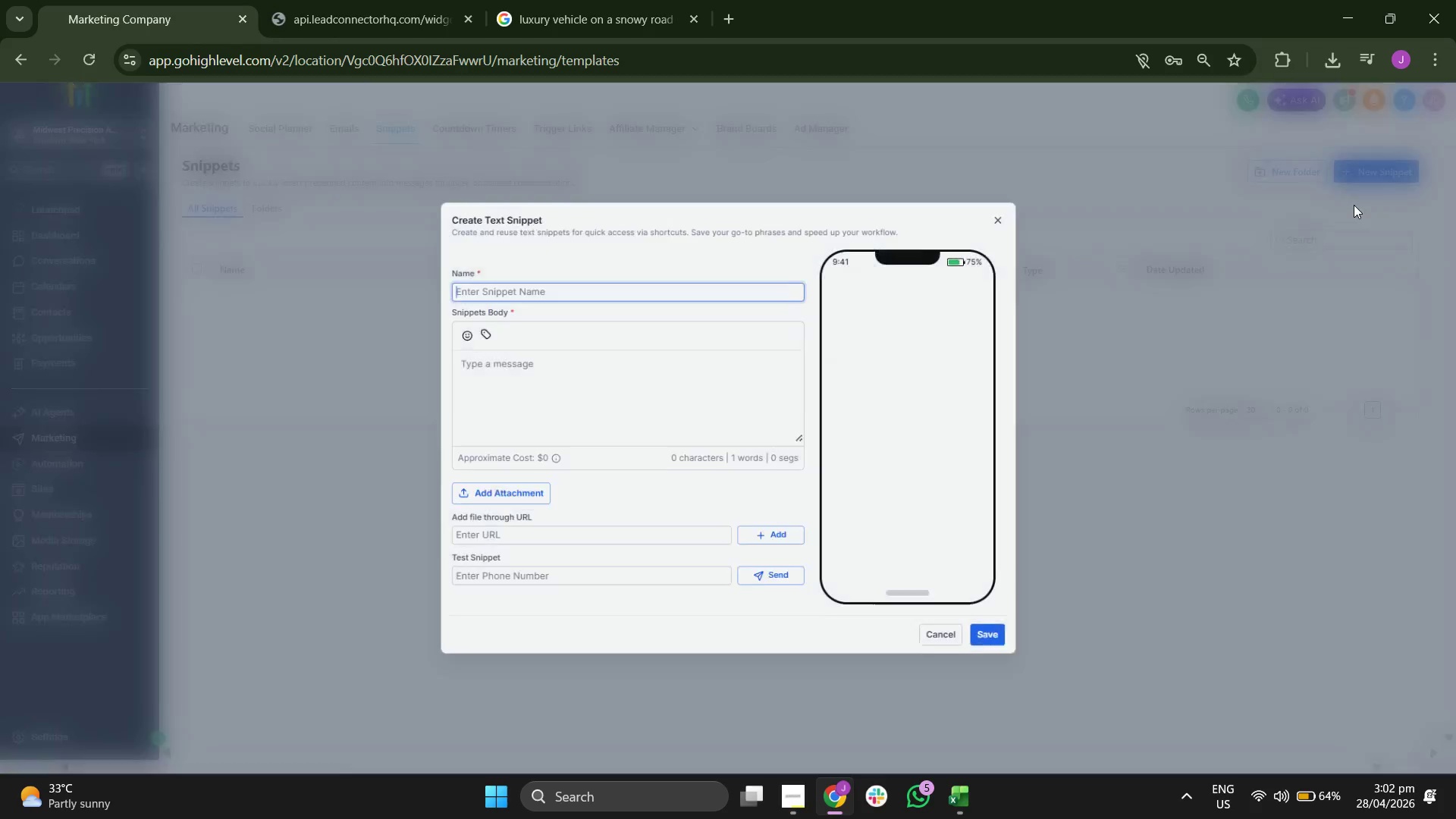 
type(SMS 1: The Urgent Check-in)
 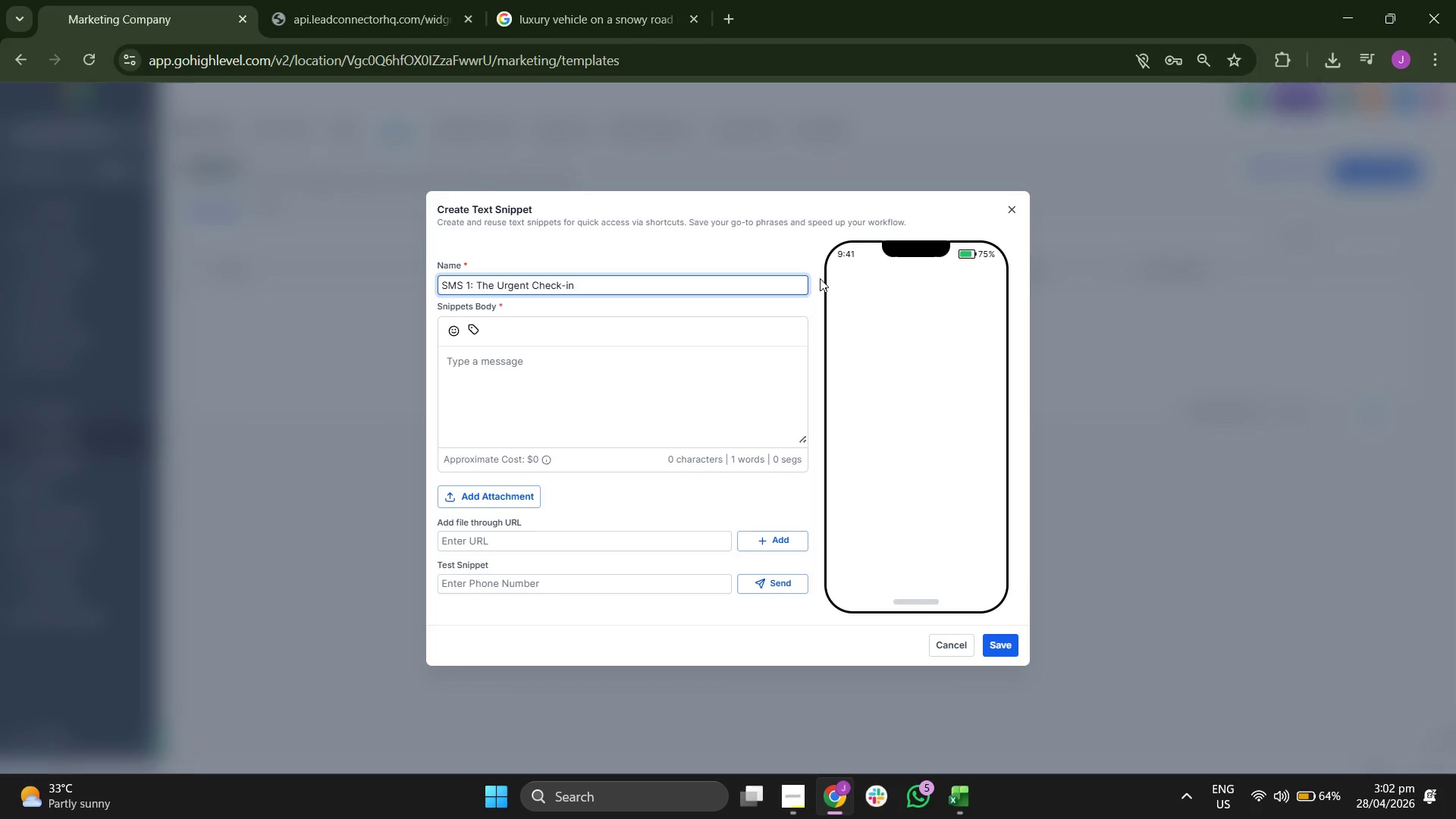 
wait(5.36)
 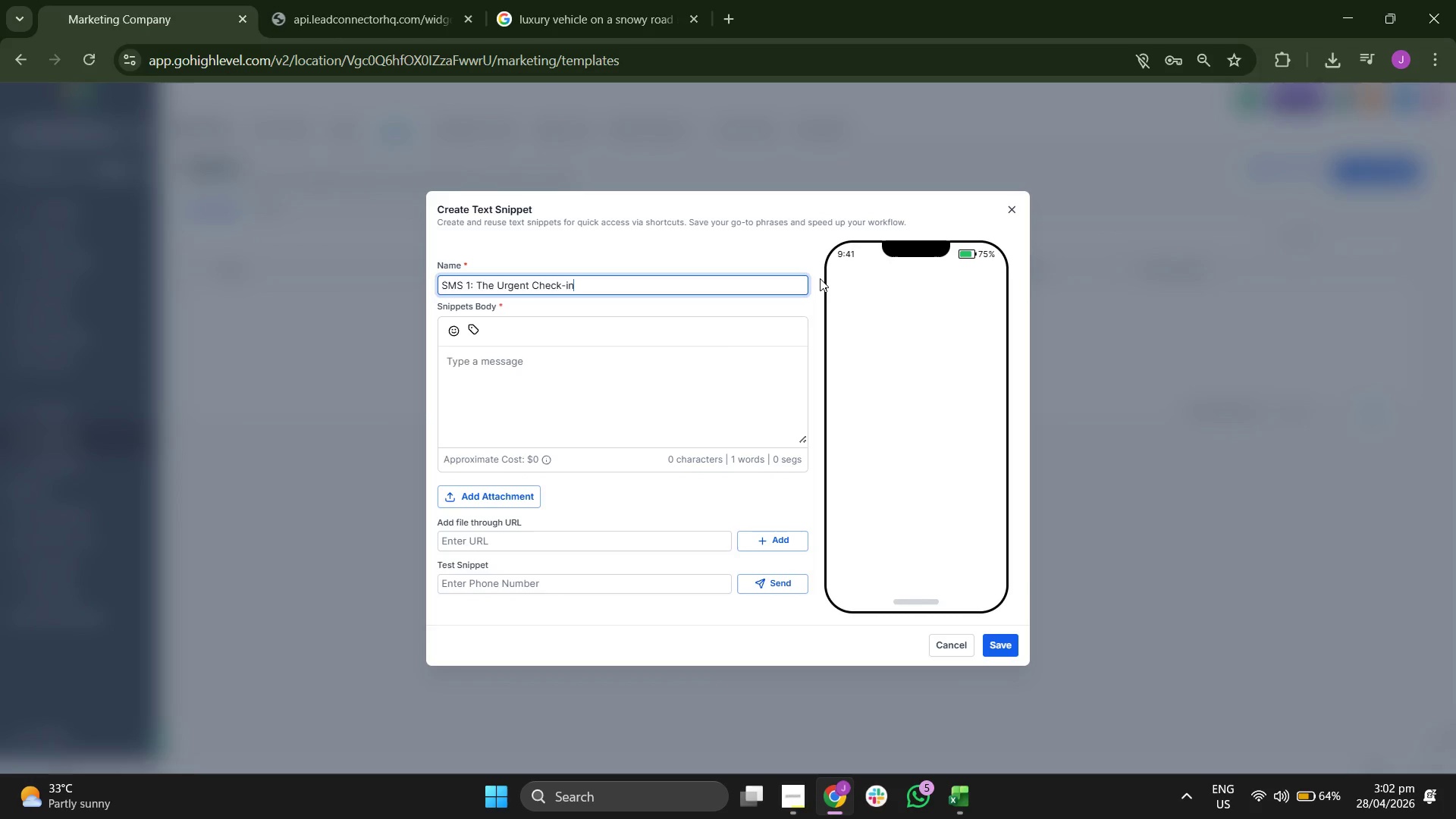 
left_click([710, 369])
 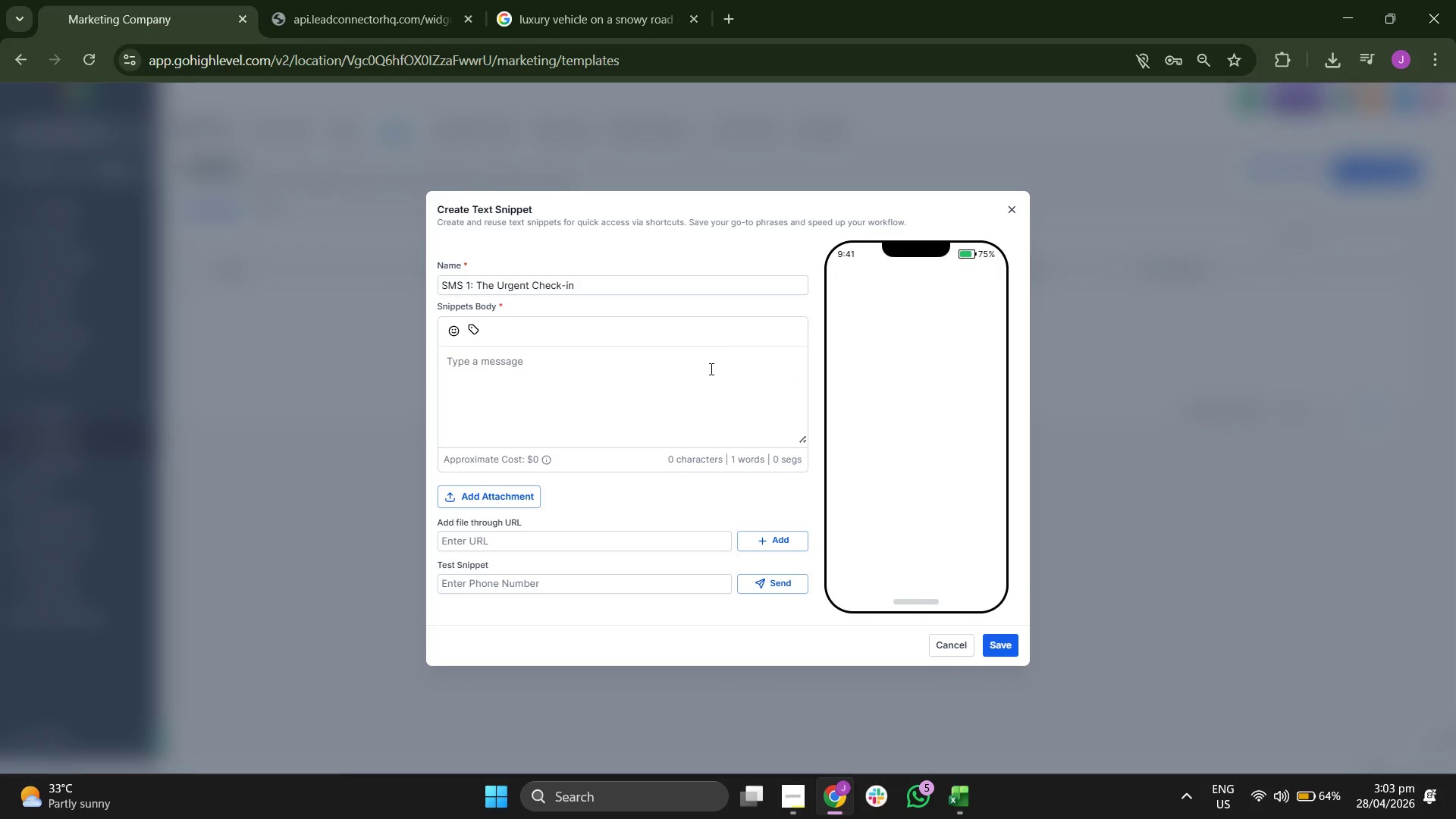 
key(X)
 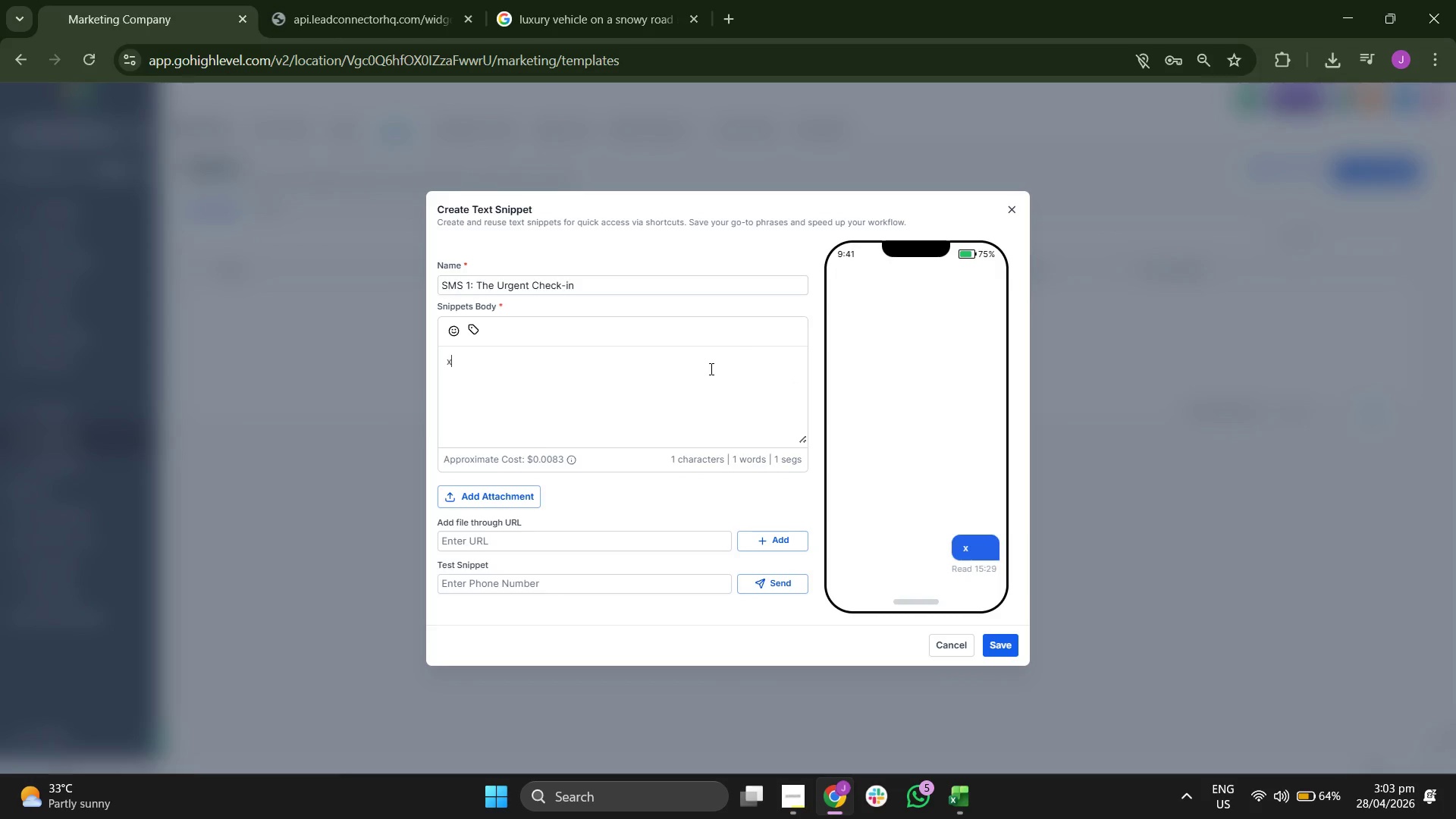 
key(Backspace)
 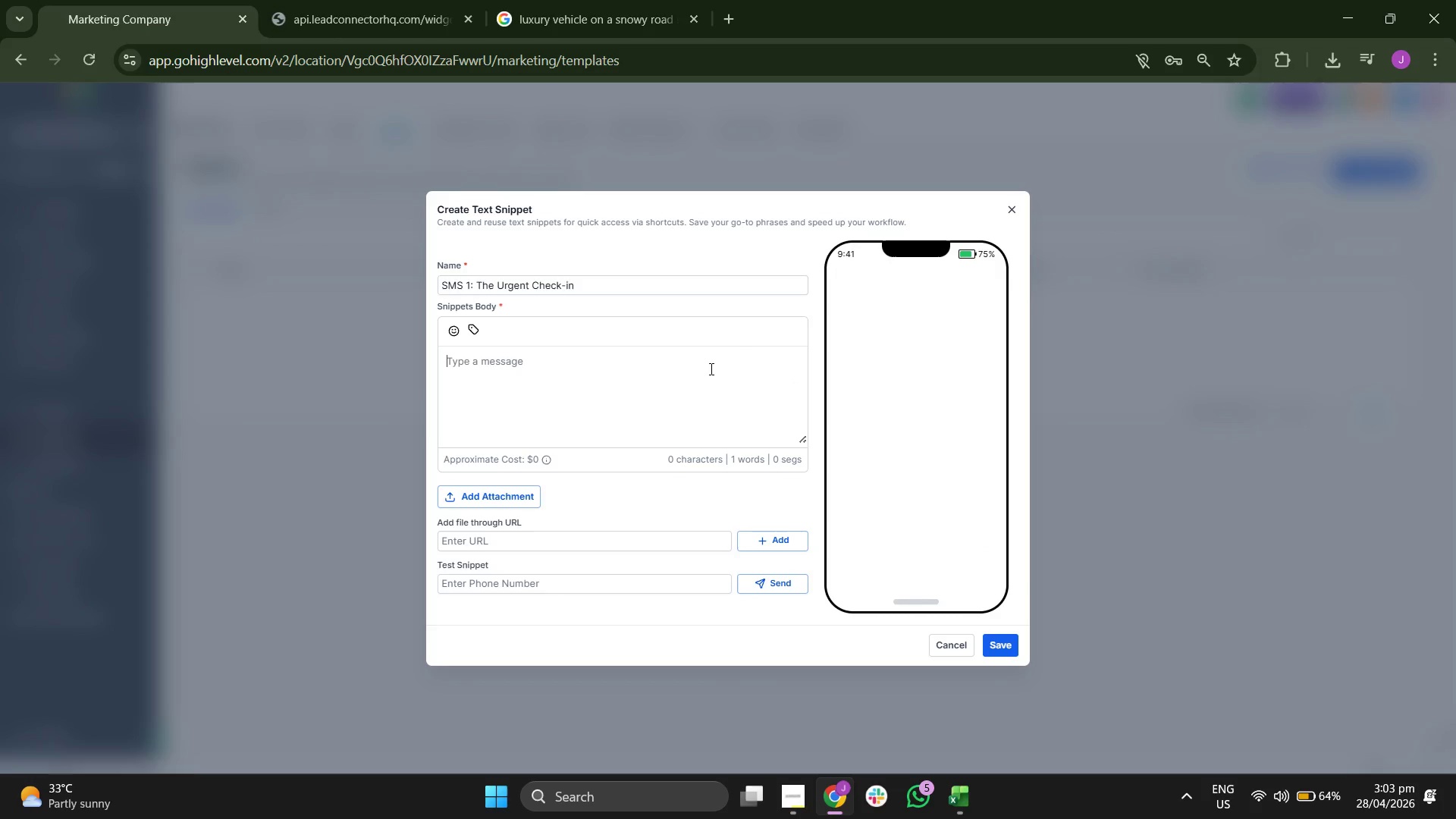 
key(CapsLock)
 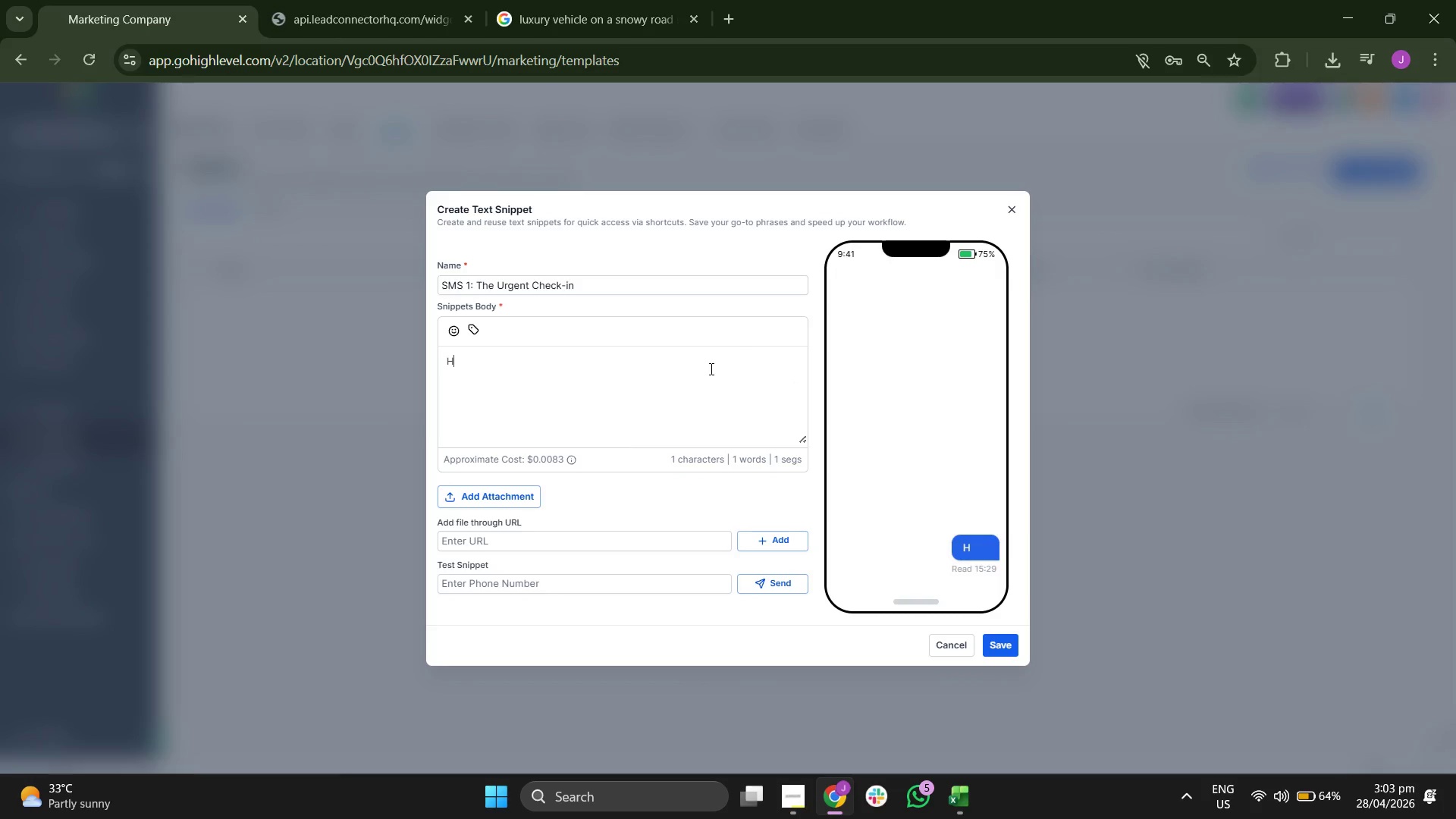 
key(H)
 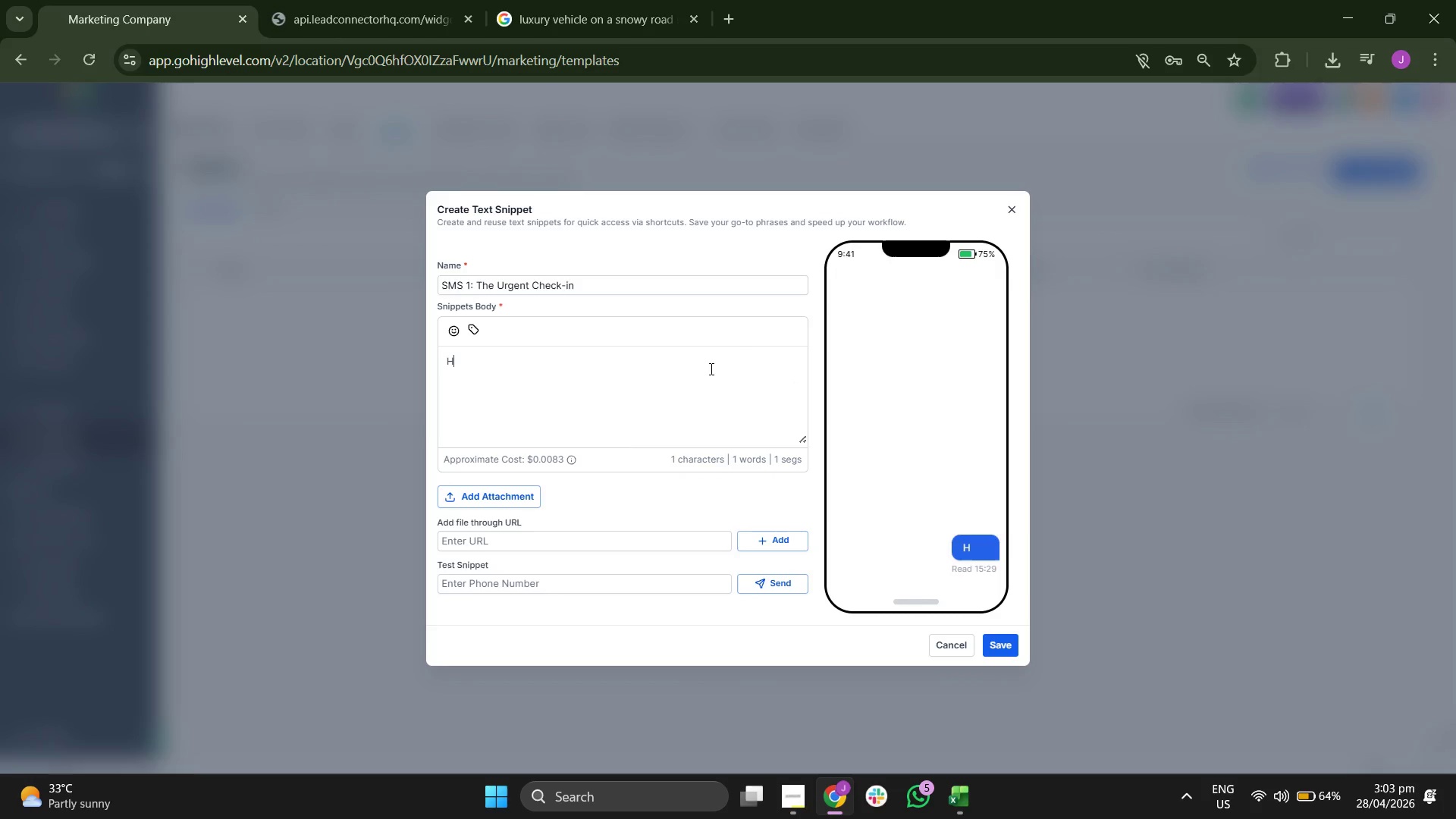 
key(CapsLock)
 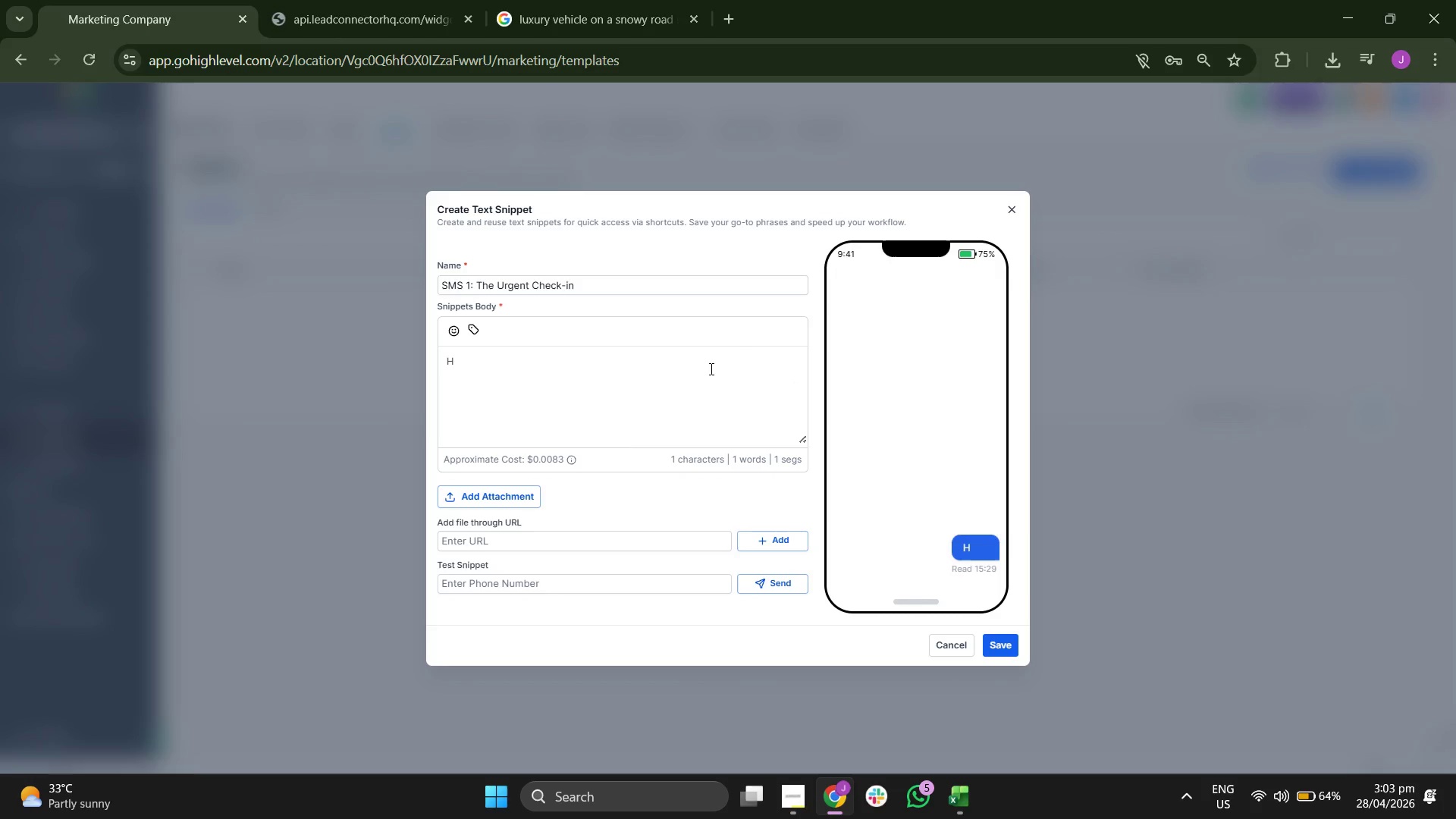 
key(I)
 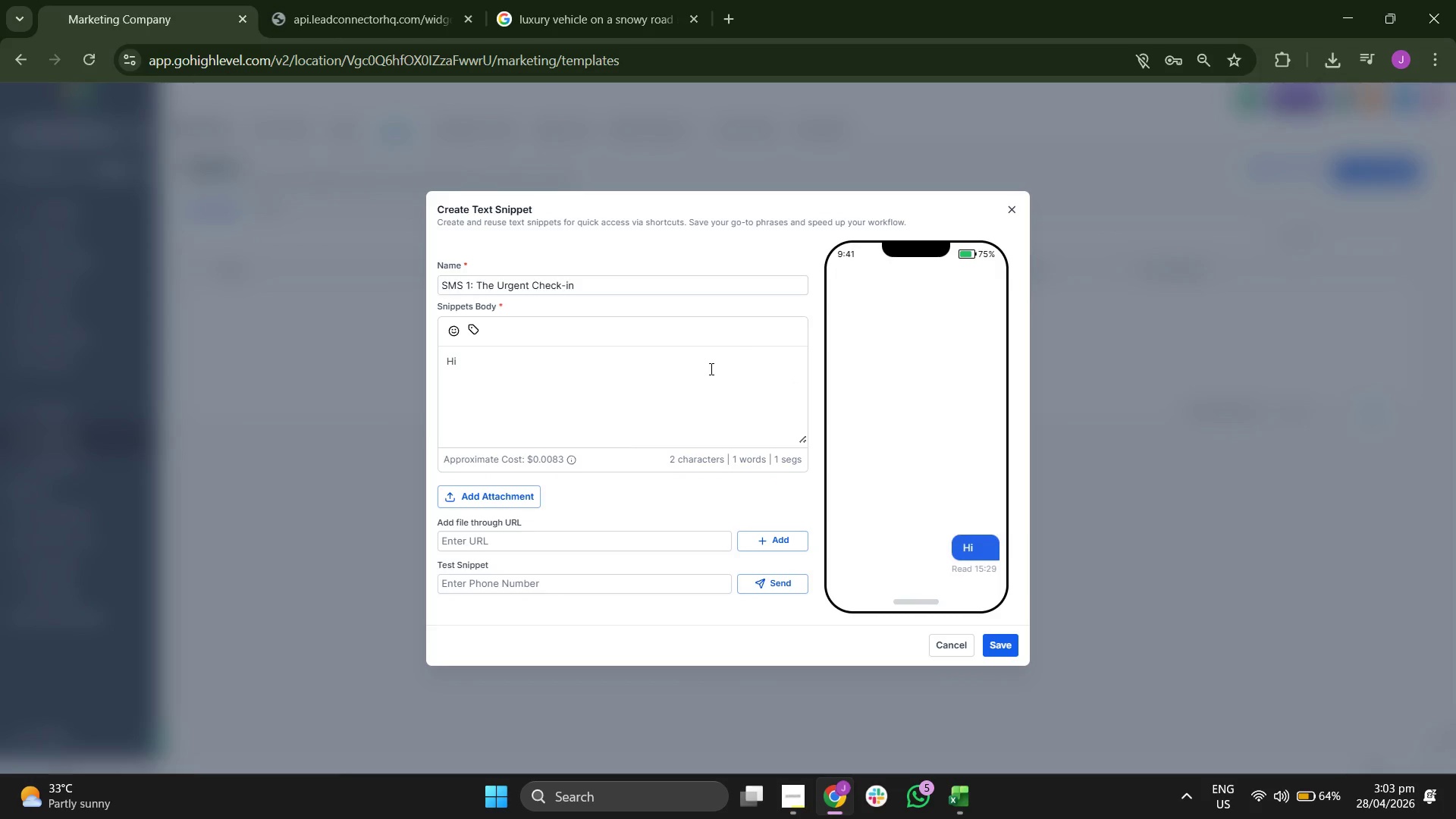 
key(Space)
 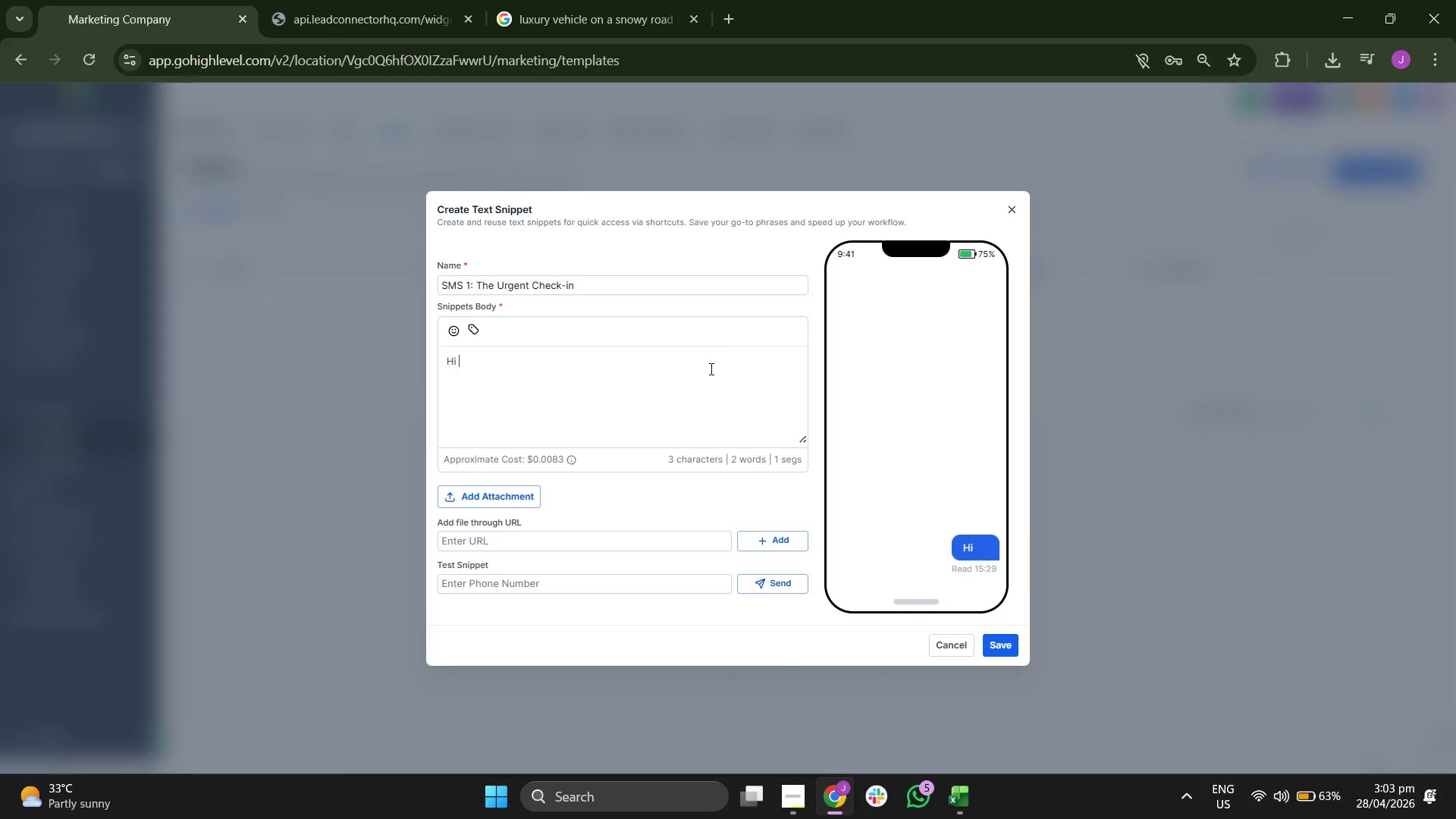 
type({{contact.first_name}})
 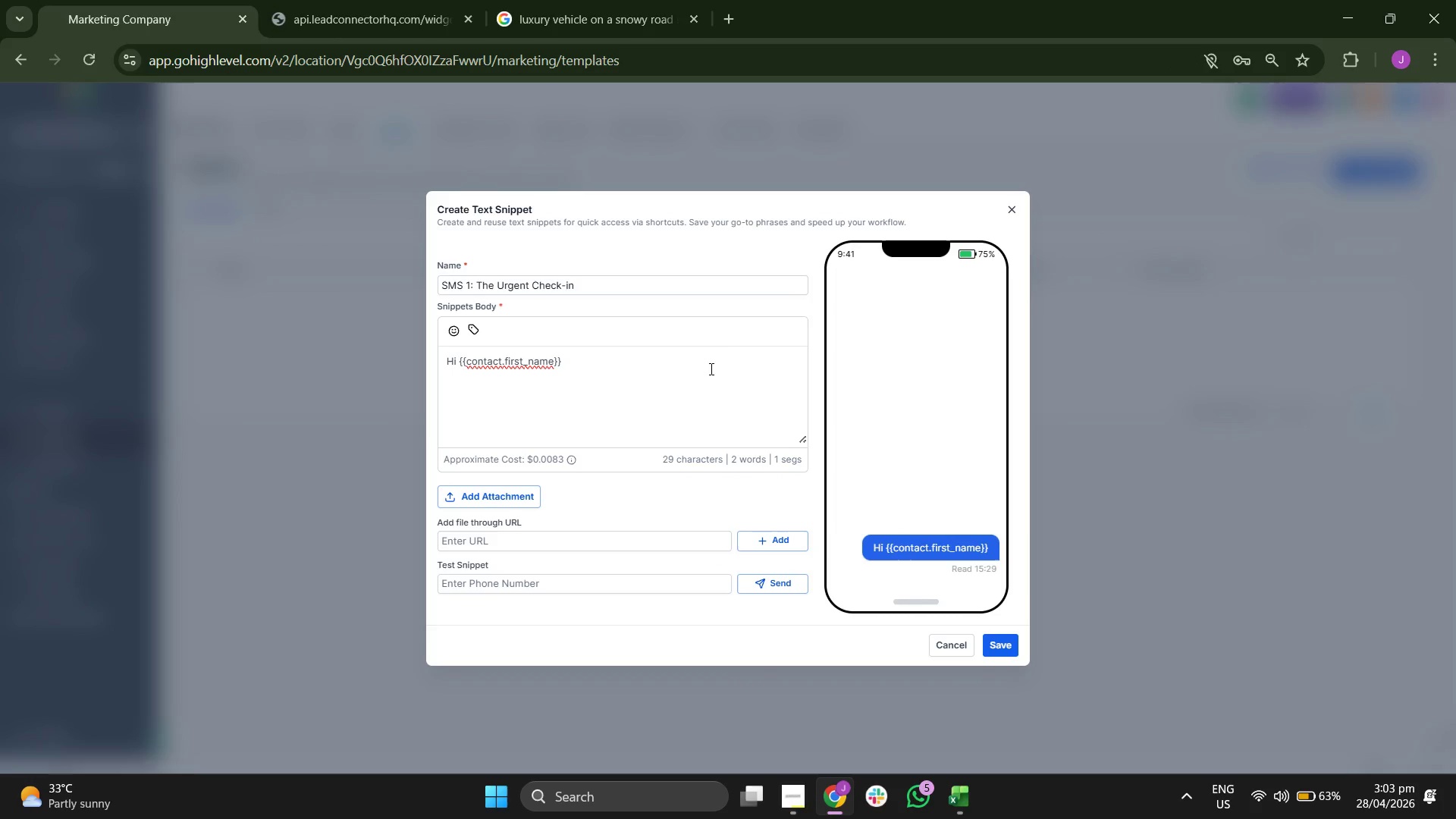 
type(, it's )
 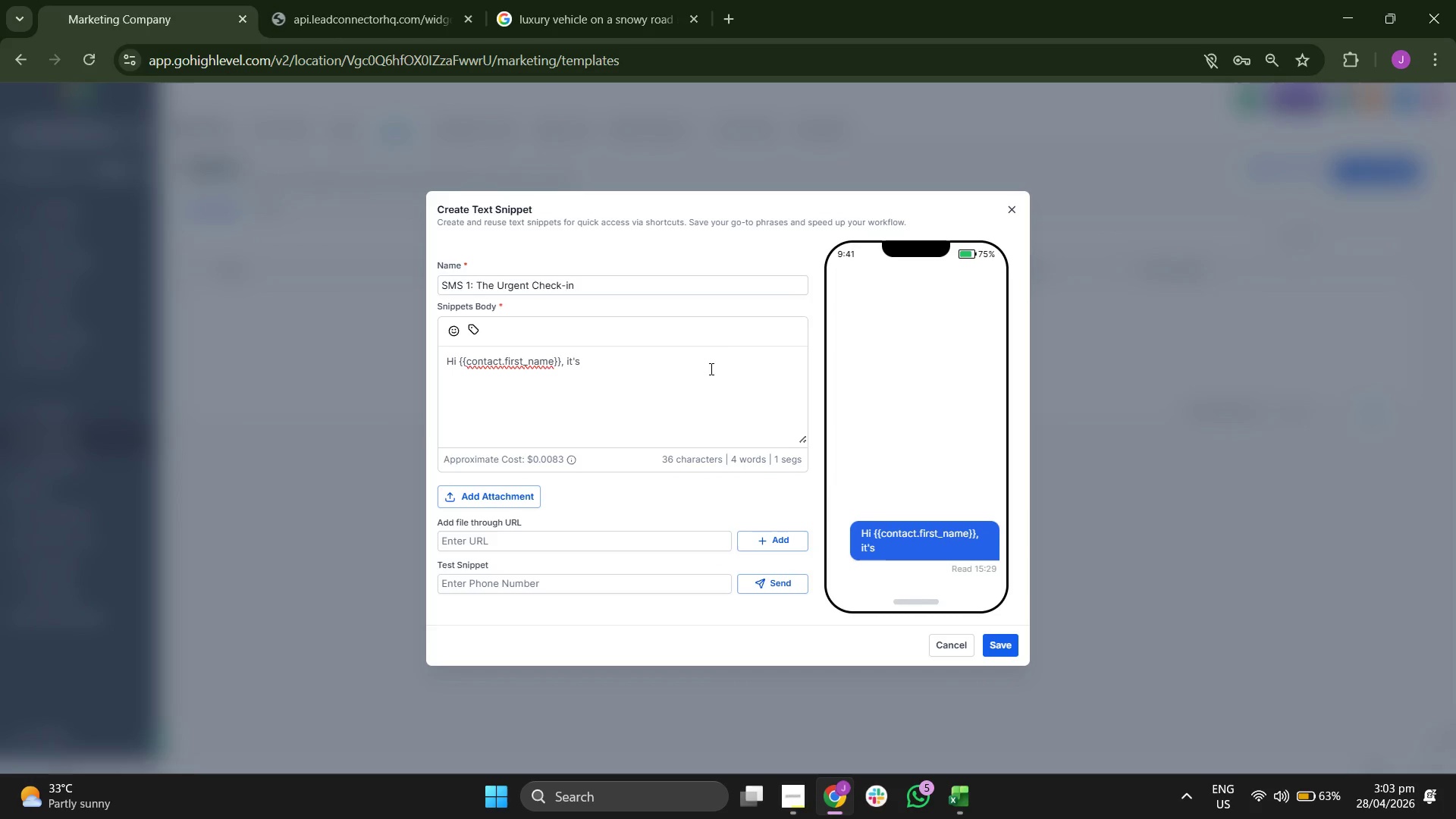 
type(been since {{)
key(Backspace)
key(Backspace)
 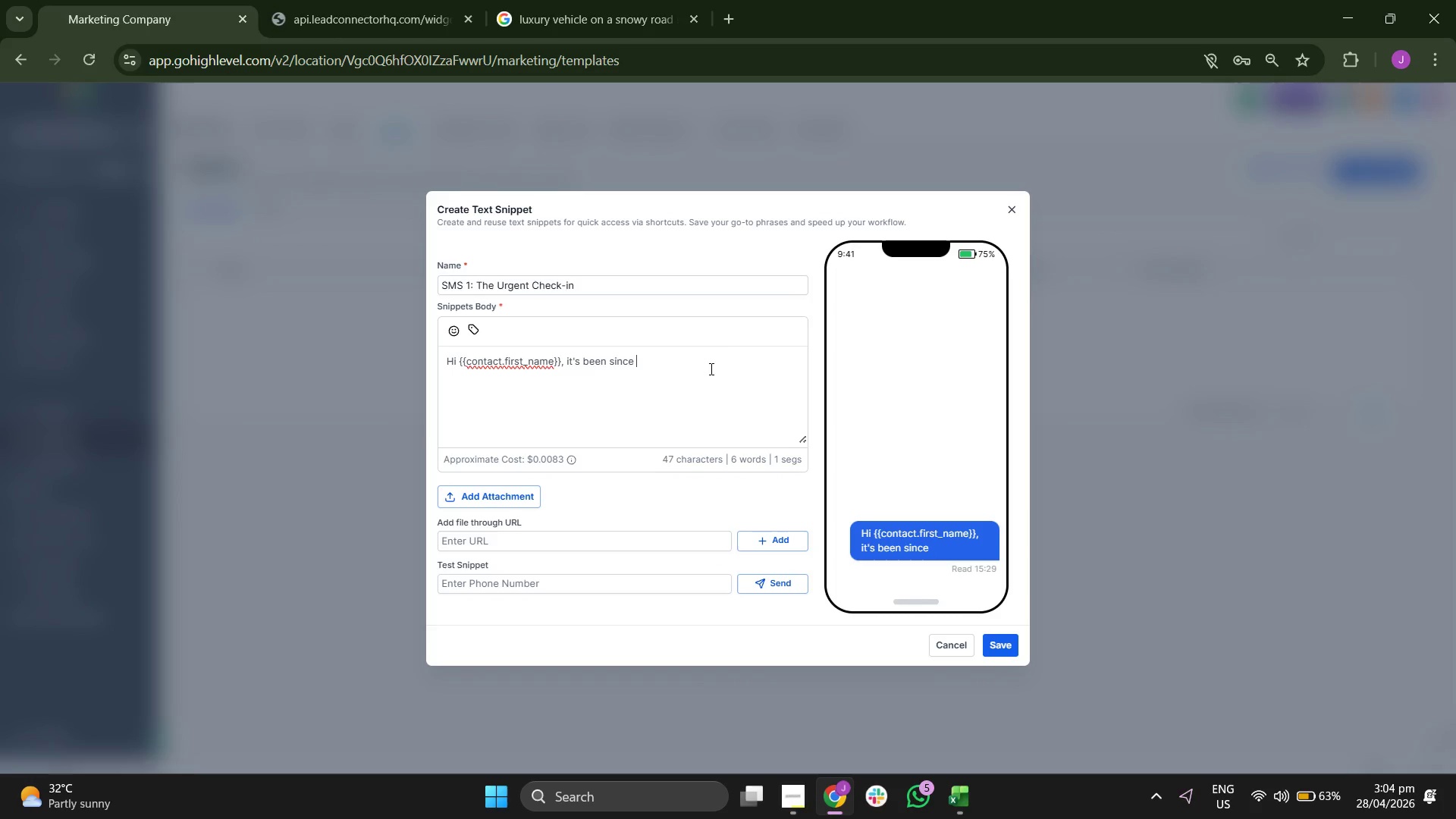 
left_click([470, 331])
 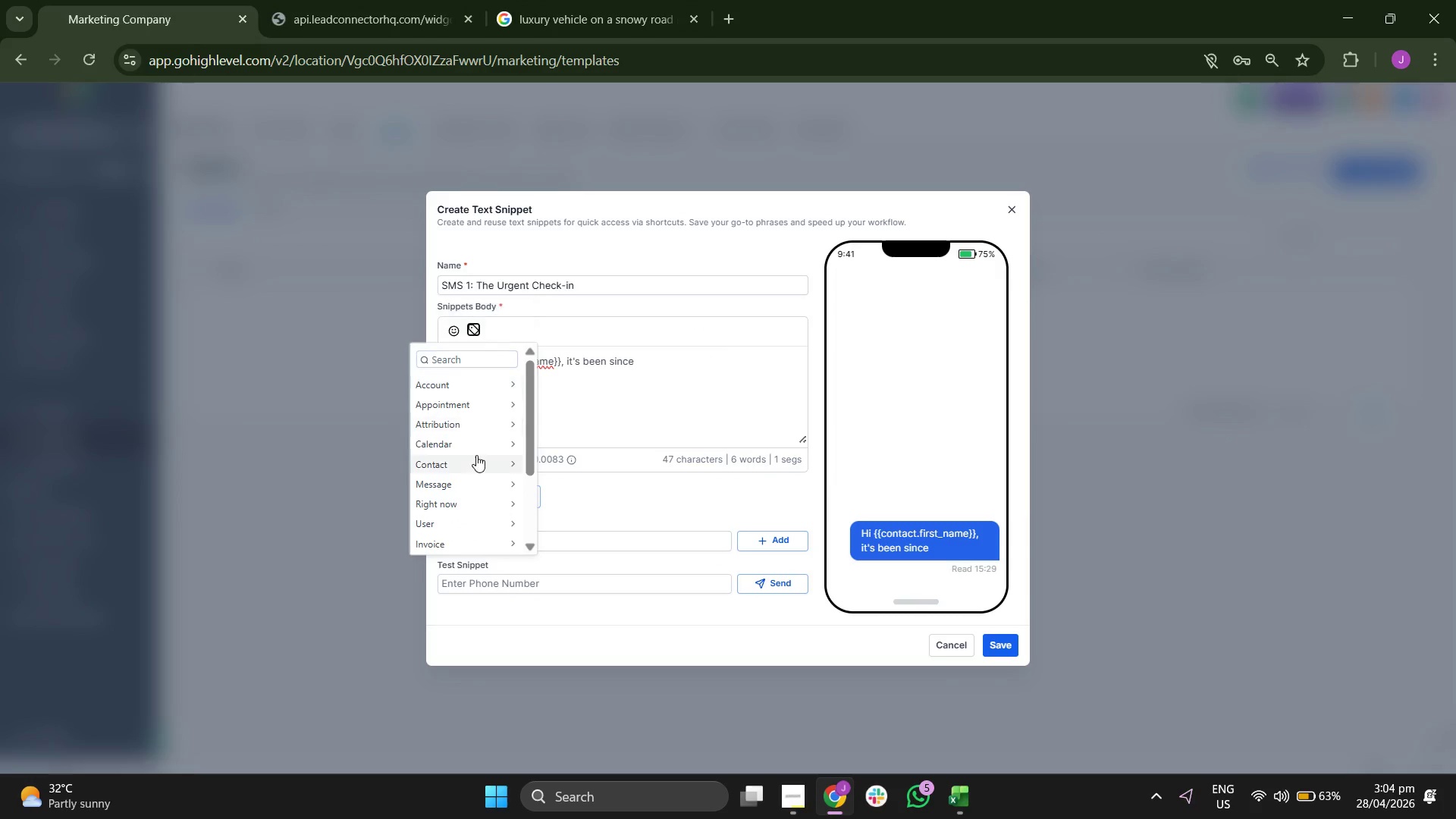 
scroll: coordinate [475, 470], scroll_direction: down, amount: 5.0
 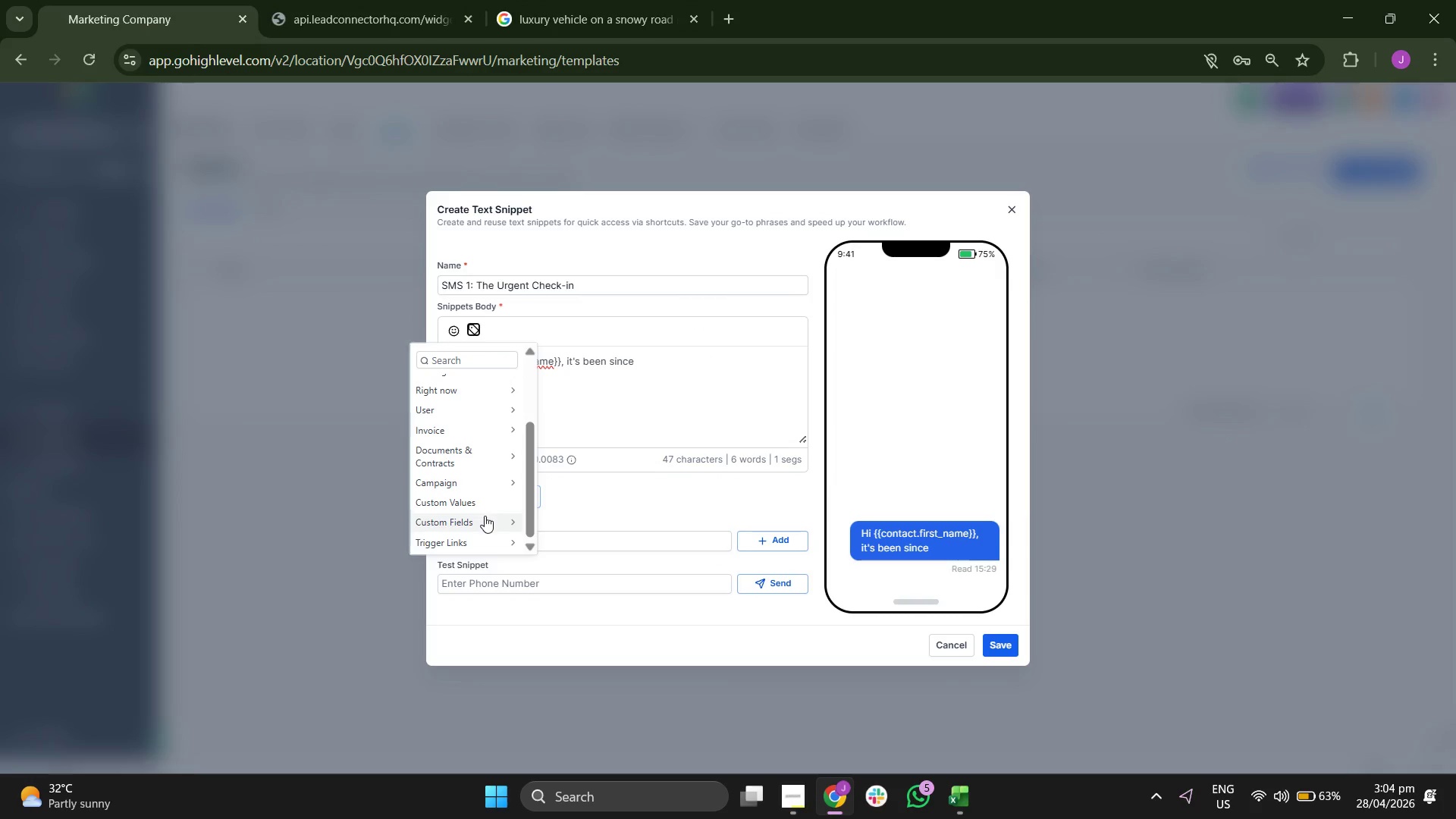 
left_click([481, 522])
 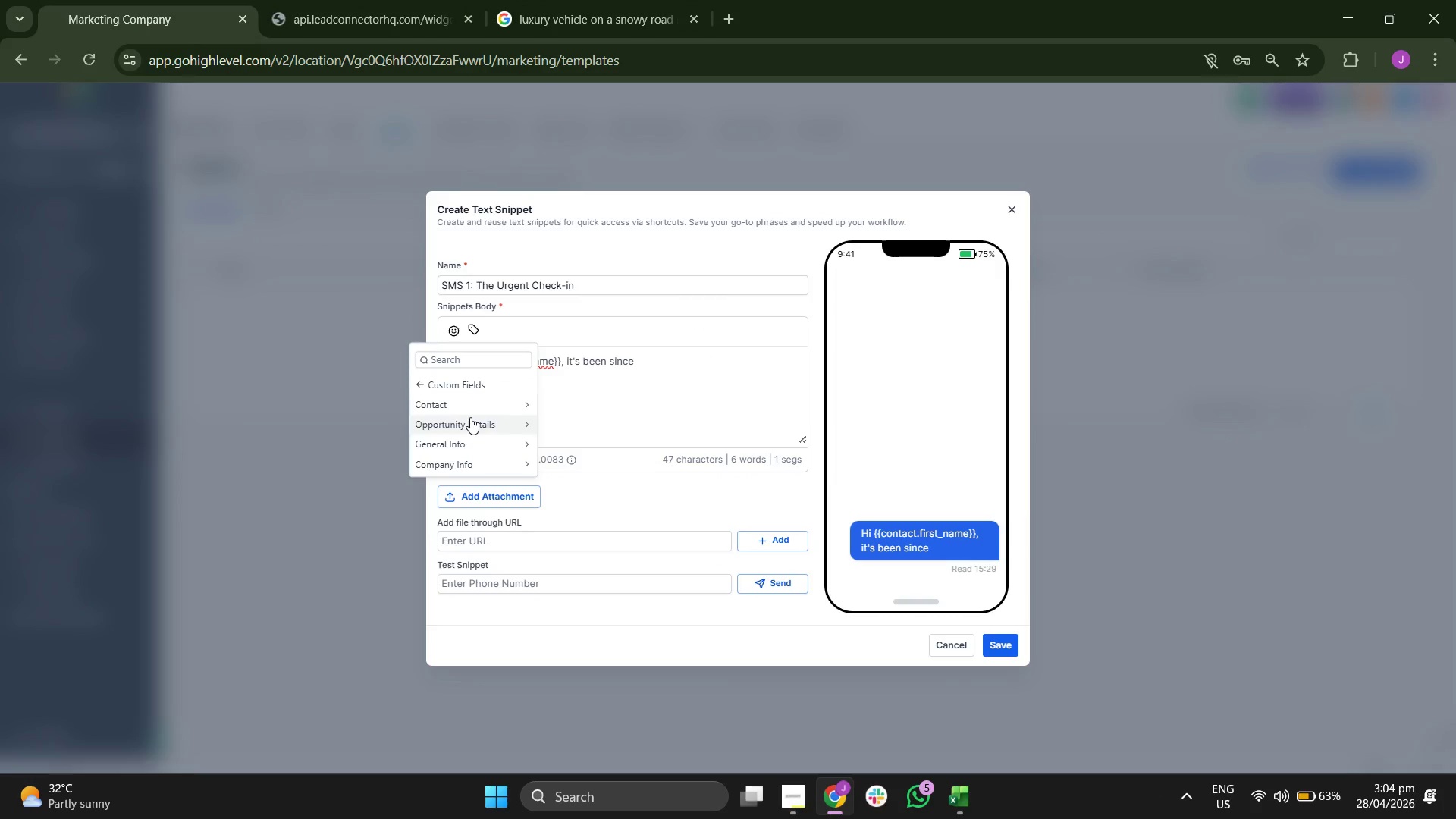 
left_click([463, 408])
 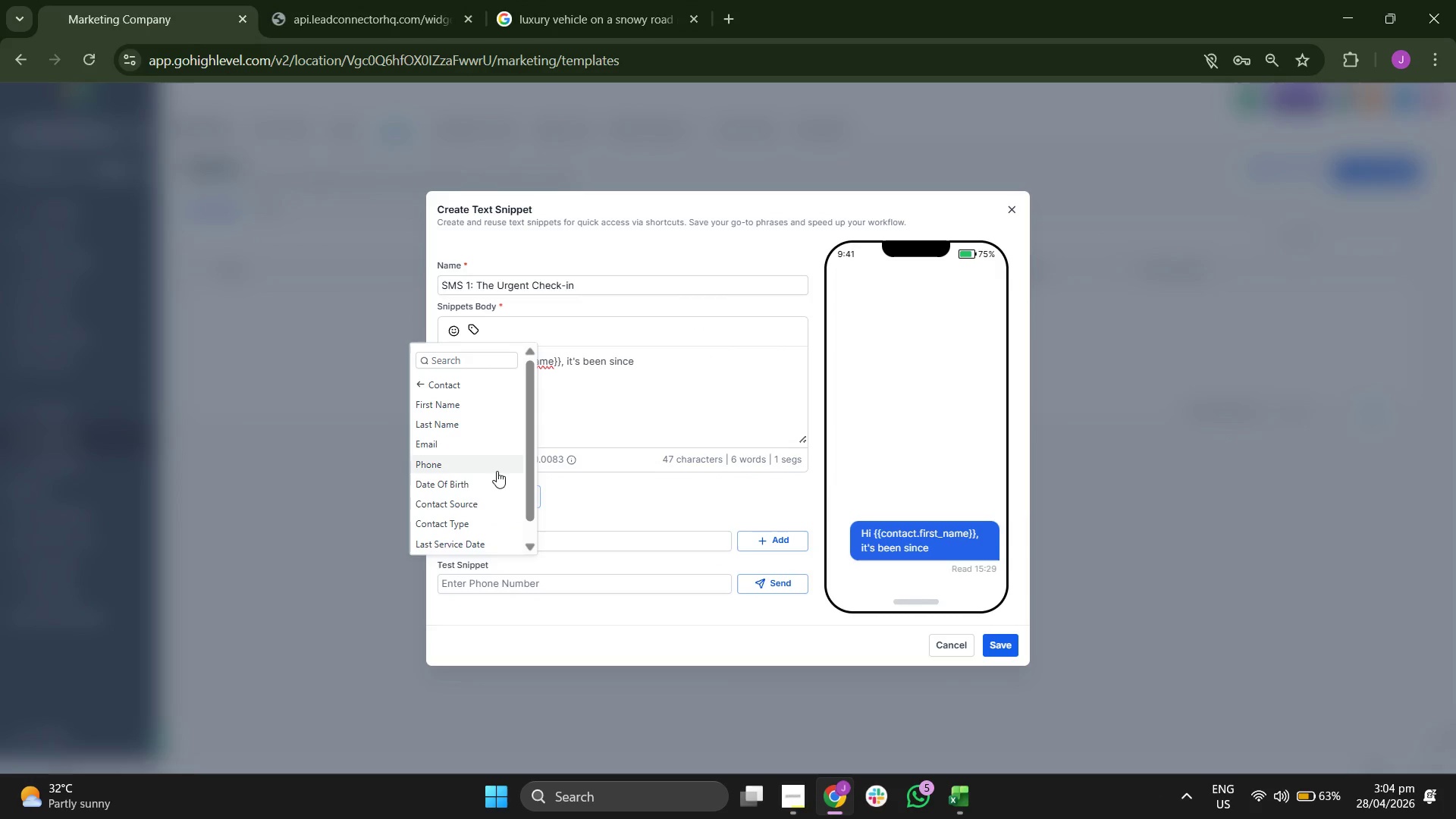 
scroll: coordinate [497, 473], scroll_direction: down, amount: 4.0
 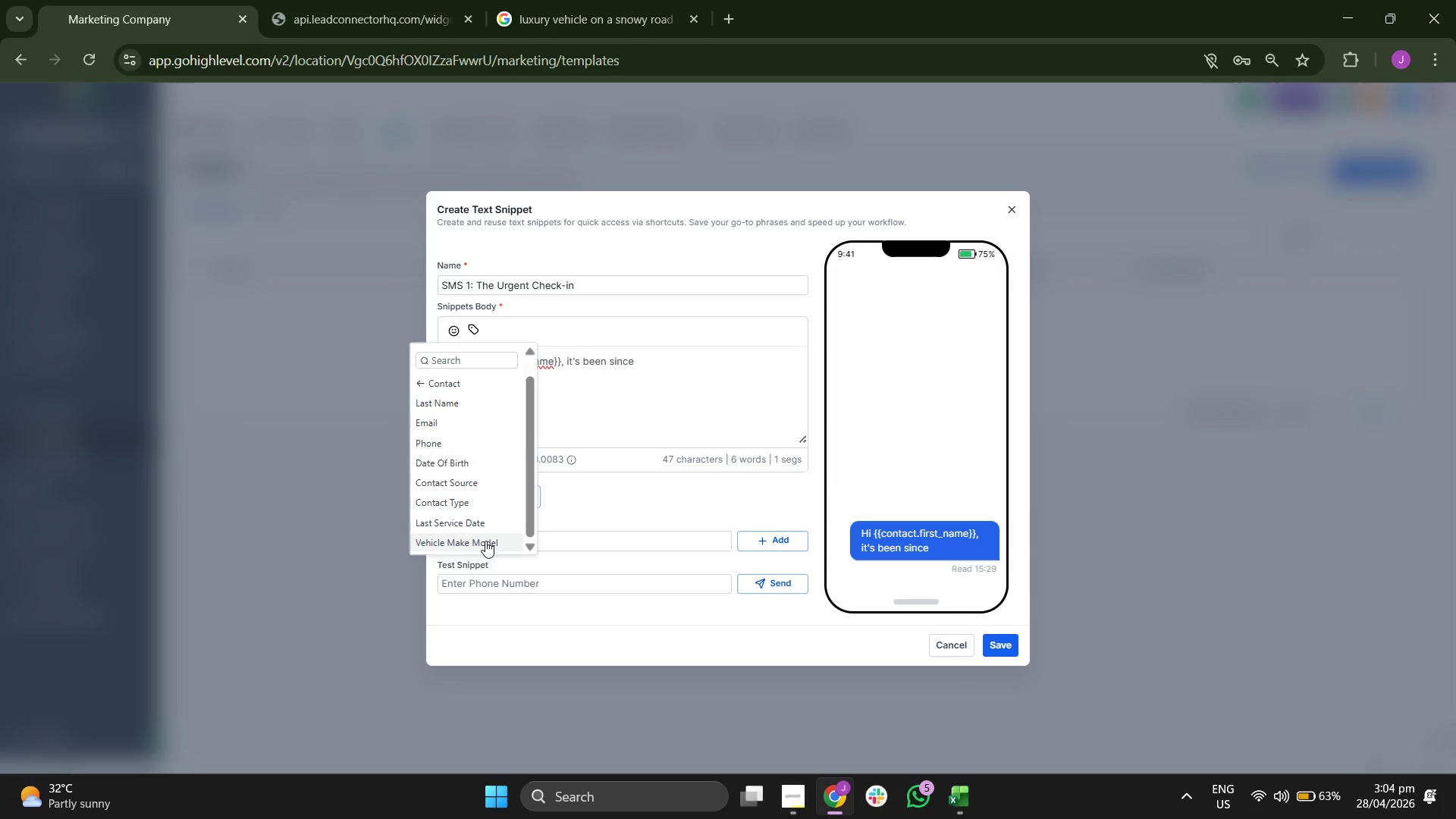 
left_click([485, 543])
 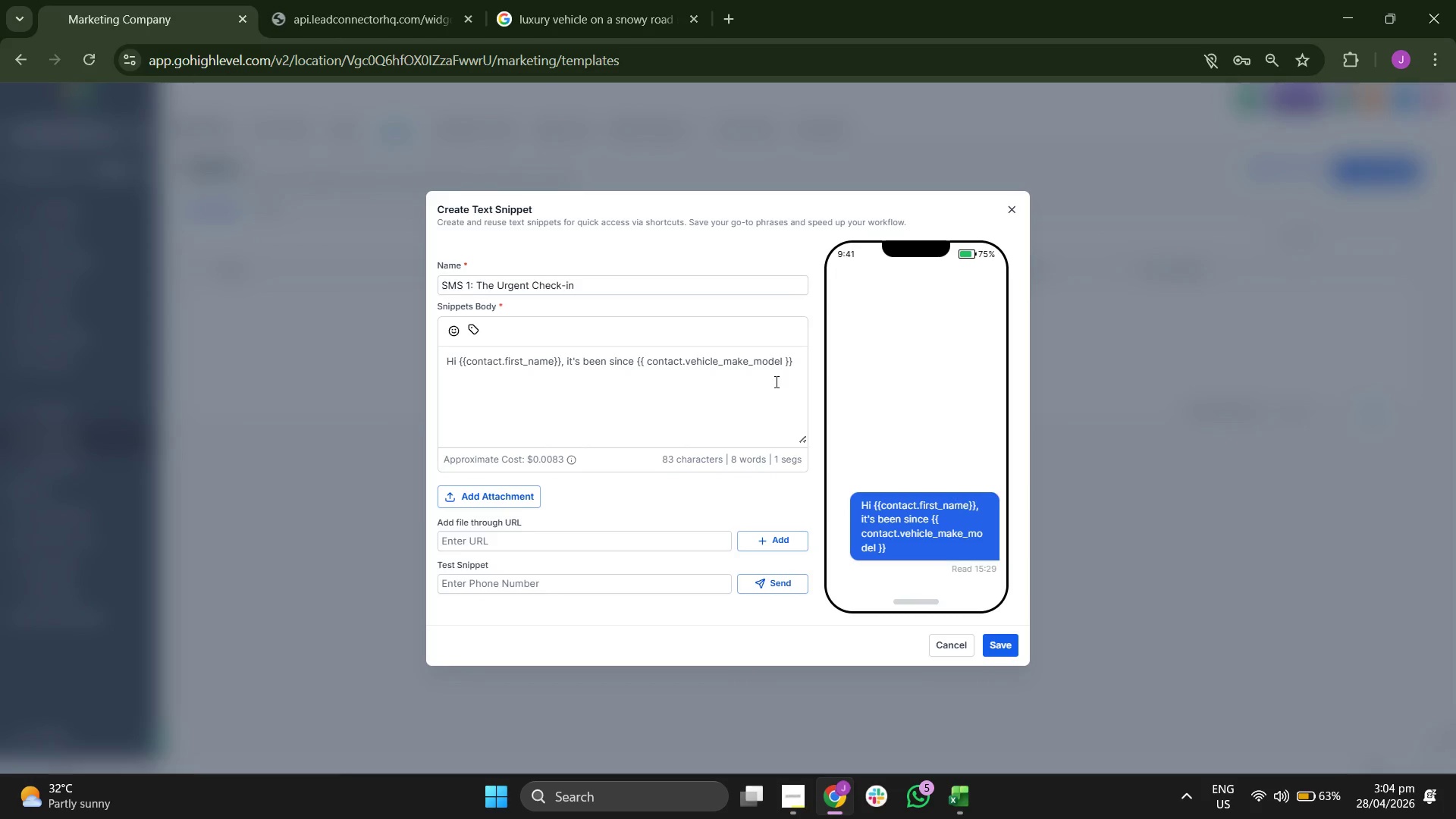 
left_click([802, 369])
 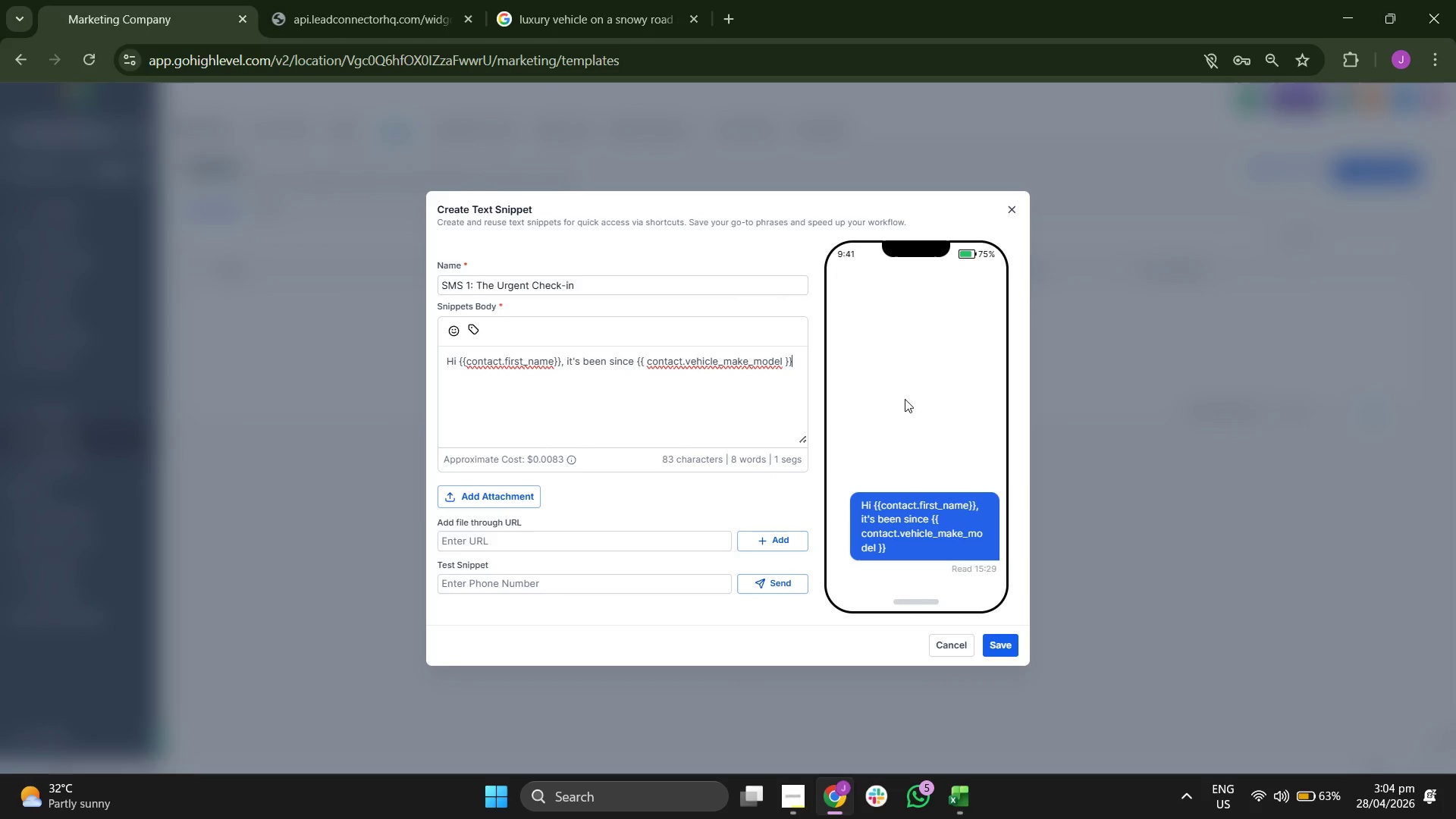 
type( so)
key(Backspace)
type(ince we last saw your {{ )
key(Backspace)
type( c)
key(Backspace)
key(Backspace)
type(con)
 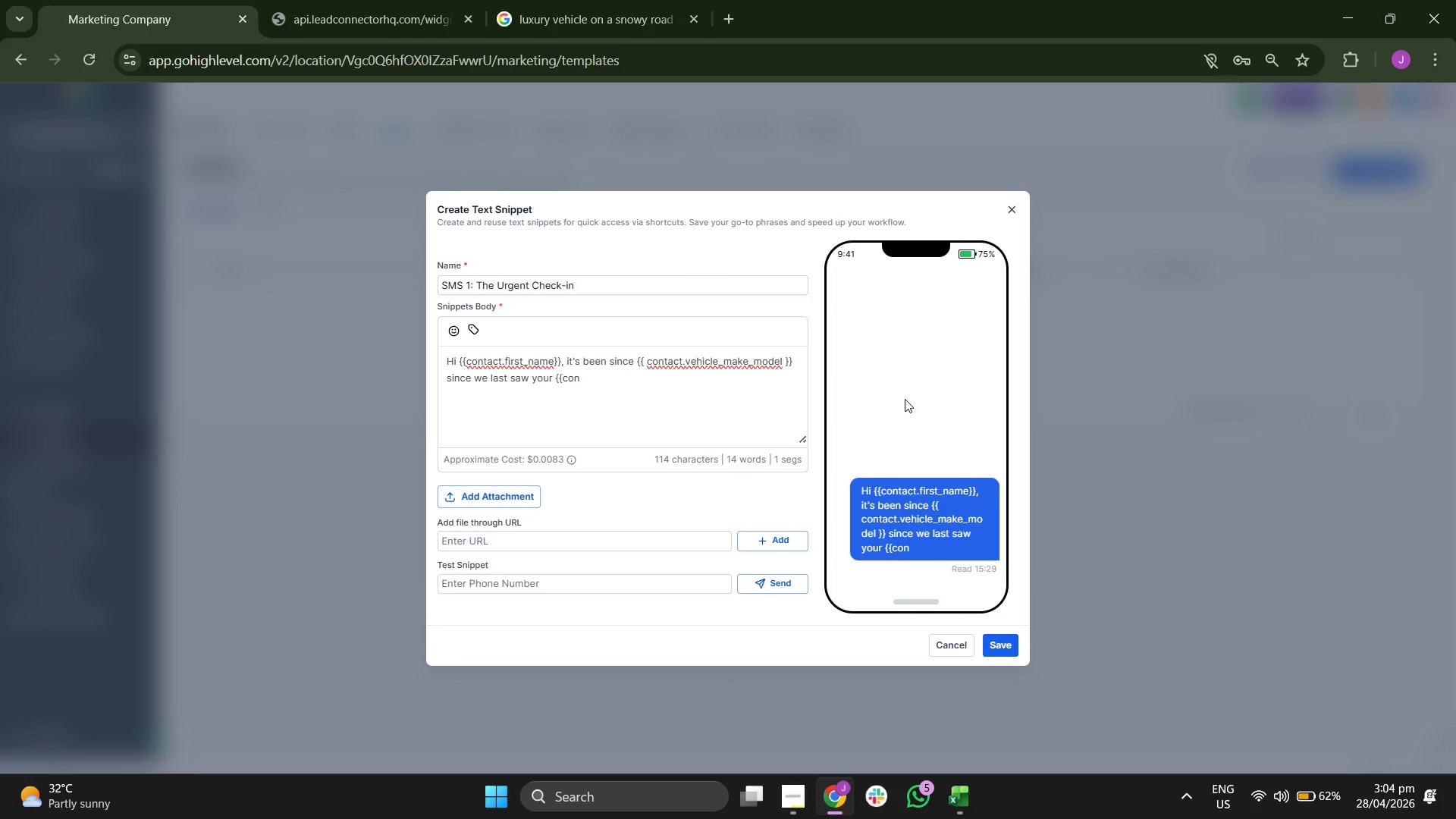 
key(T)
 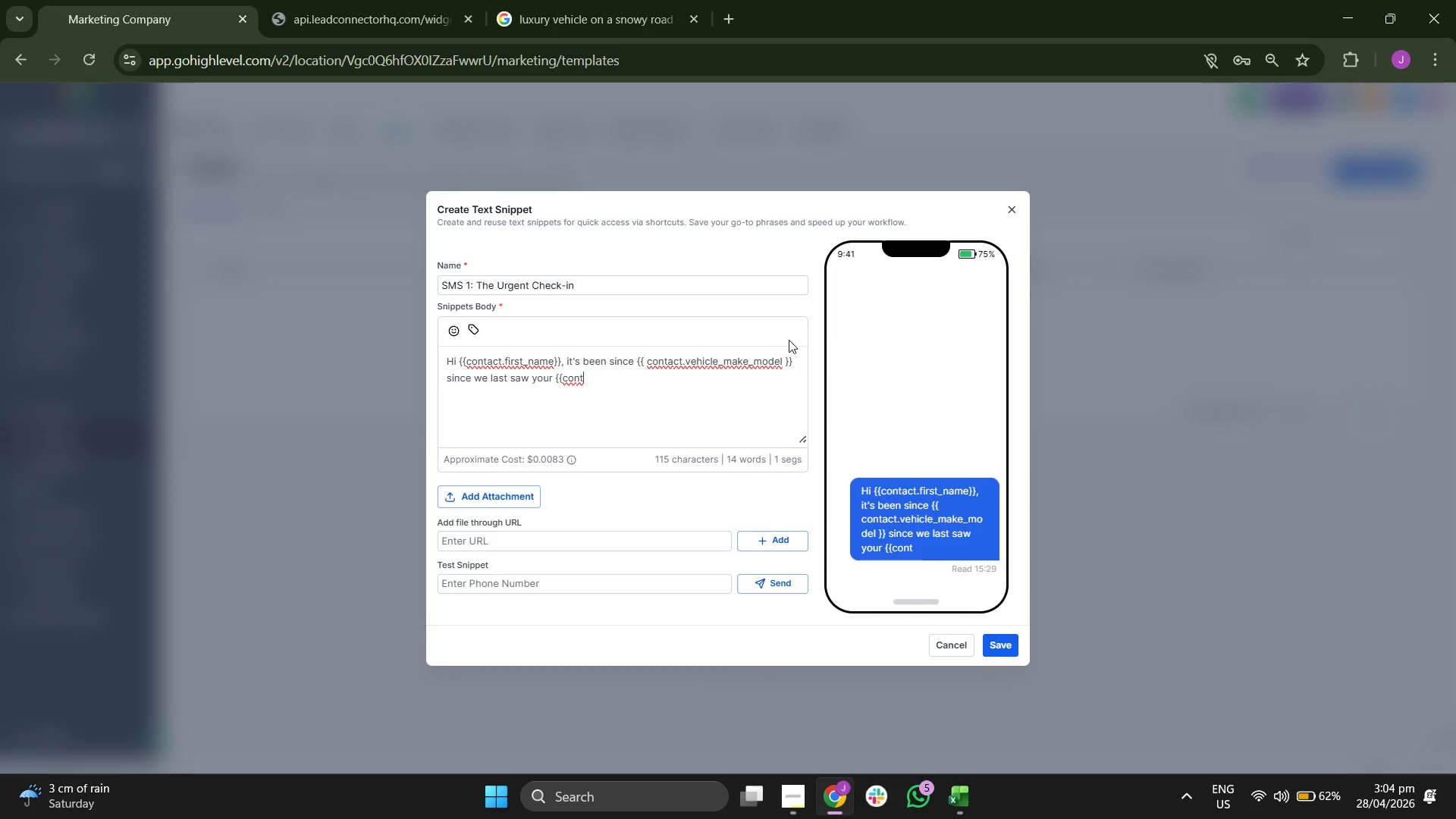 
left_click([807, 367])
 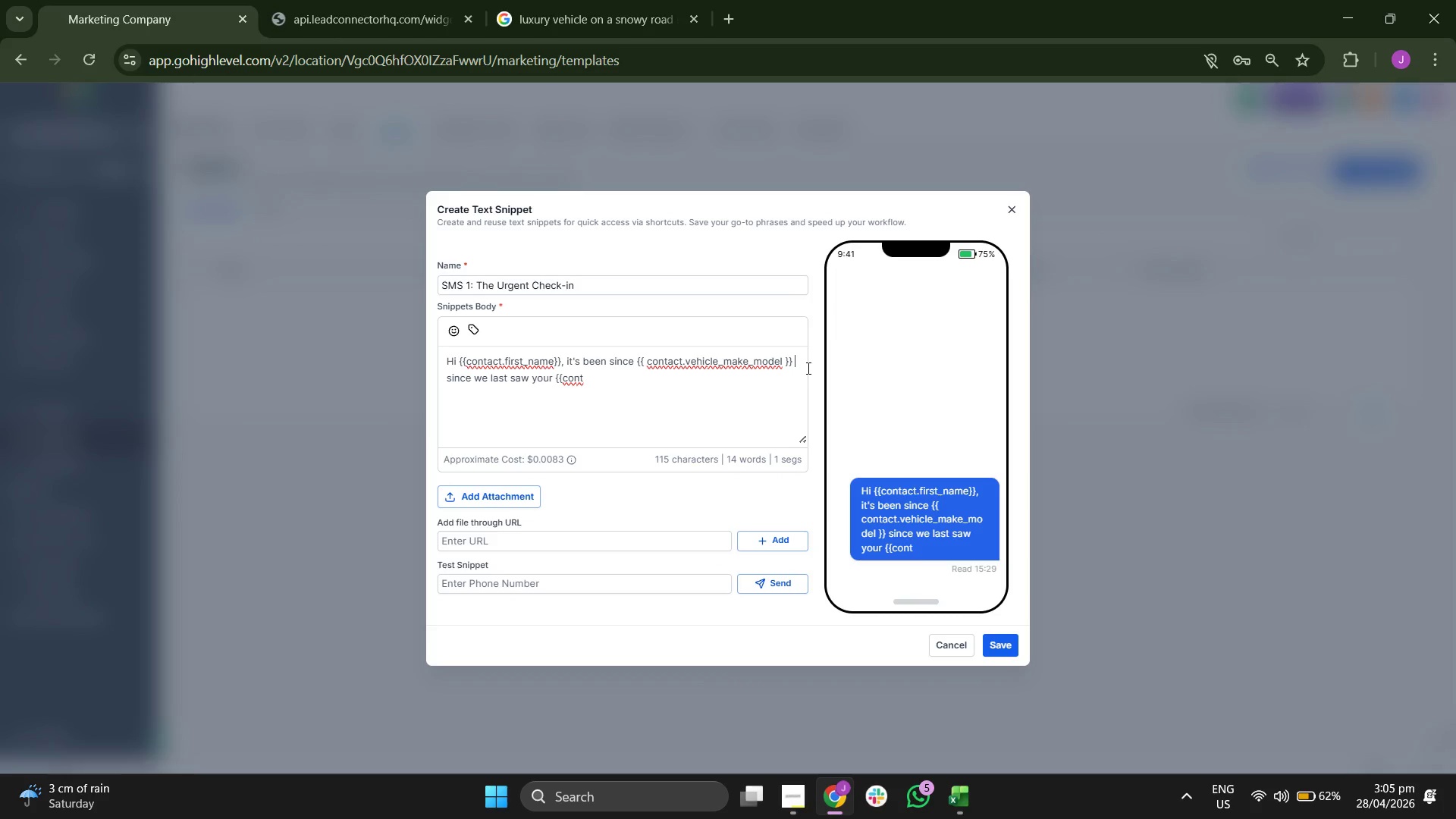 
hold_key(key=Backspace, duration=0.98)
 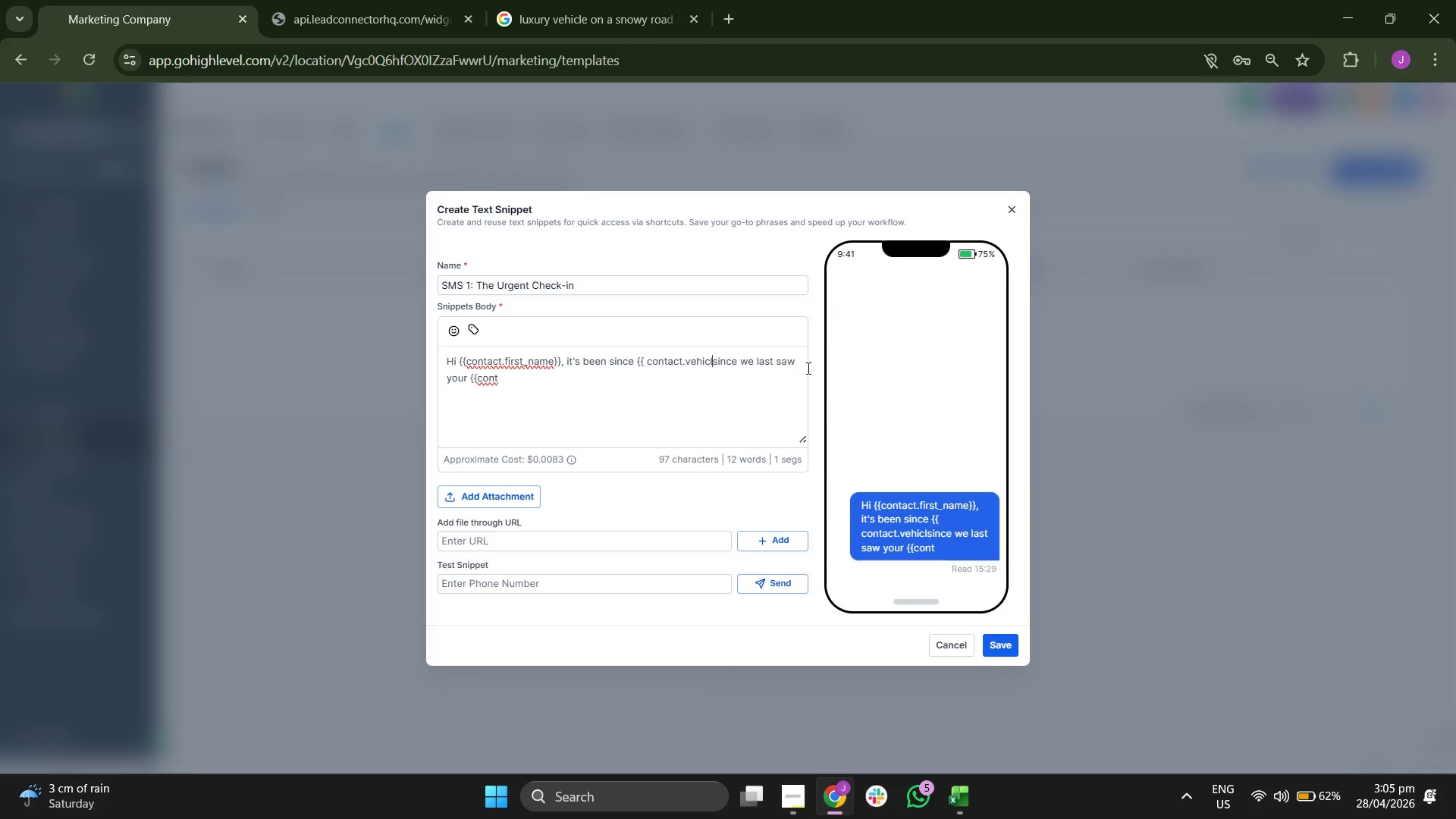 
key(Backspace)
 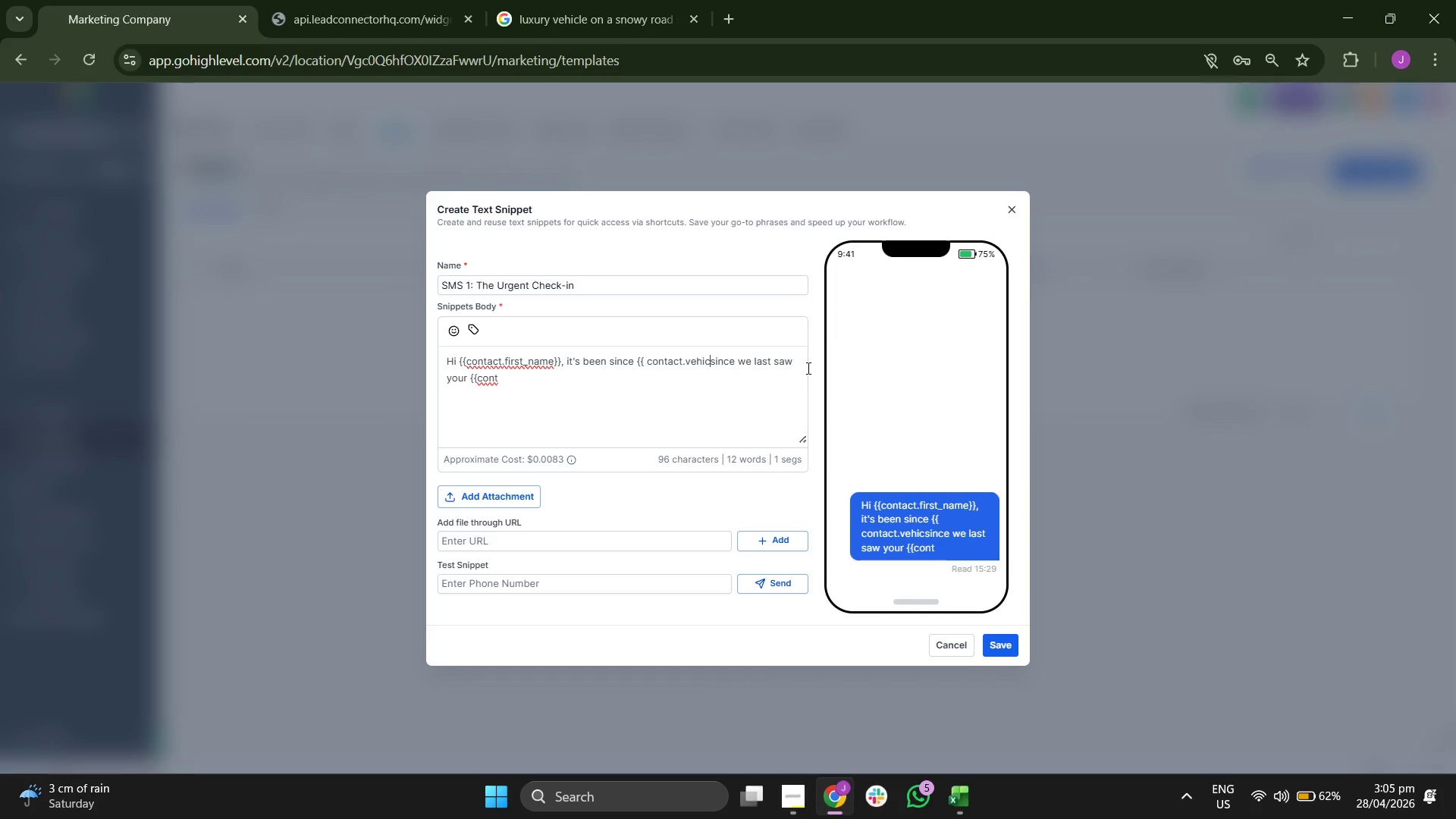 
key(Backspace)
 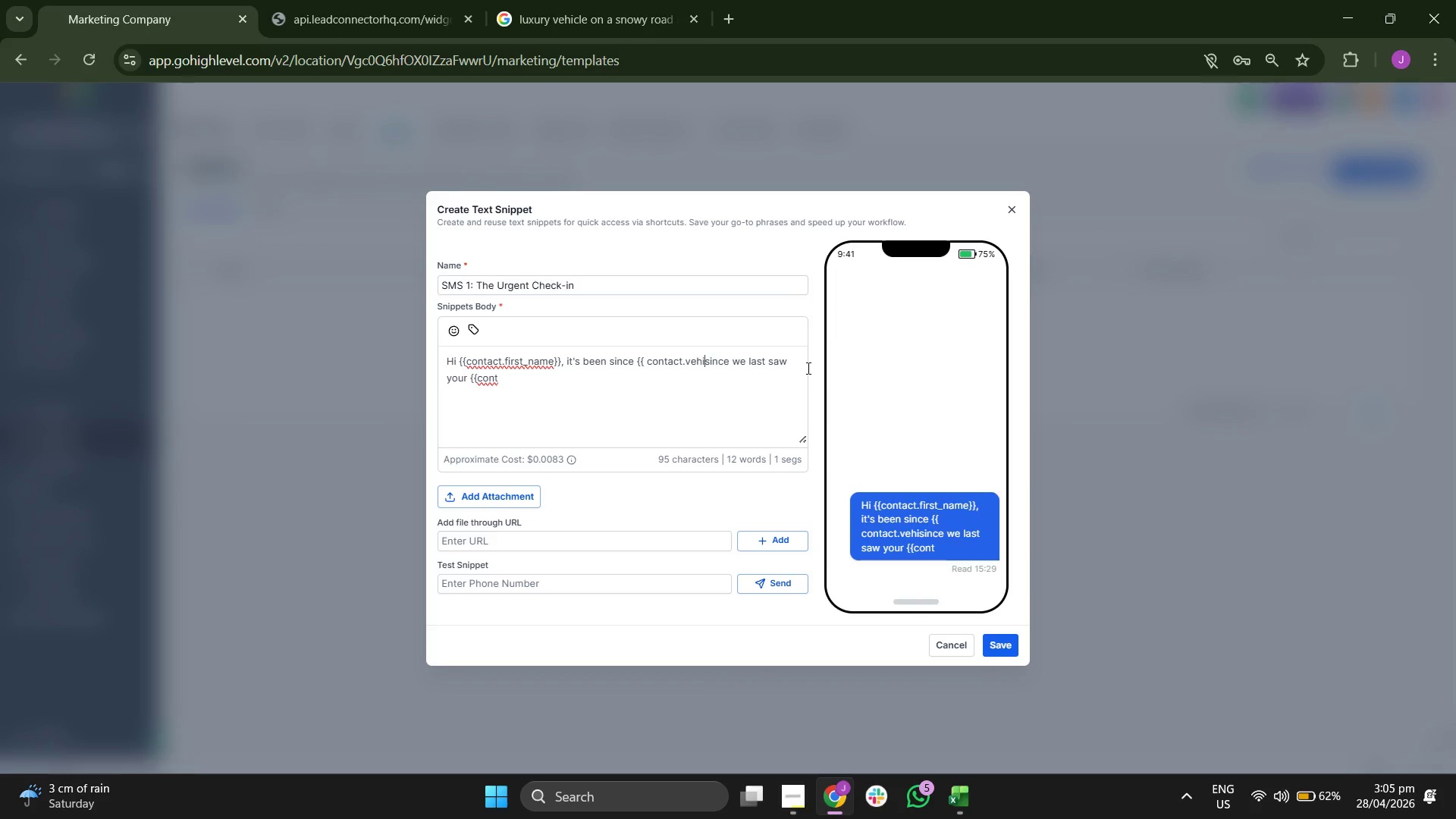 
hold_key(key=Backspace, duration=0.73)
 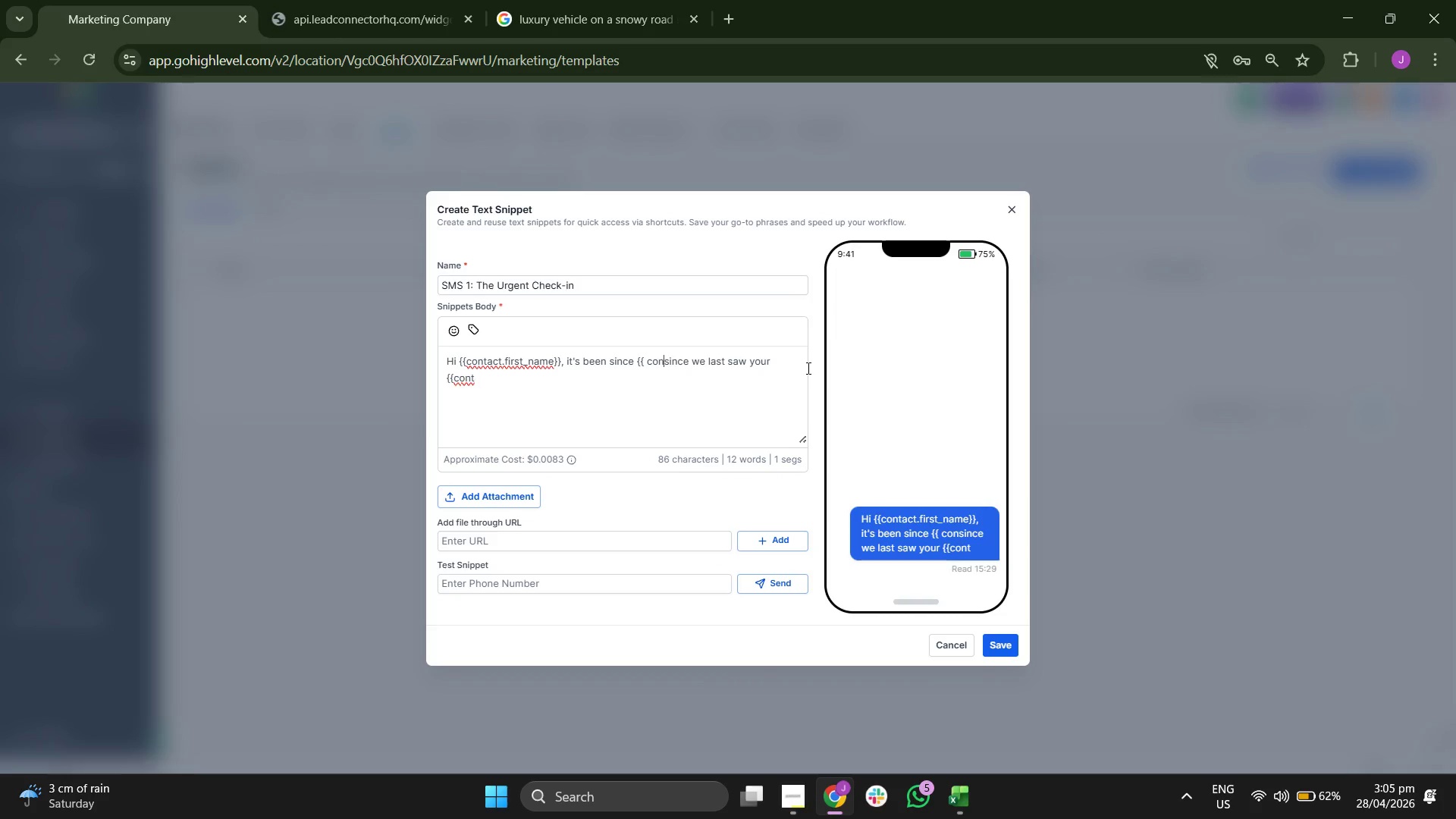 
key(Backspace)
 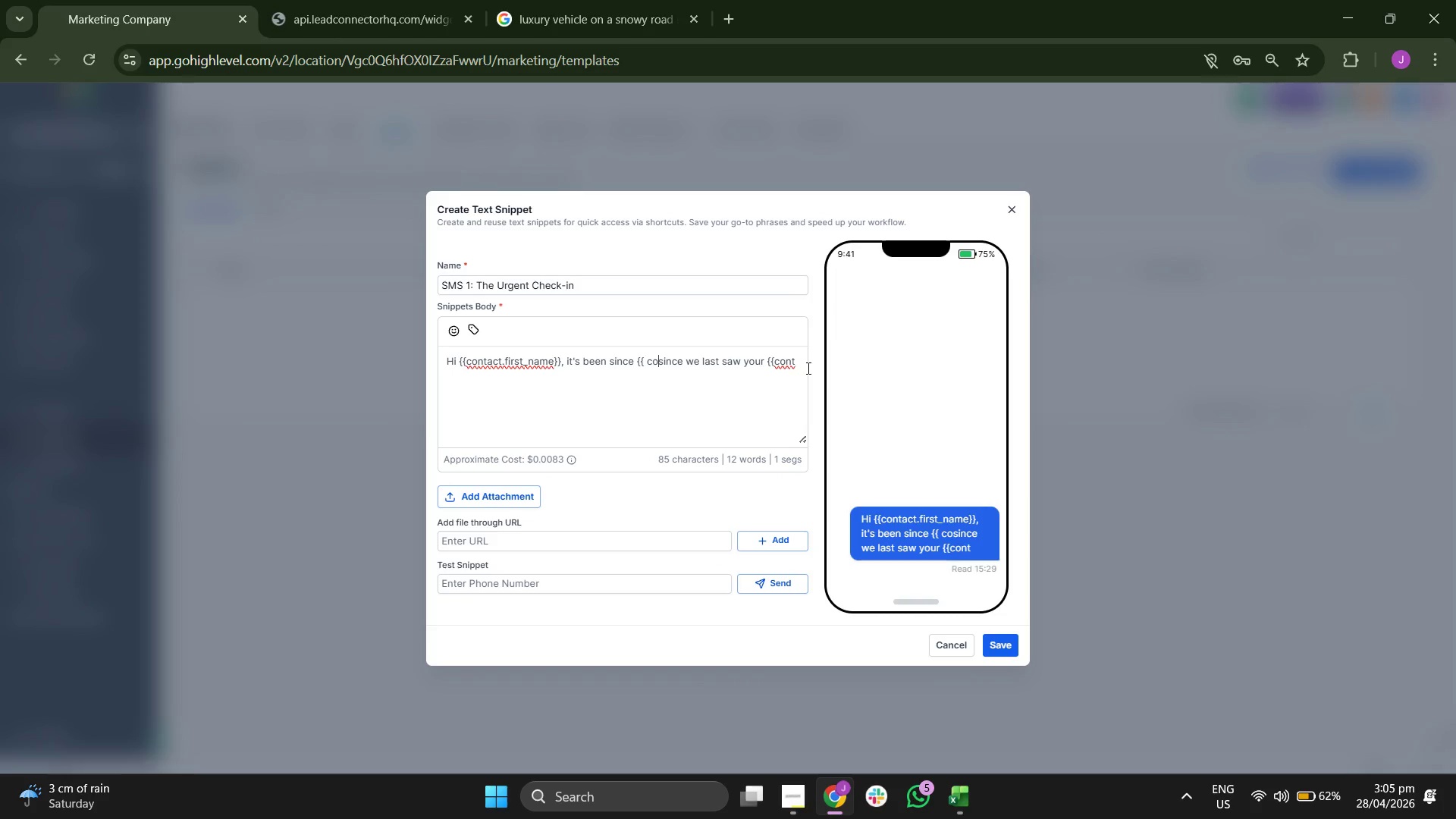 
key(Backspace)
 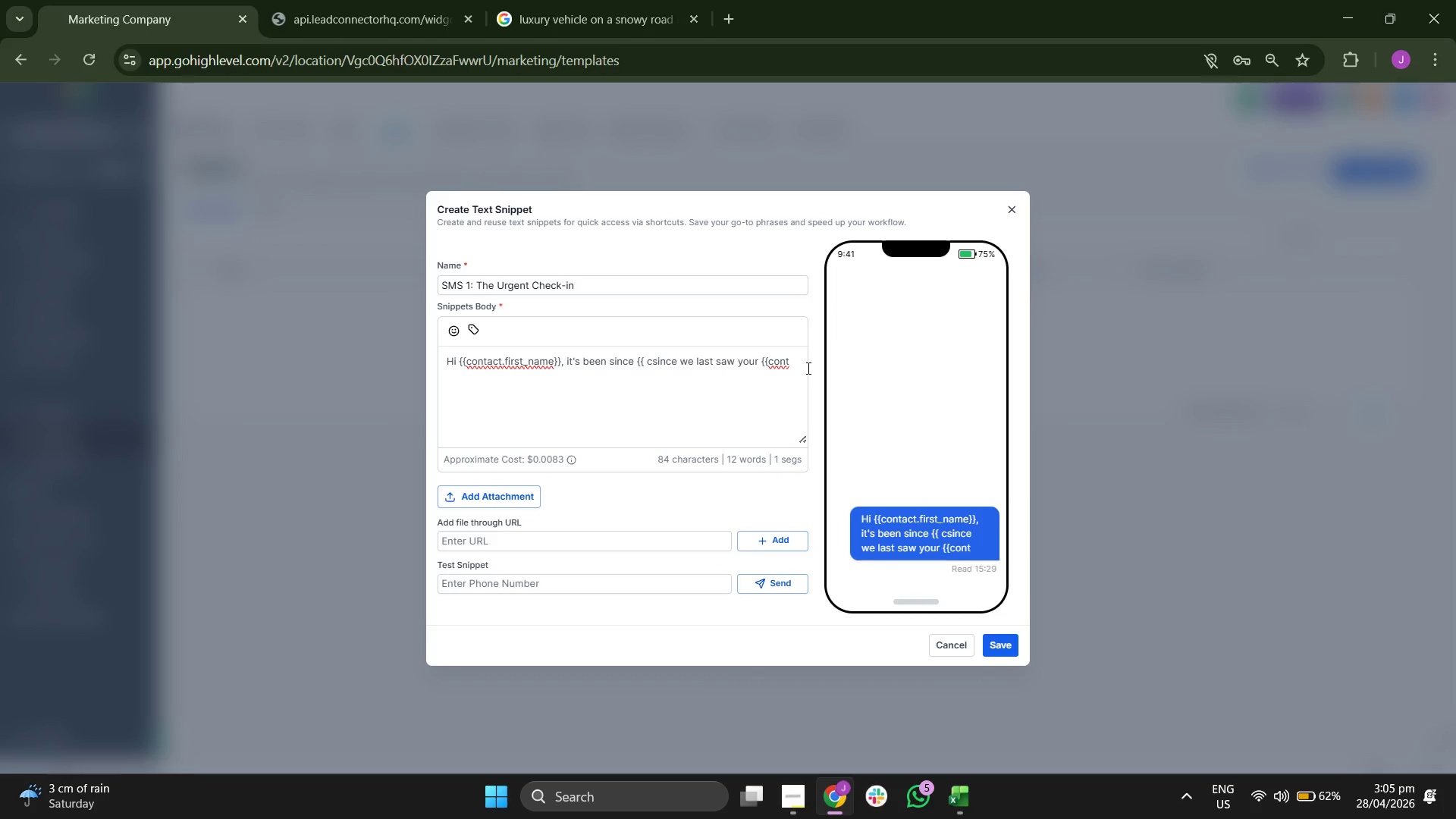 
key(Backspace)
 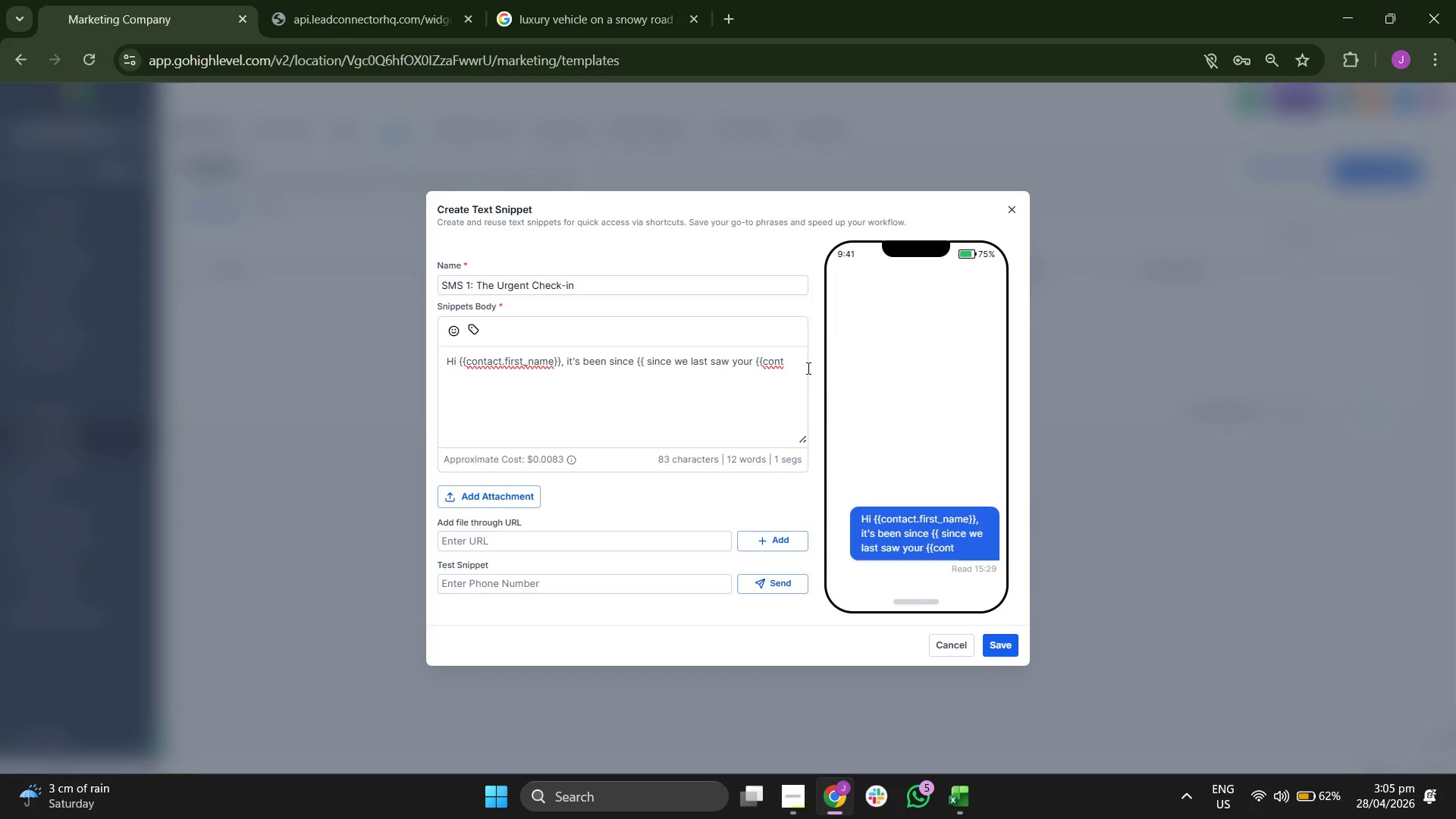 
key(Backspace)
 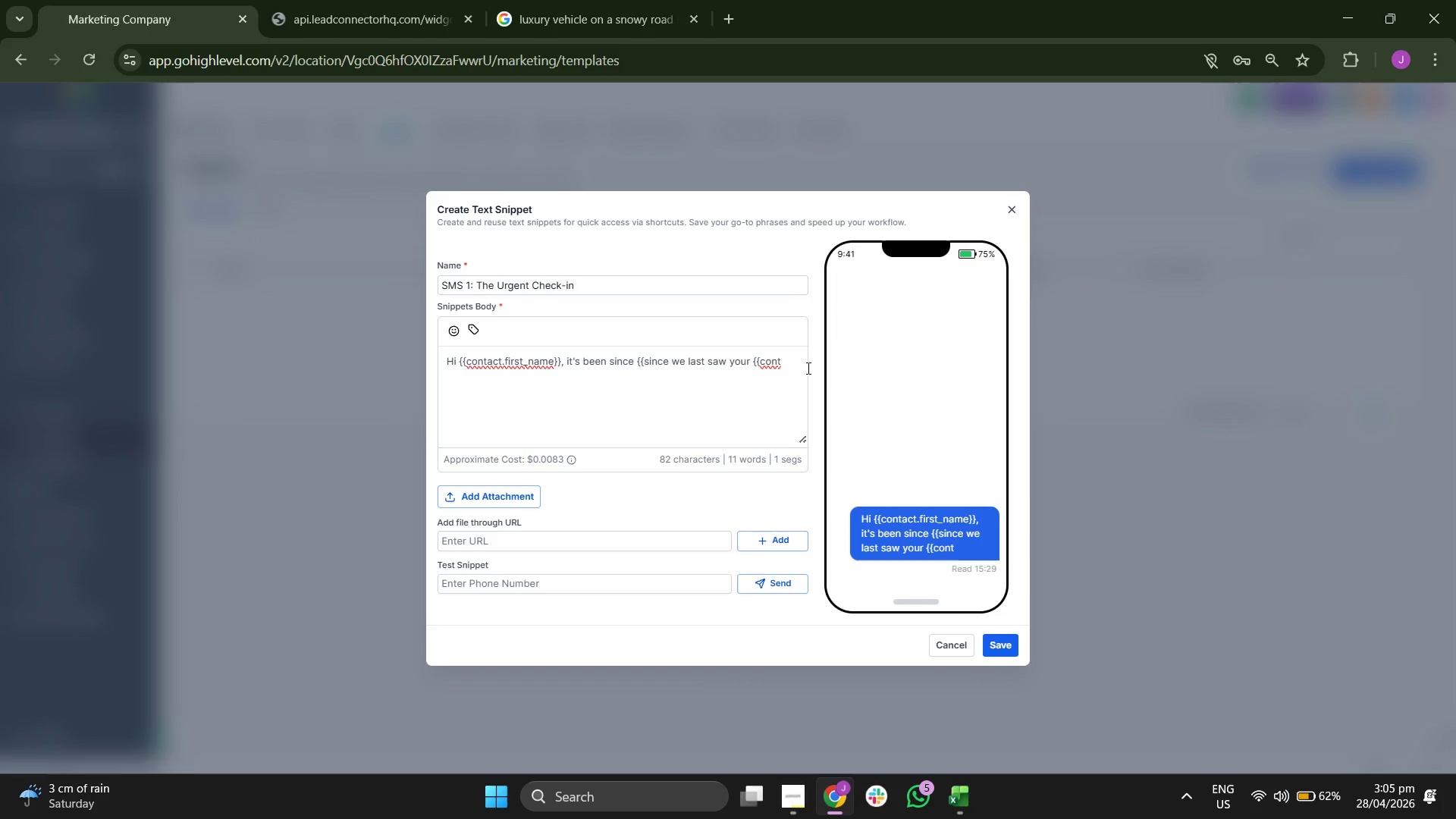 
key(Backspace)
 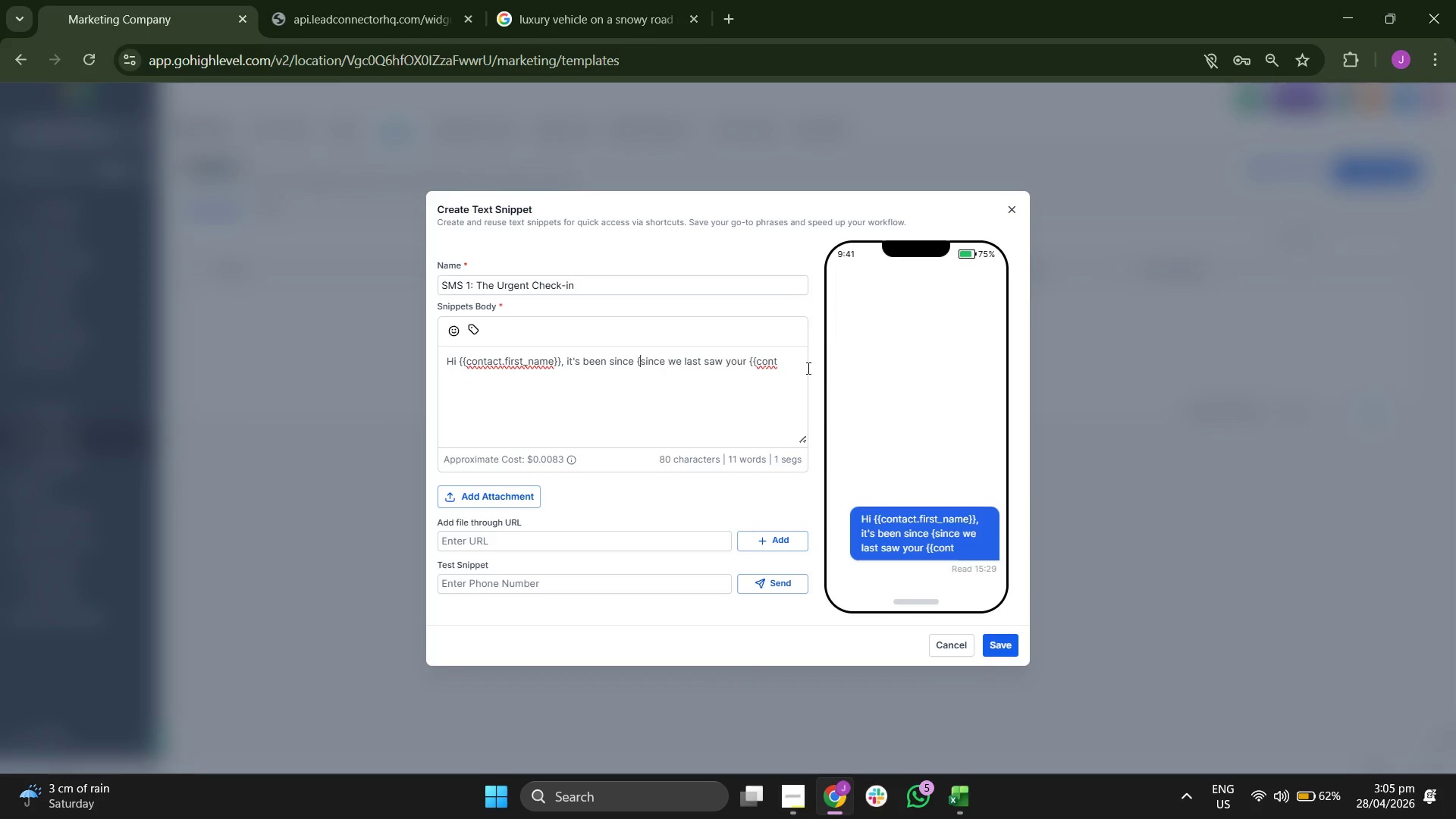 
key(Backspace)
 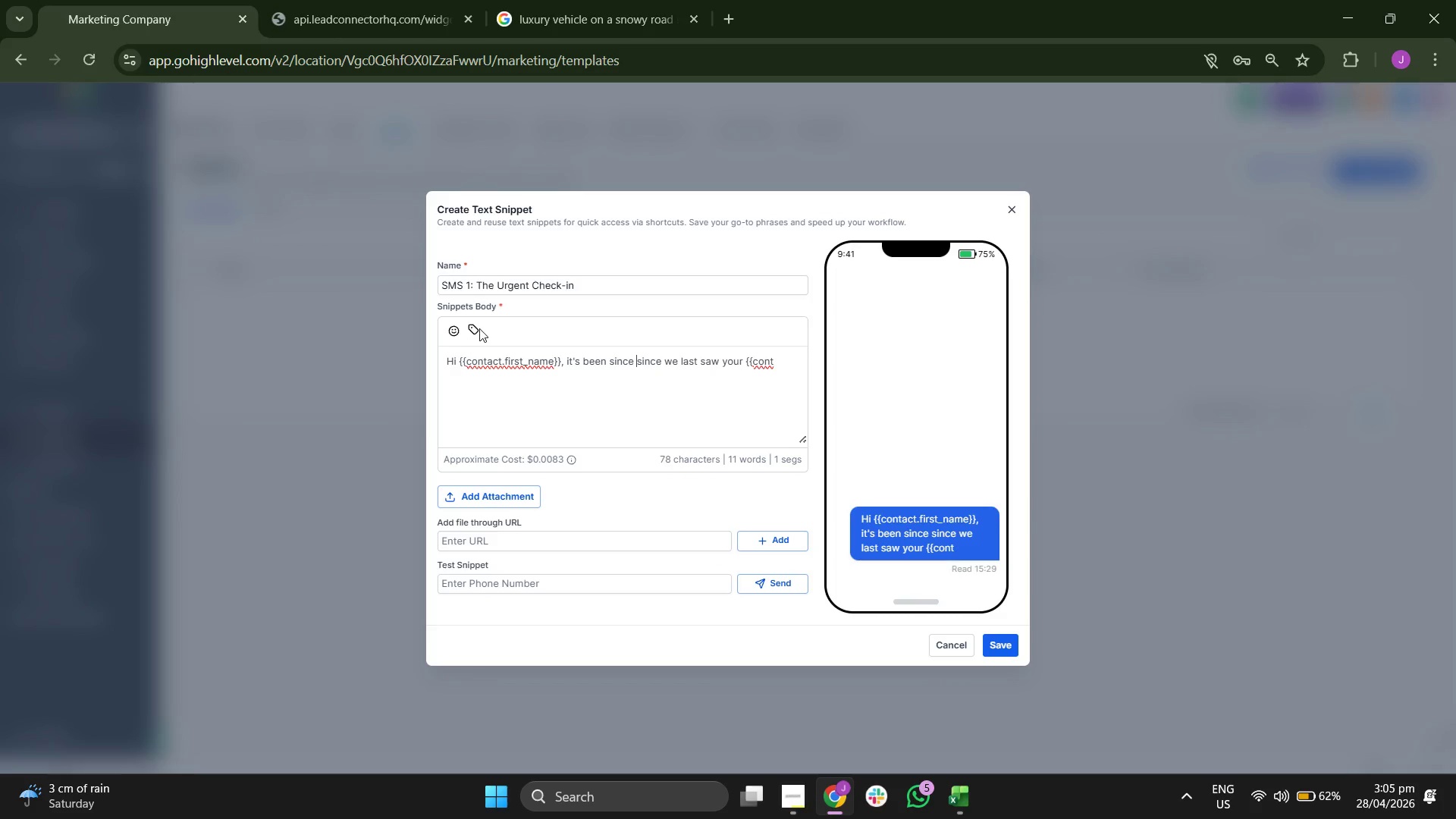 
double_click([477, 328])
 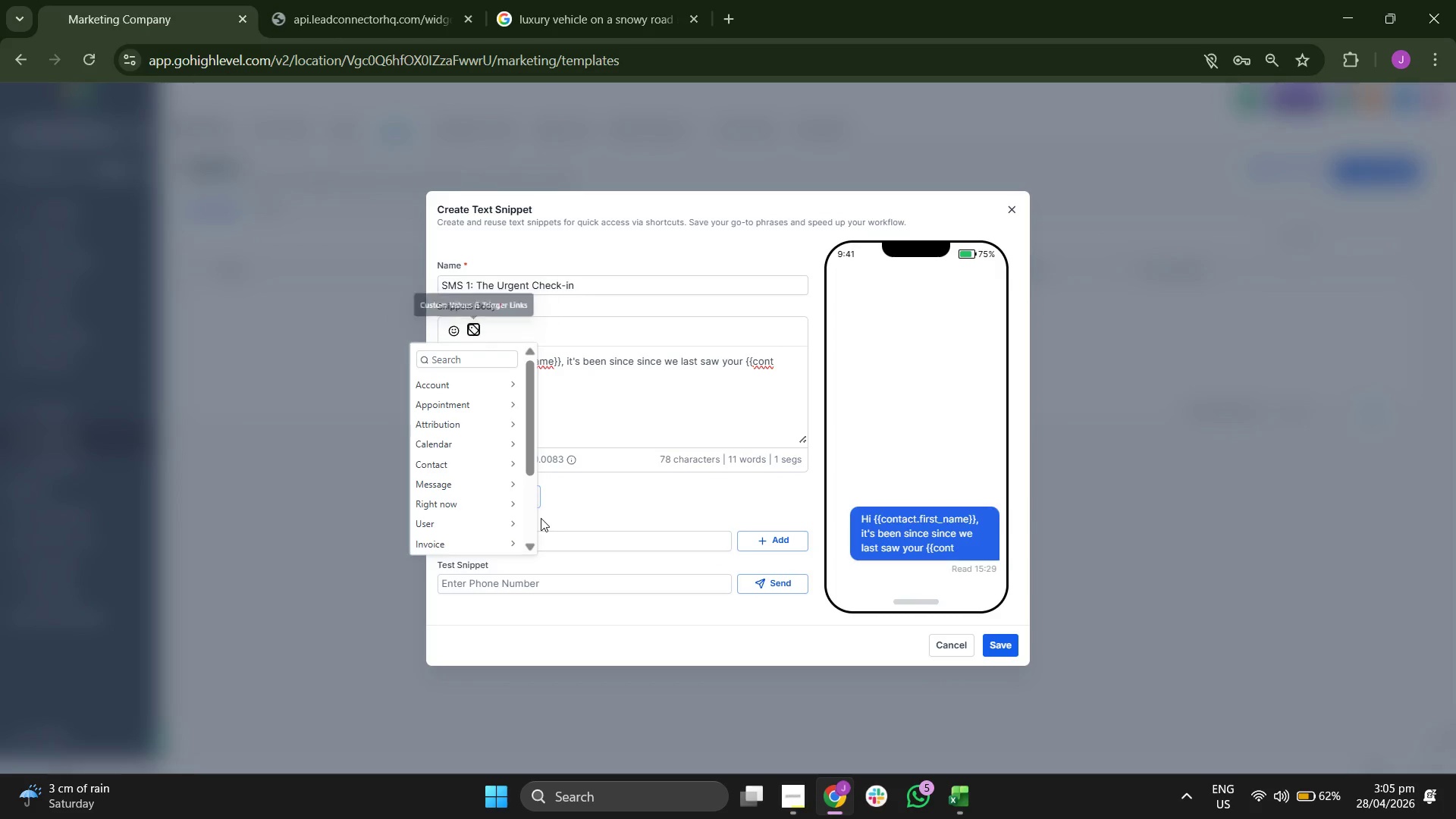 
scroll: coordinate [490, 503], scroll_direction: down, amount: 8.0
 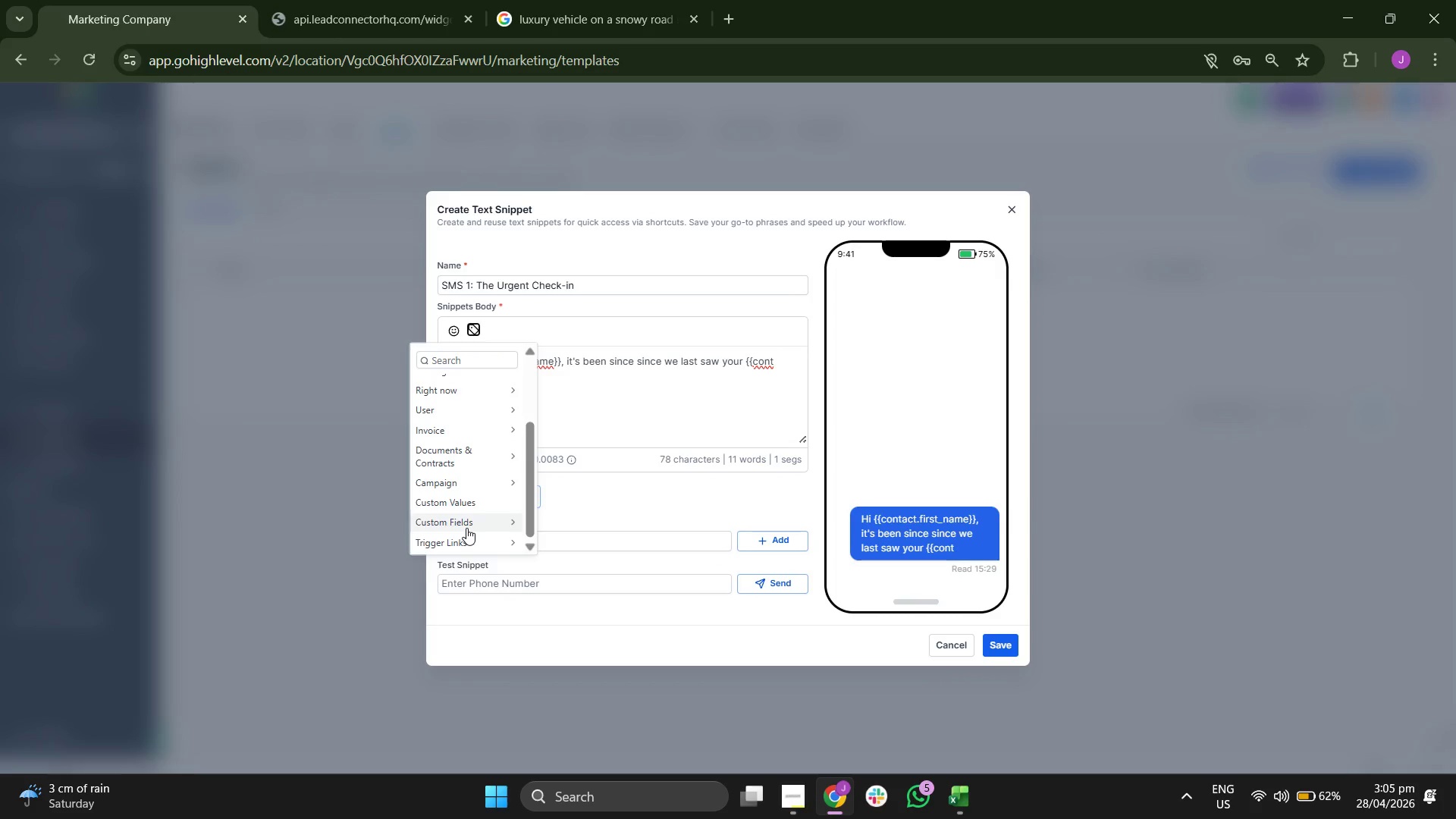 
left_click([466, 528])
 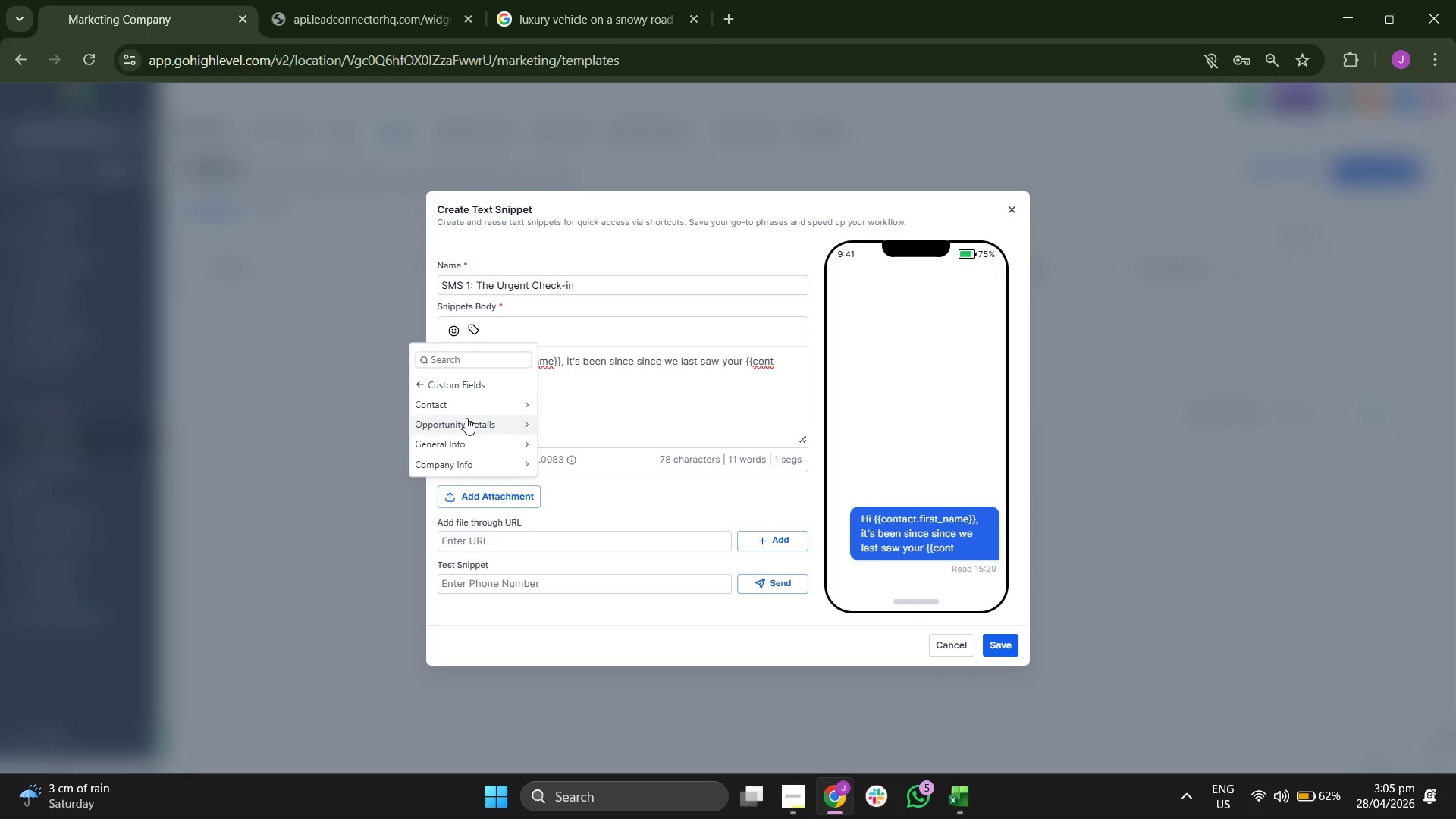 
left_click([469, 411])
 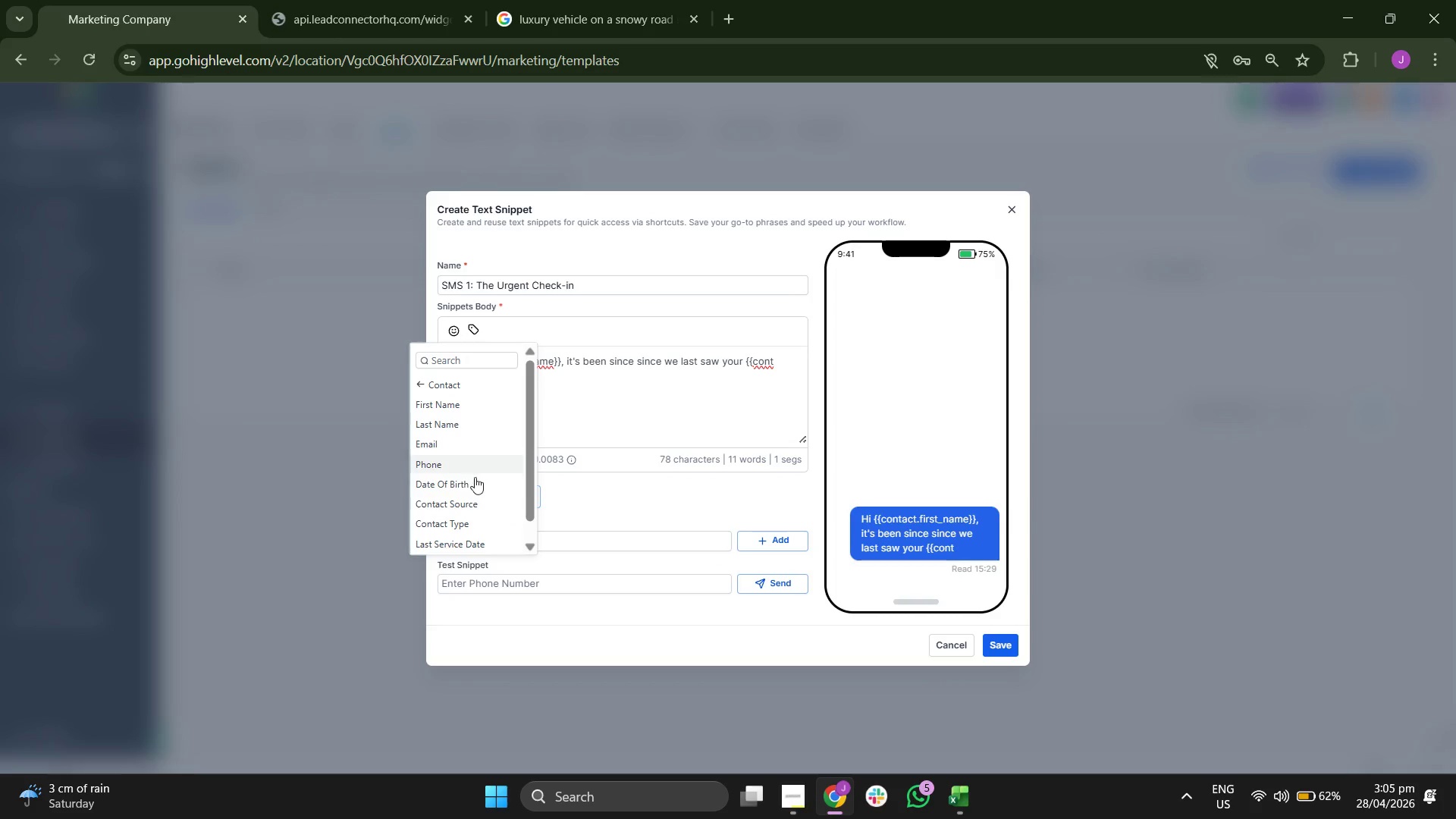 
scroll: coordinate [475, 478], scroll_direction: down, amount: 4.0
 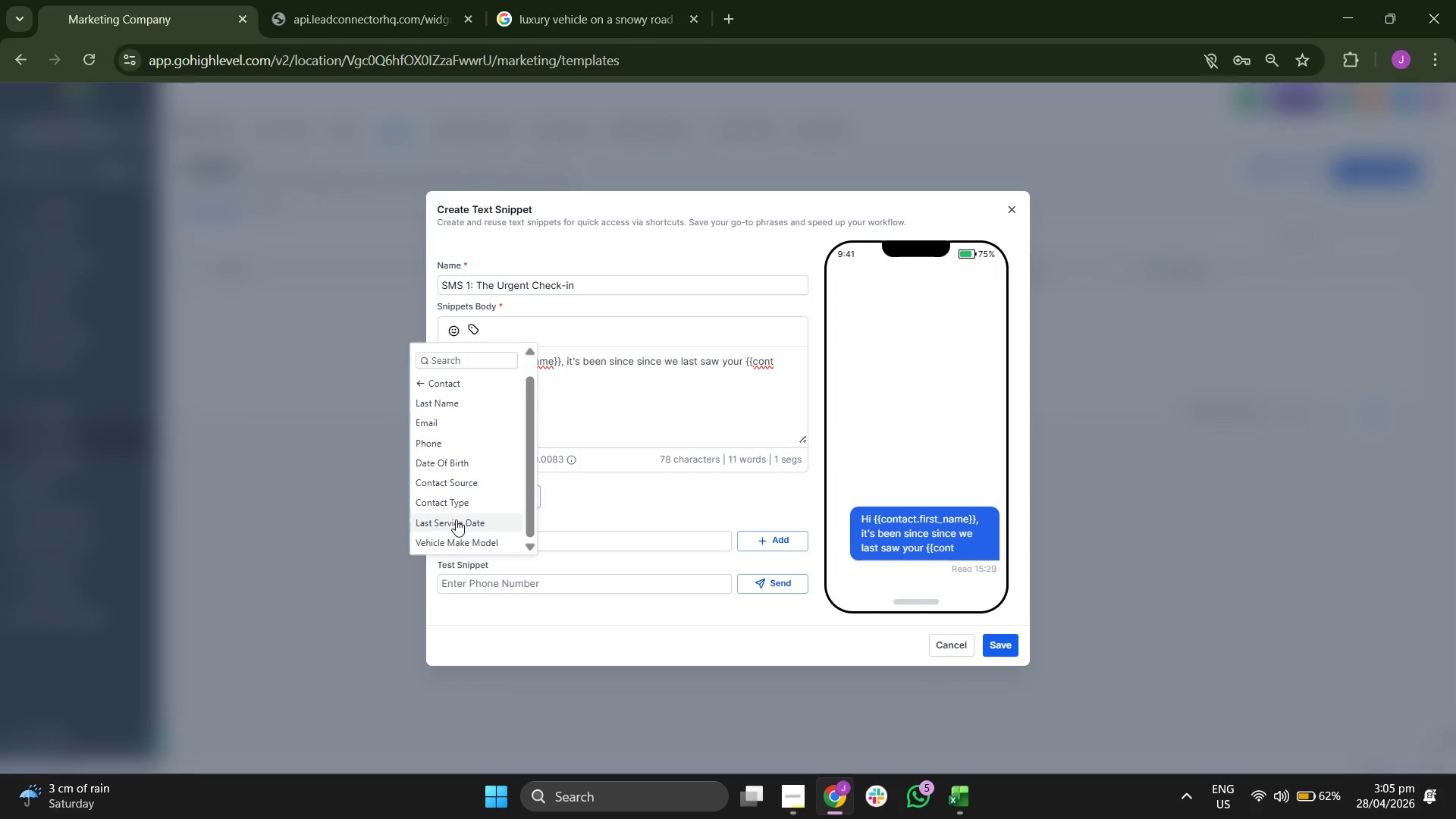 
left_click([456, 520])
 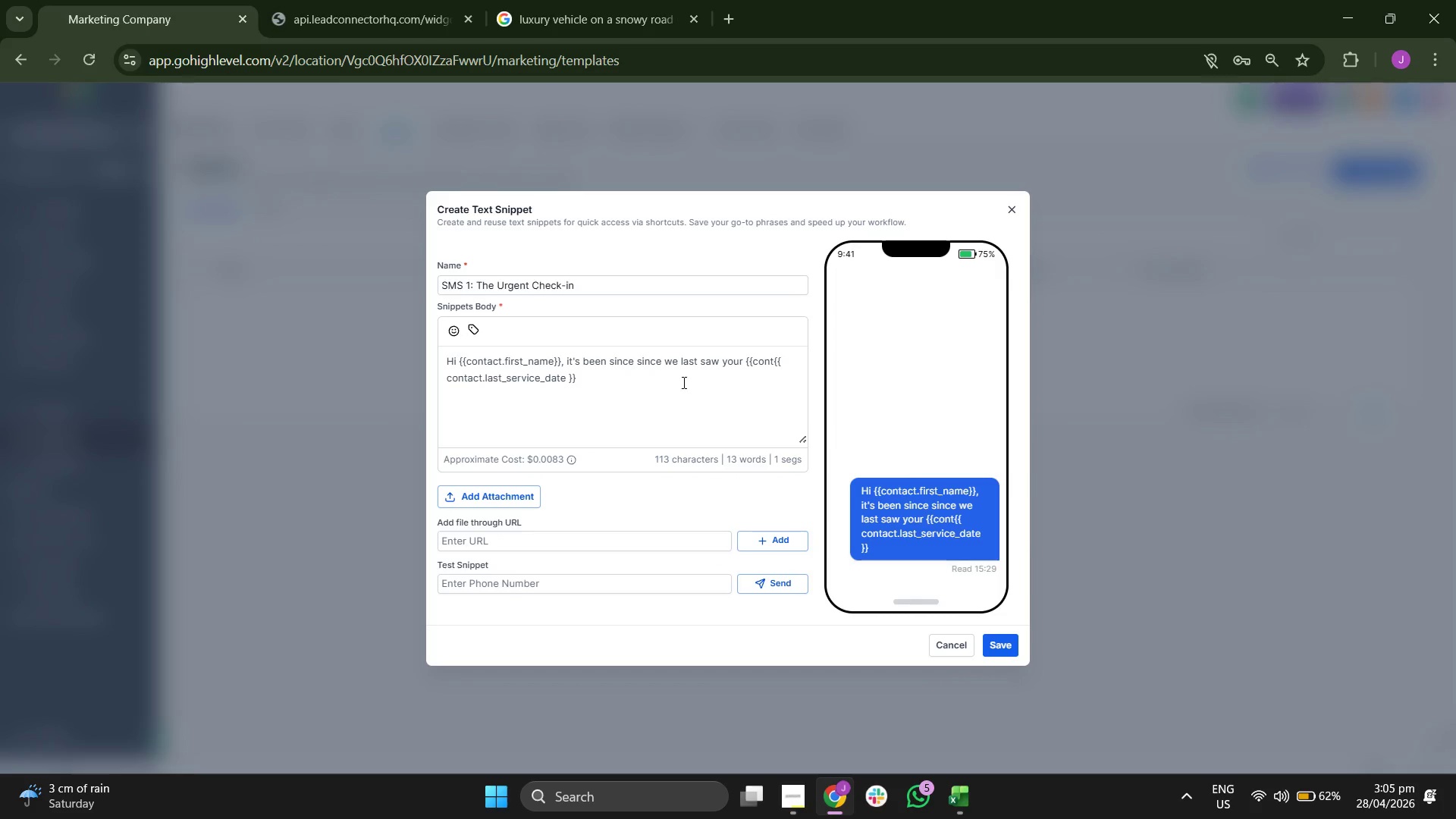 
left_click([764, 362])
 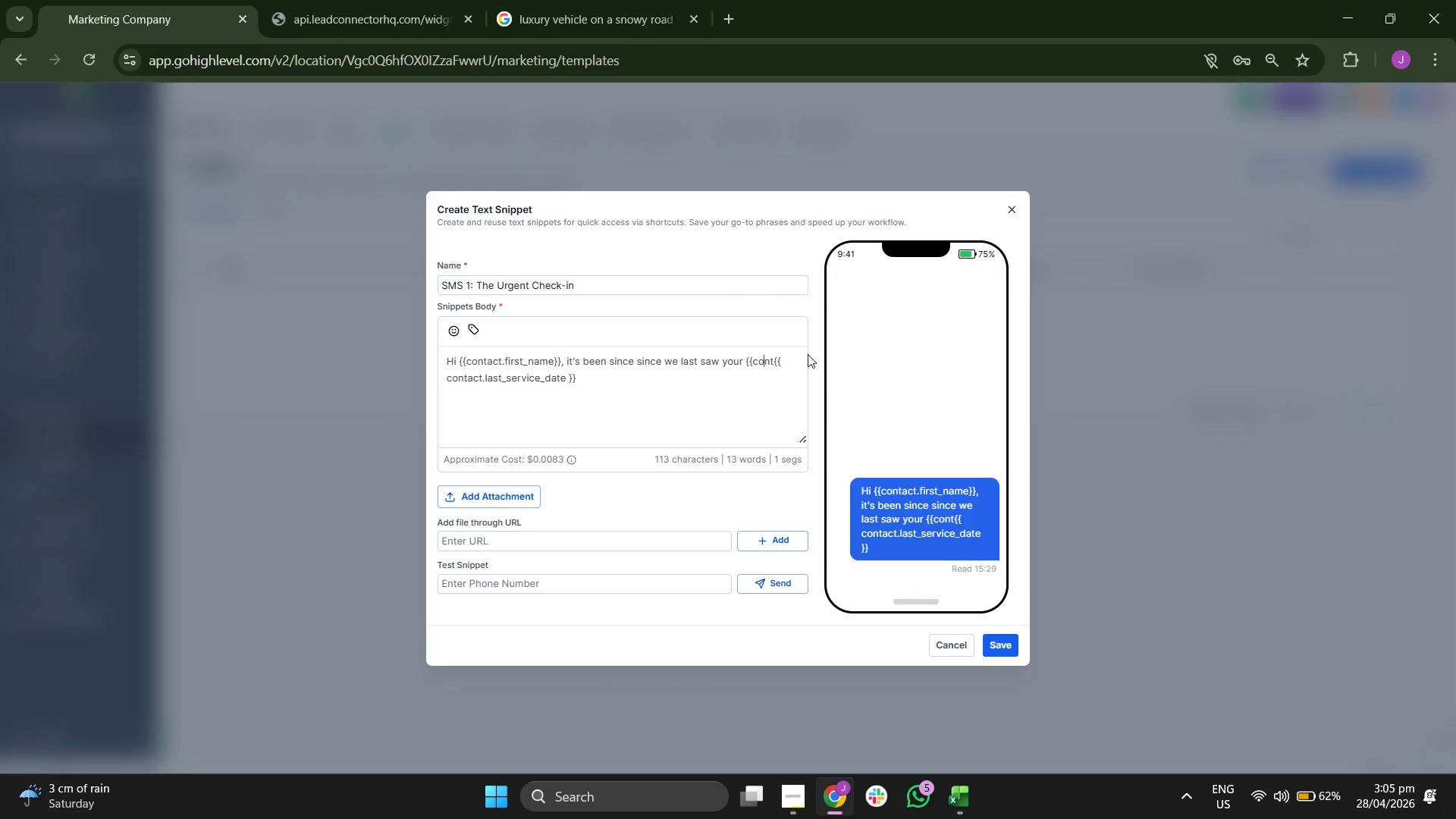 
key(ArrowRight)
 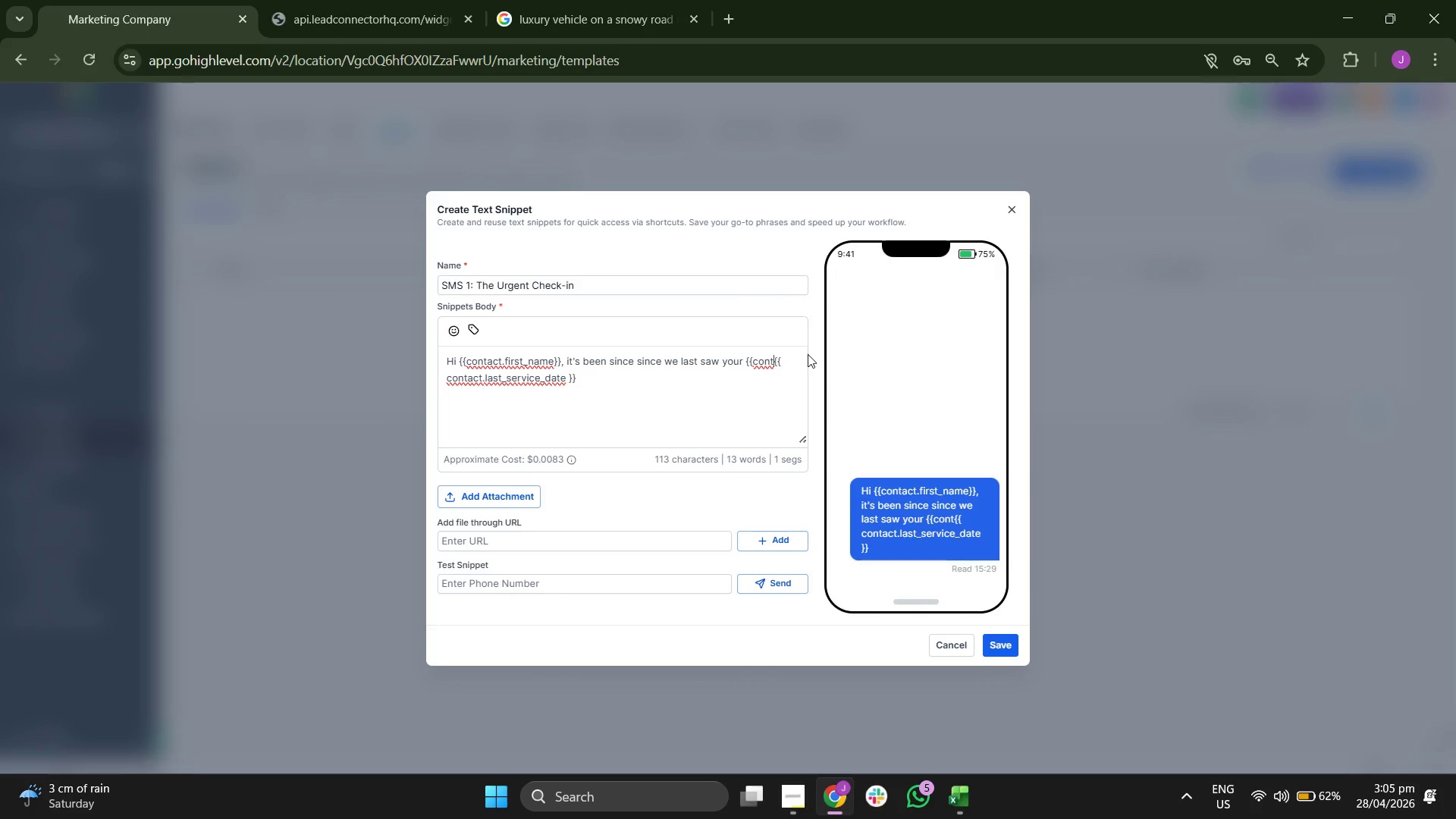 
key(ArrowRight)
 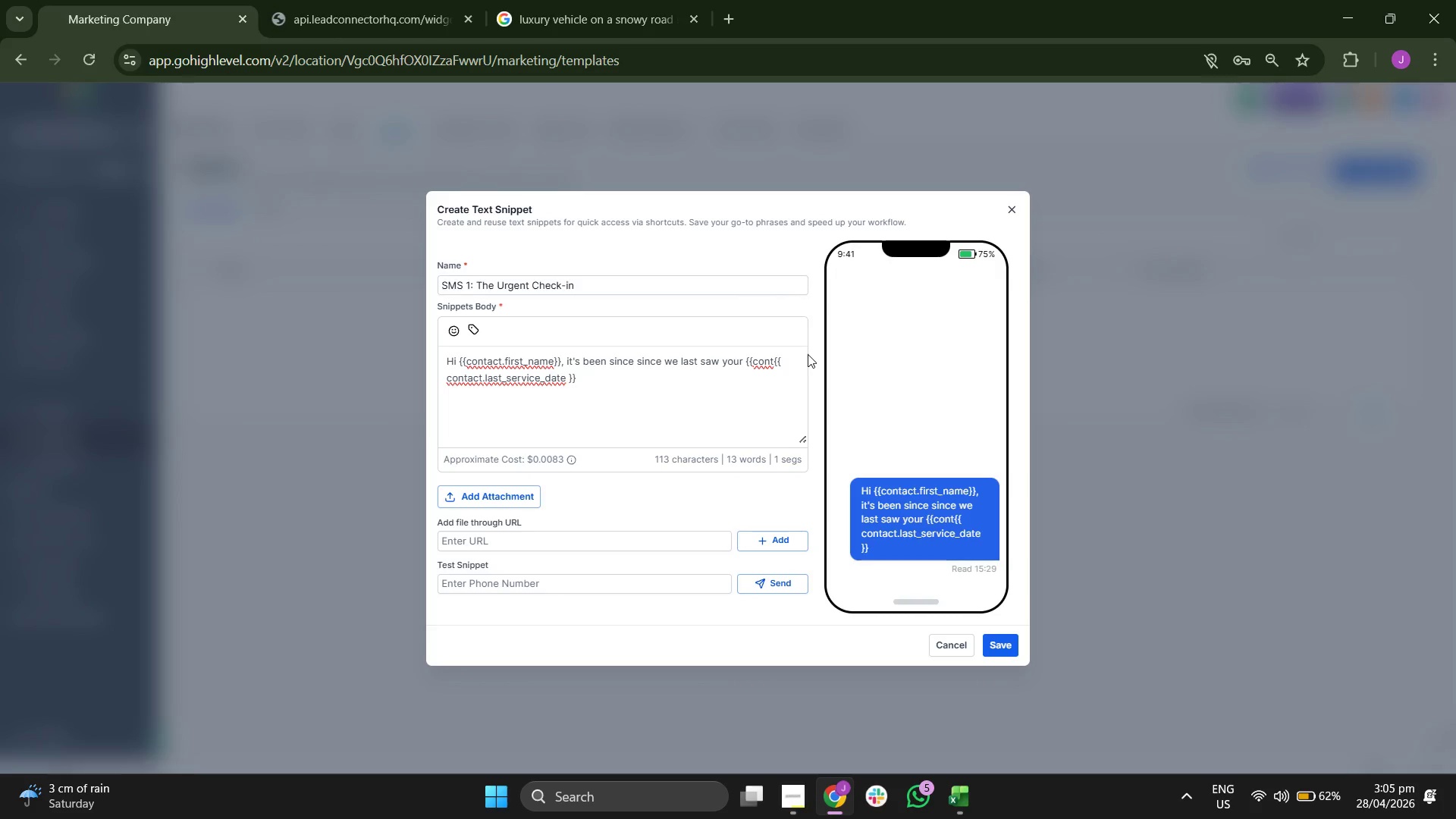 
key(Backspace)
 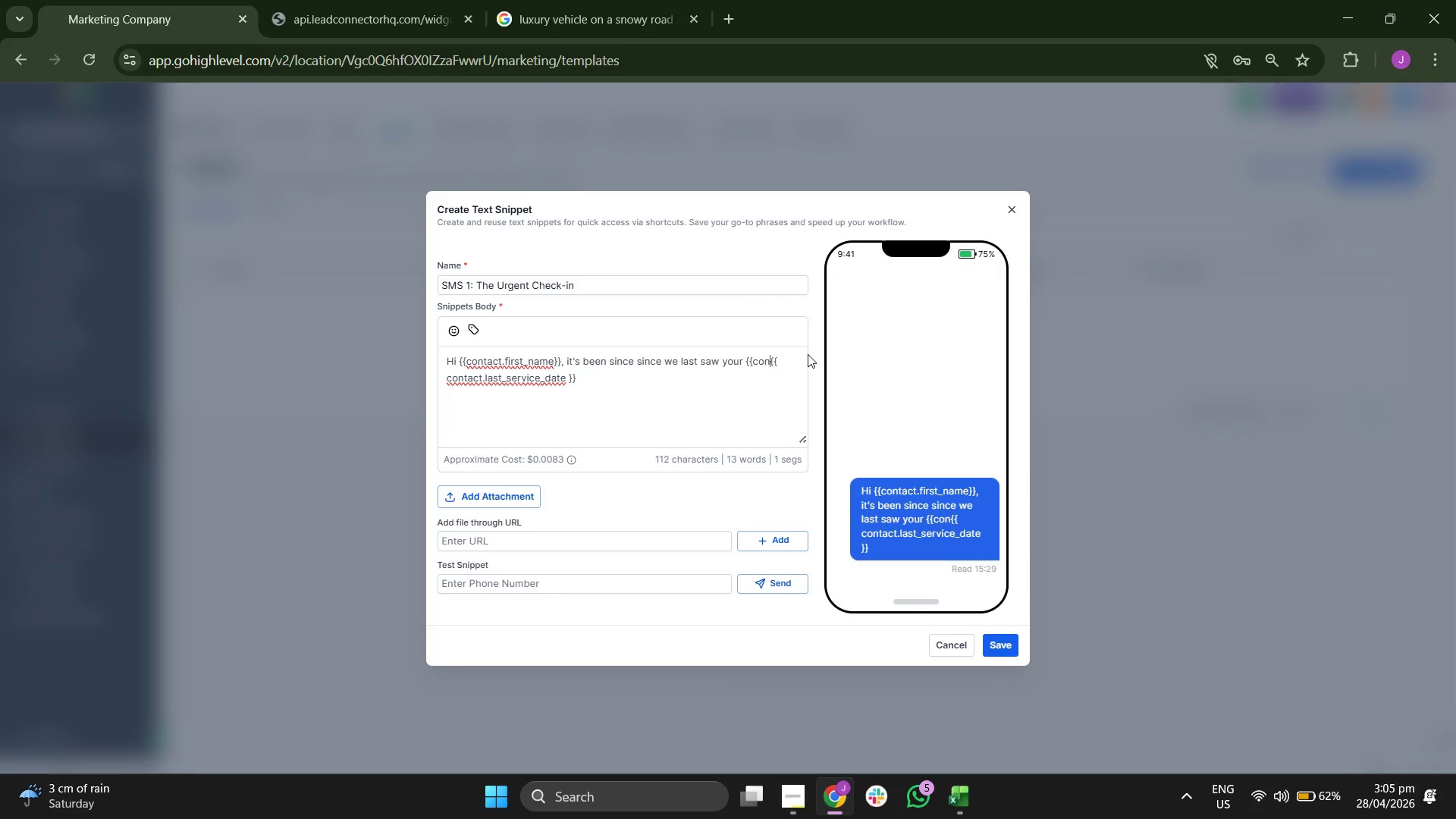 
key(Backspace)
 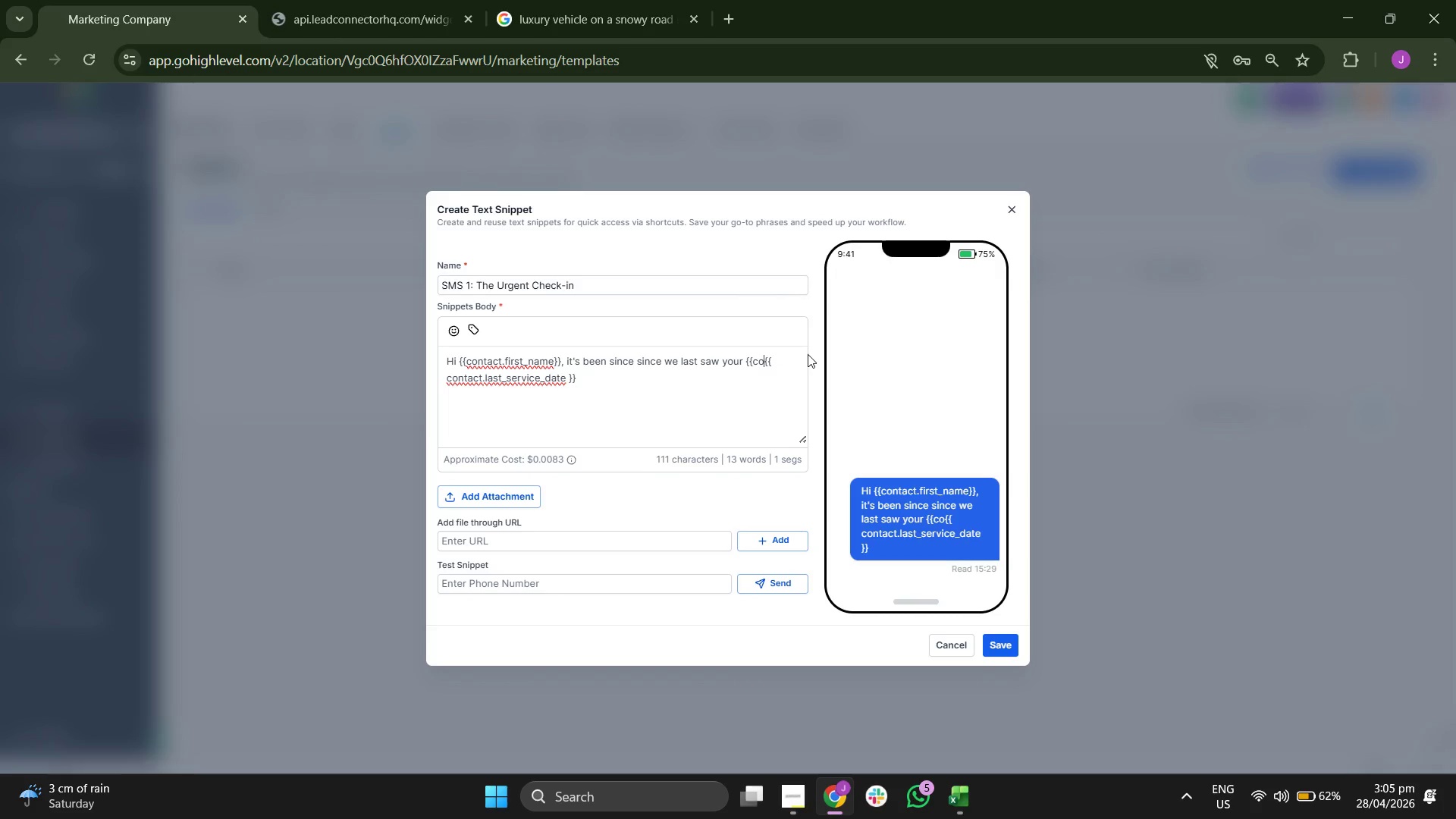 
key(Backspace)
 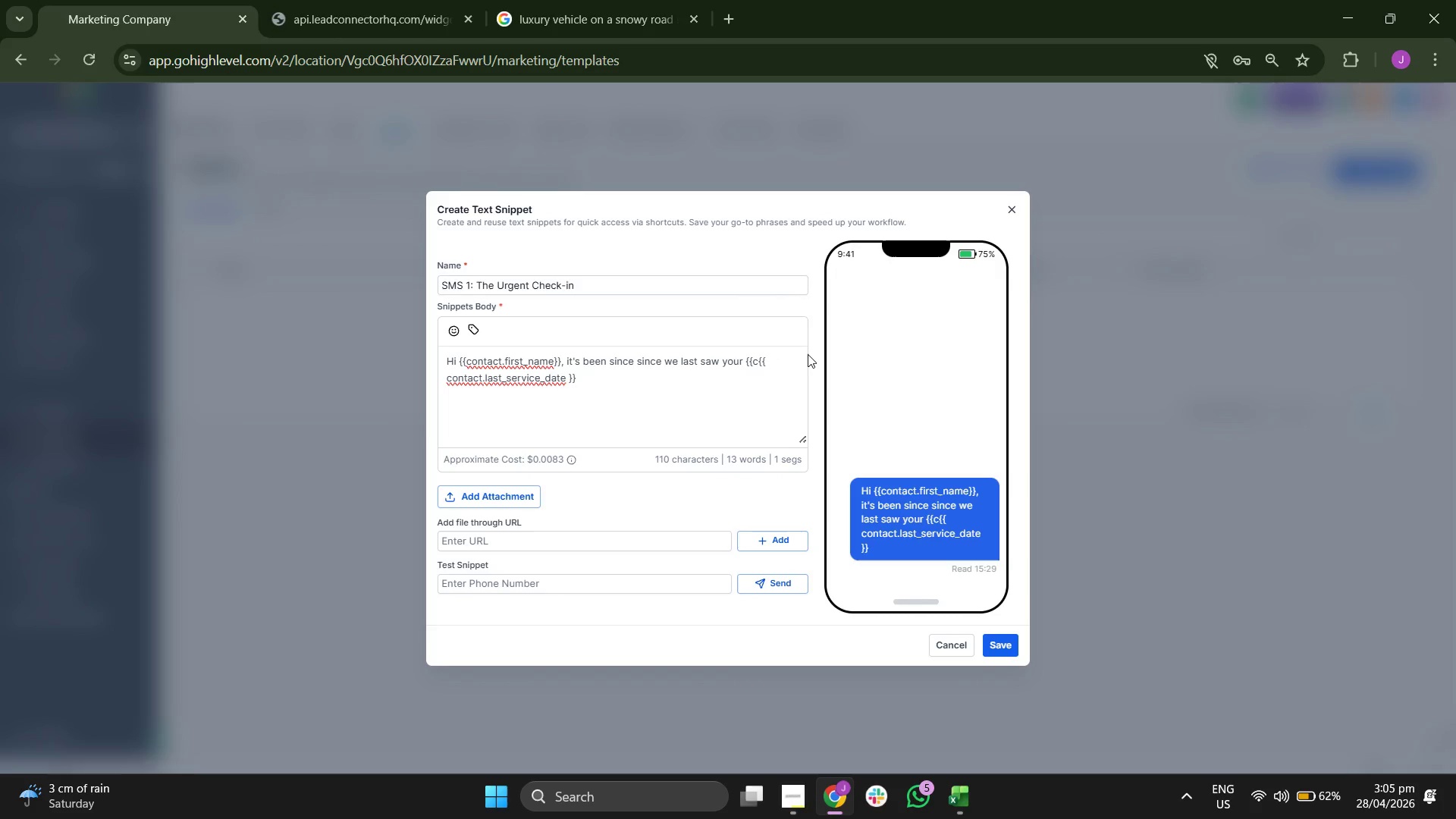 
key(Backspace)
 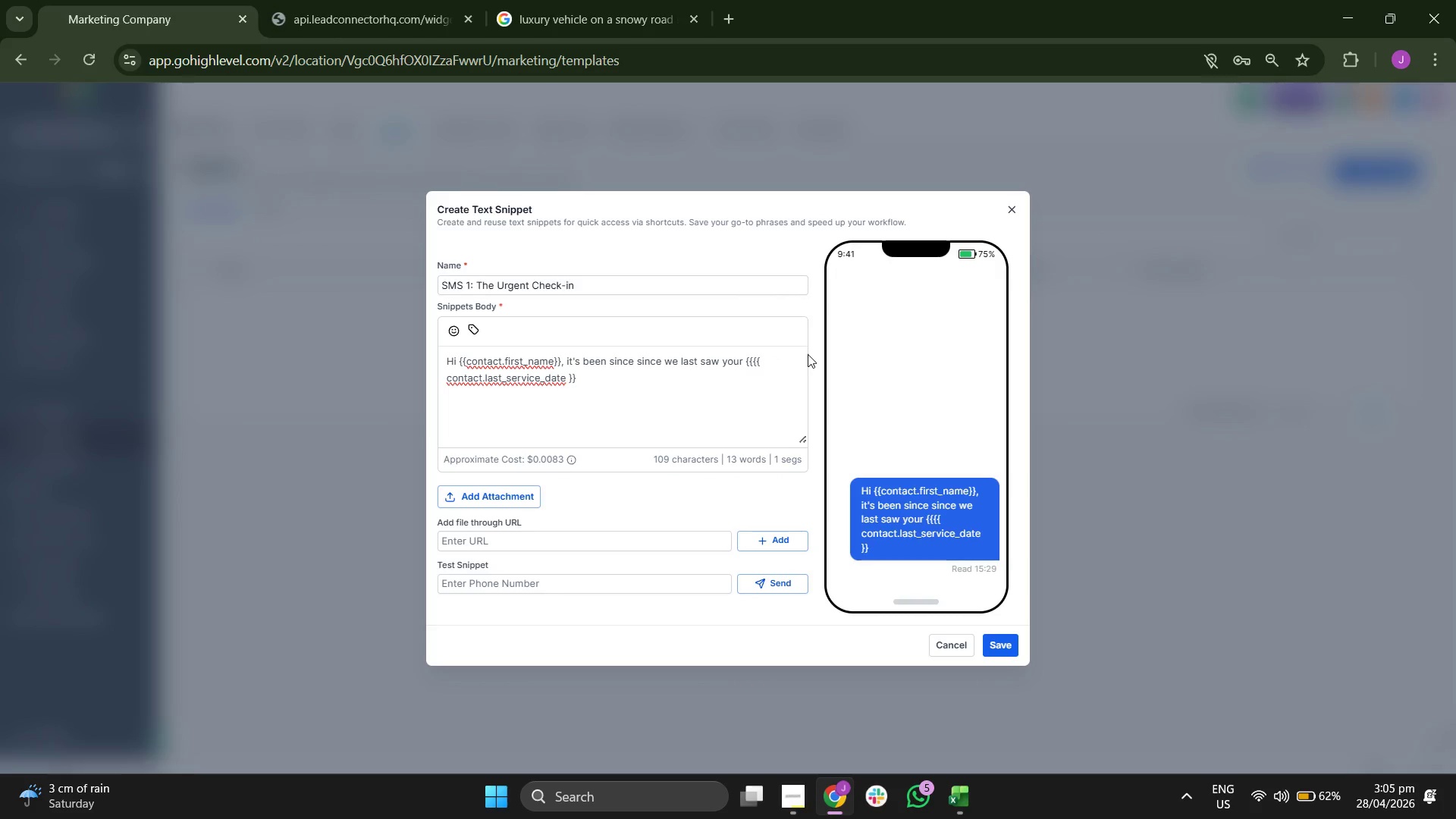 
key(Backspace)
 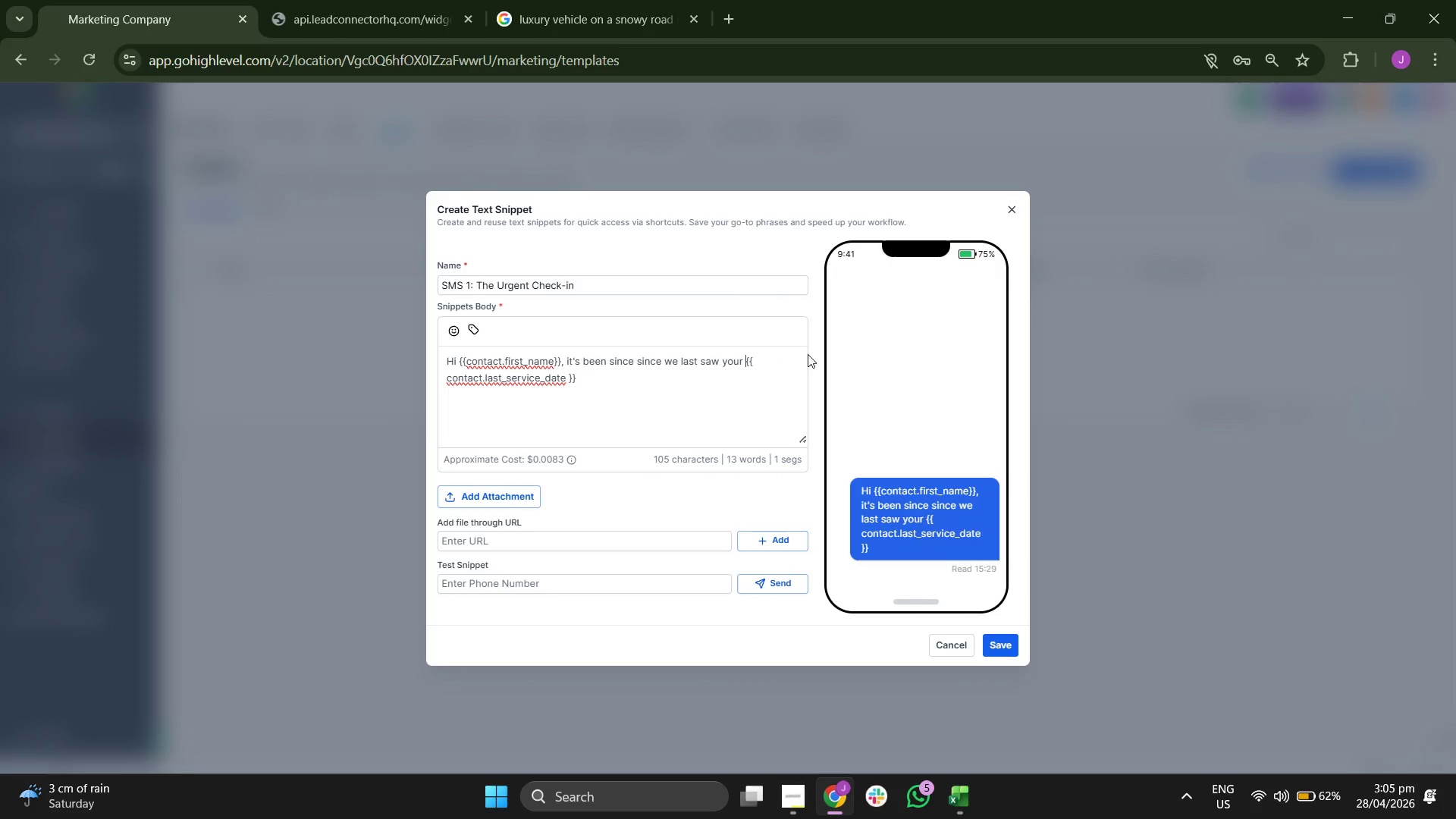 
key(Backspace)
 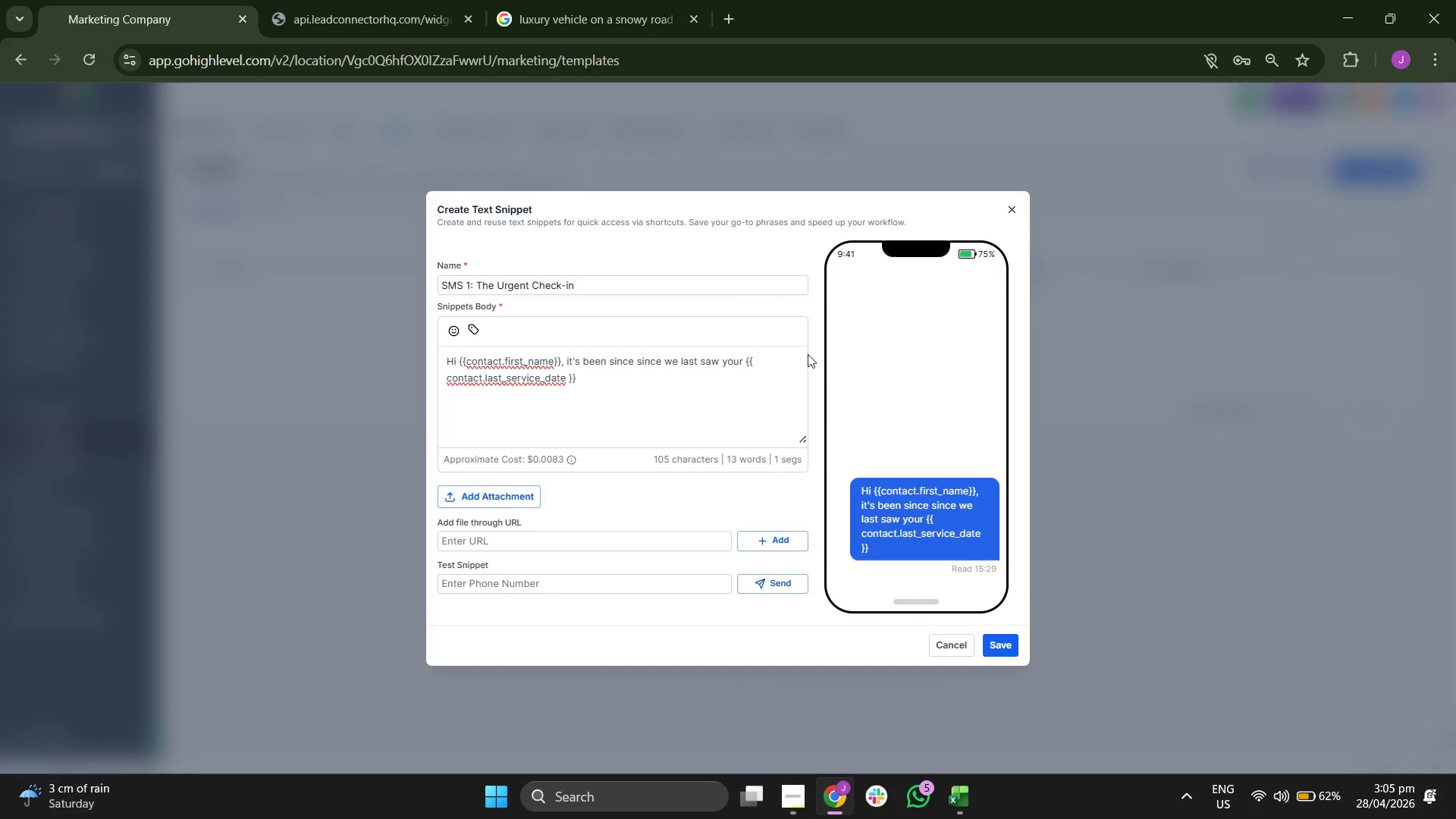 
key(ArrowDown)
 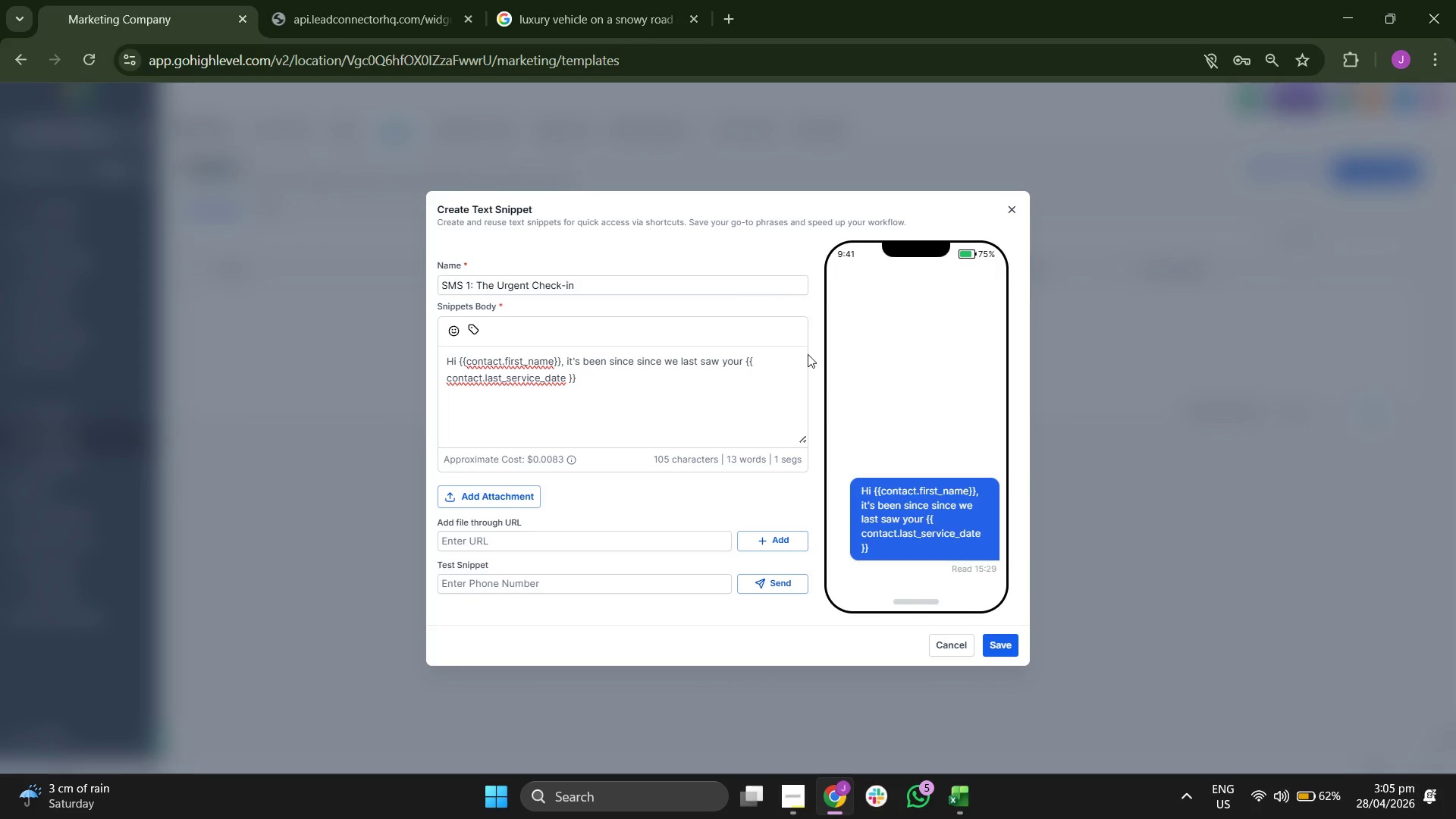 
key(ArrowLeft)
 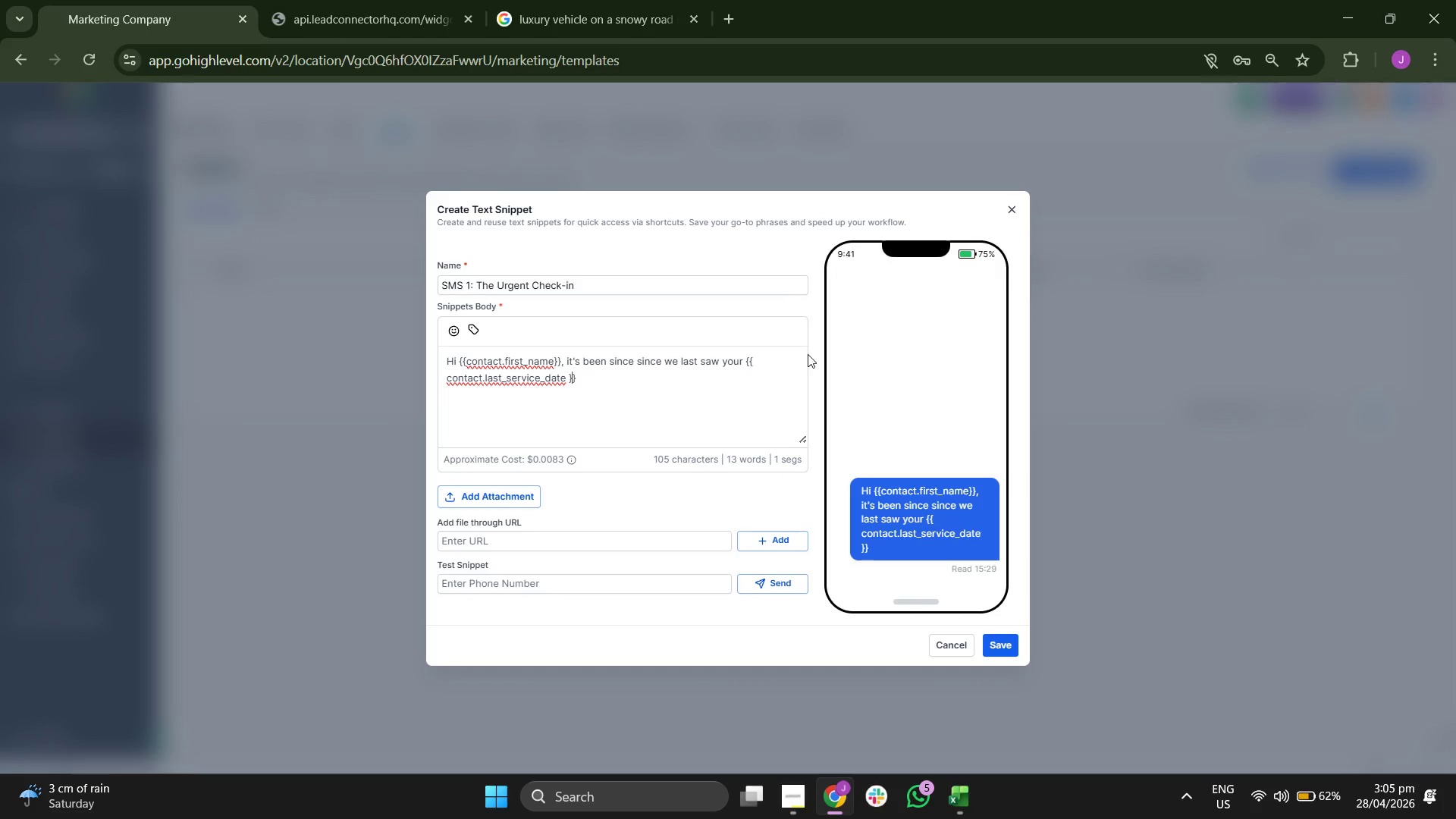 
key(ArrowLeft)
 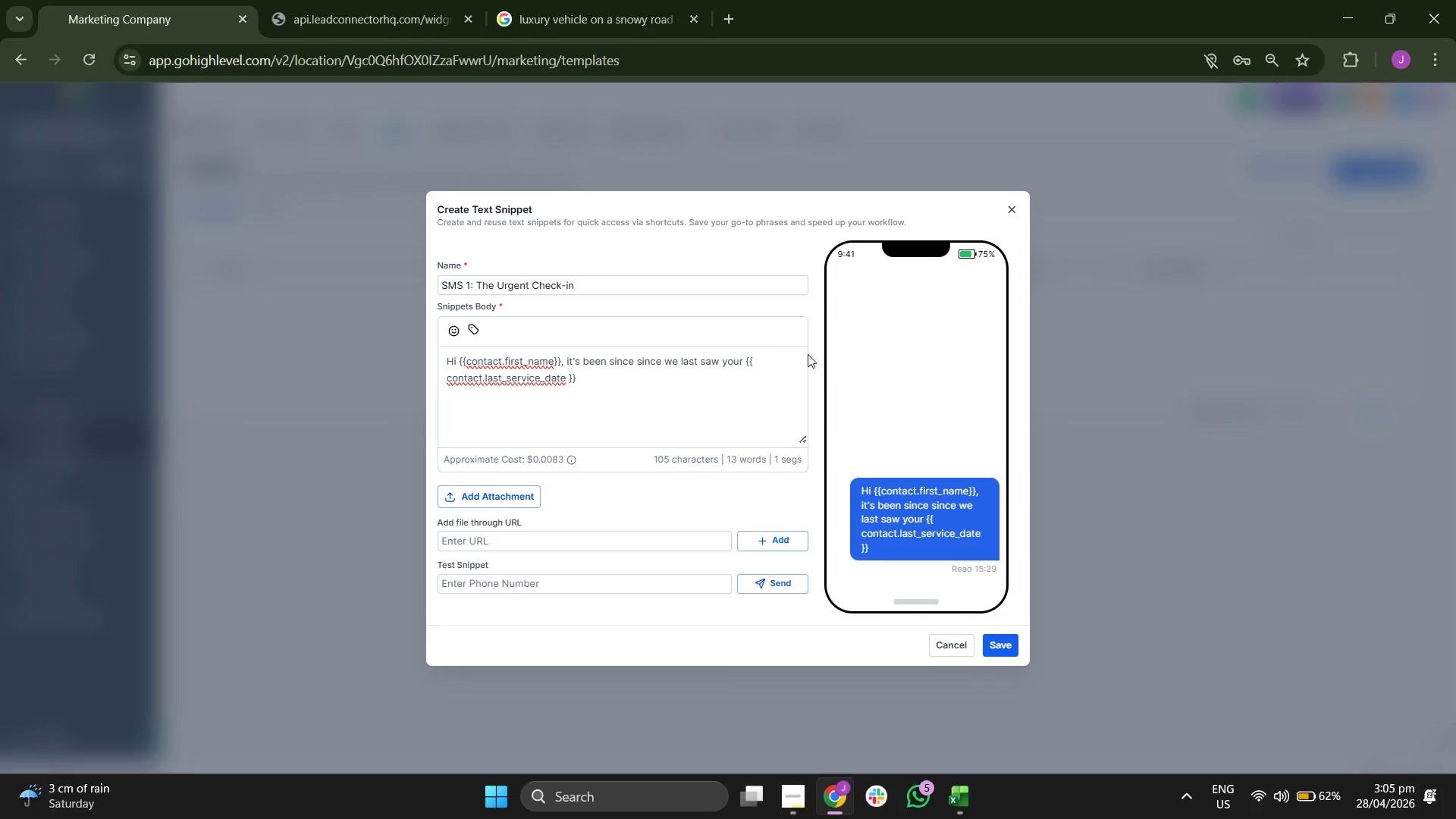 
key(Backspace)
 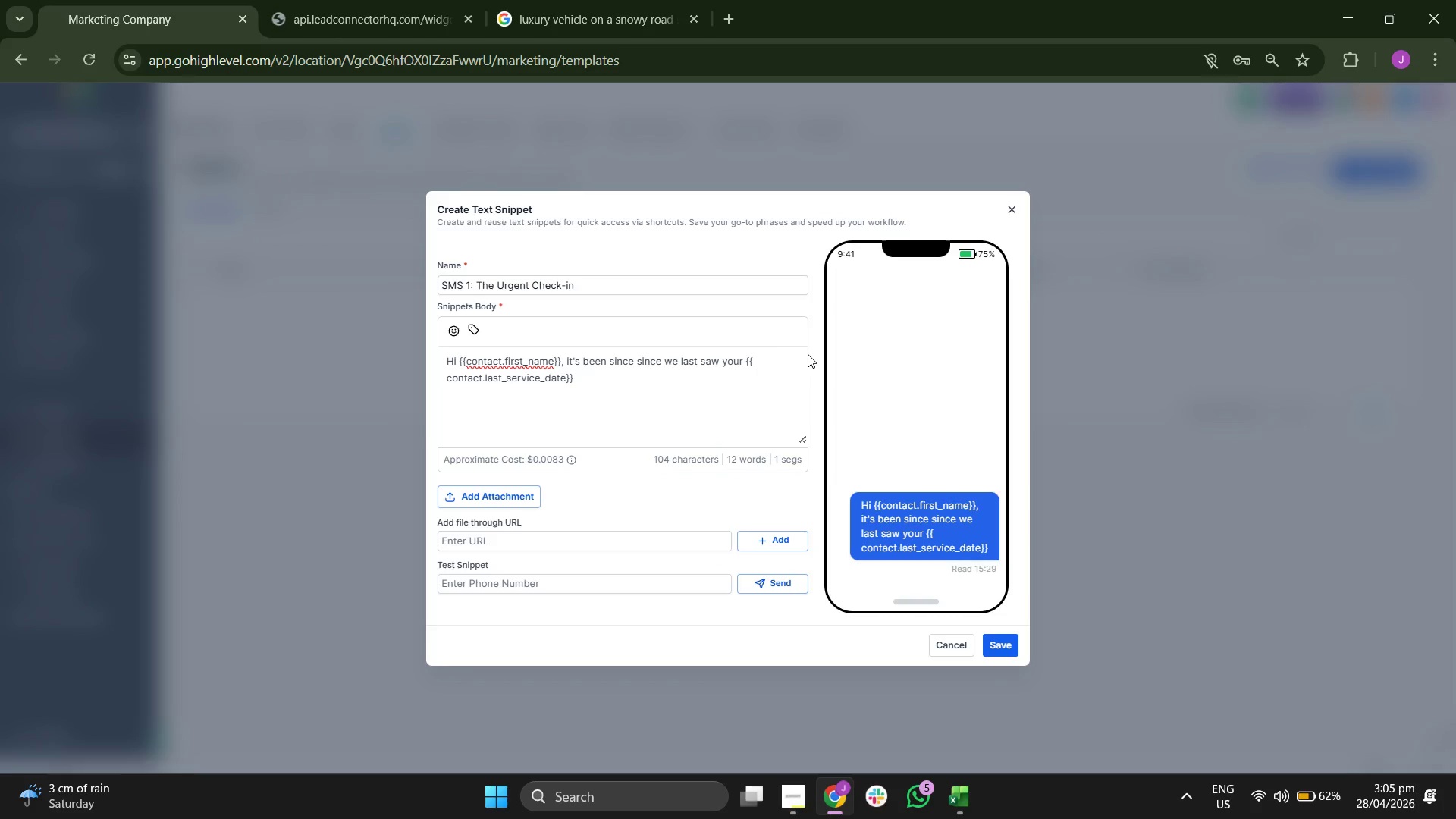 
key(ArrowLeft)
 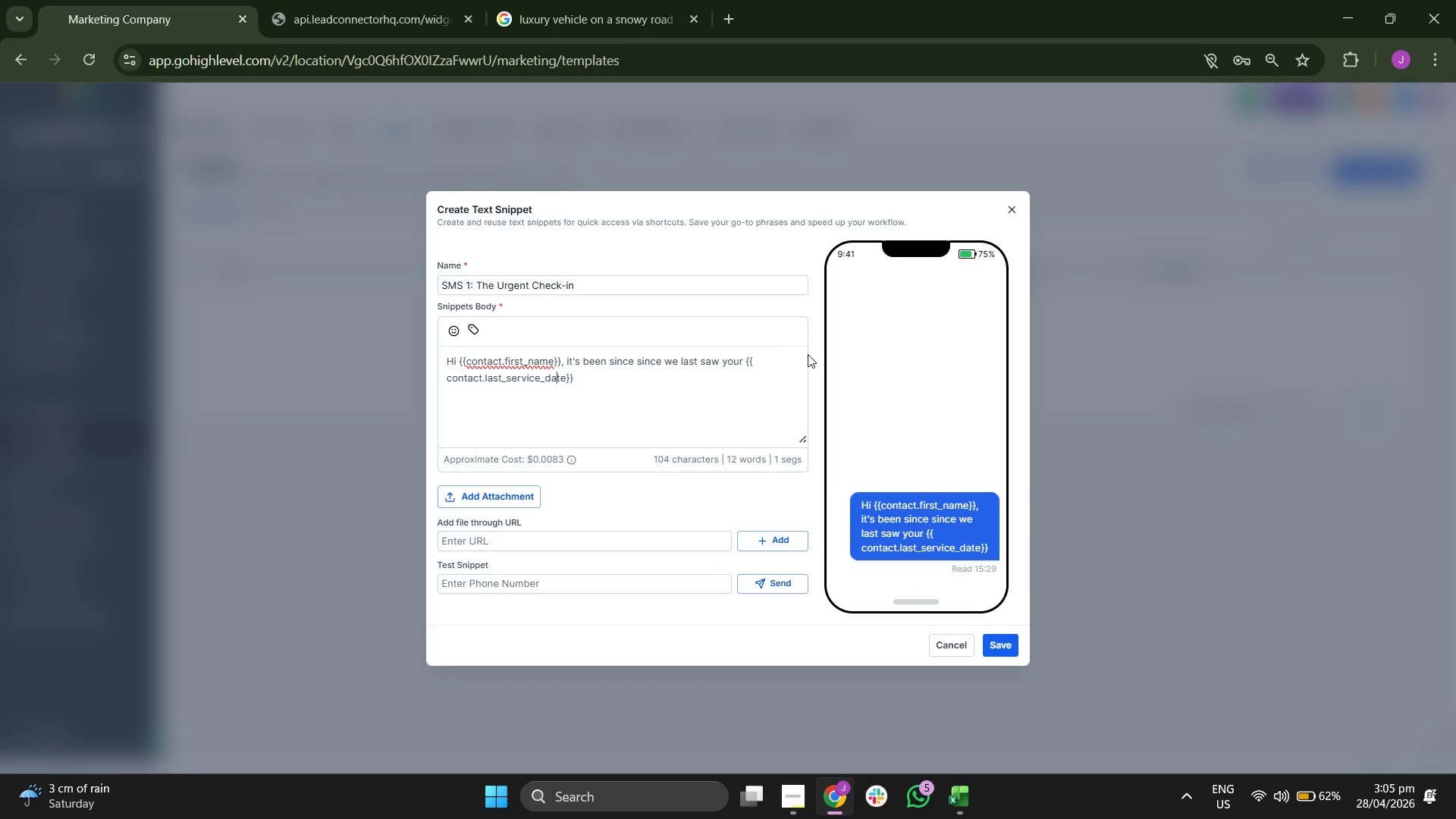 
key(ArrowLeft)
 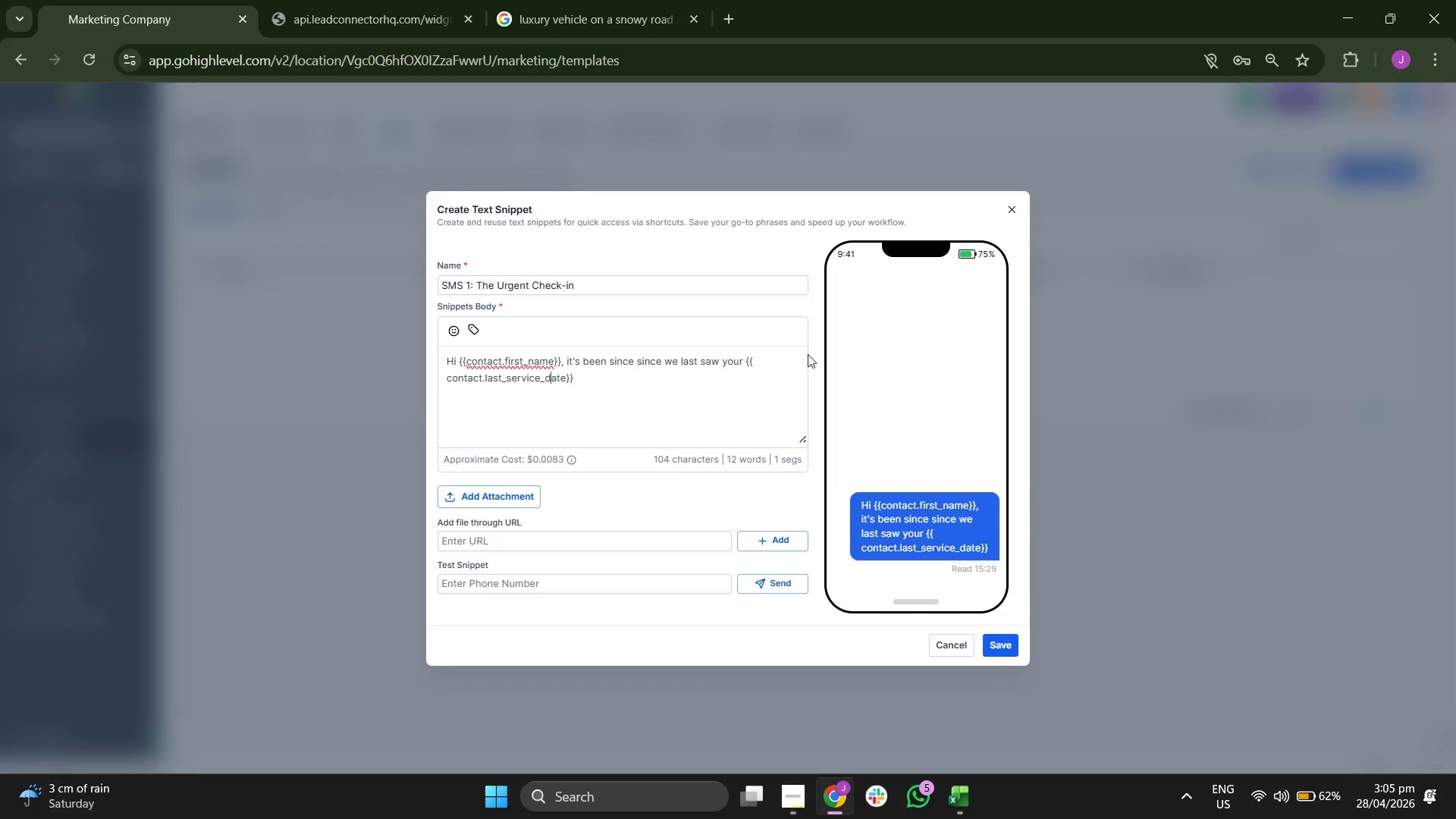 
hold_key(key=ArrowLeft, duration=1.06)
 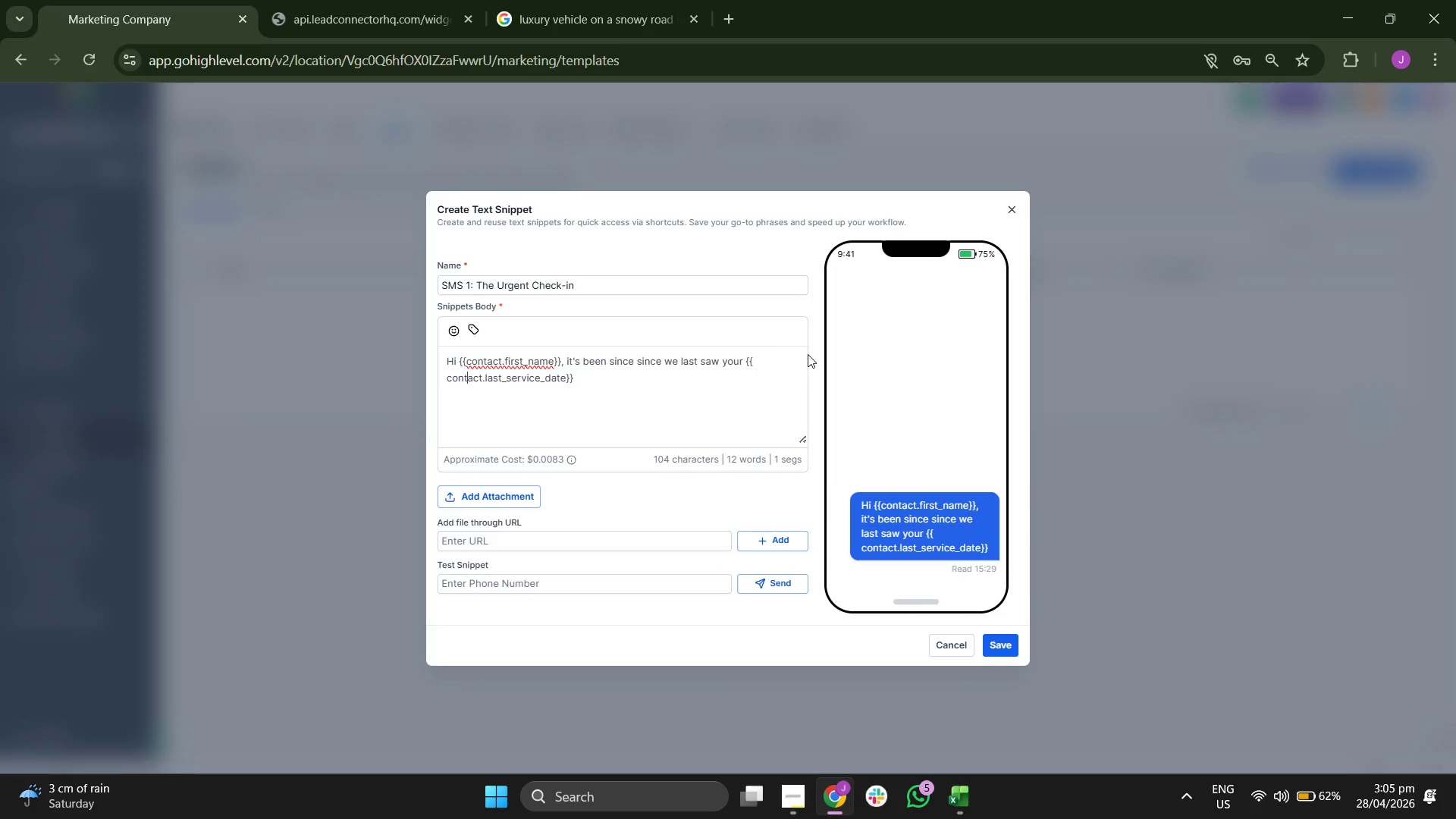 
key(ArrowLeft)
 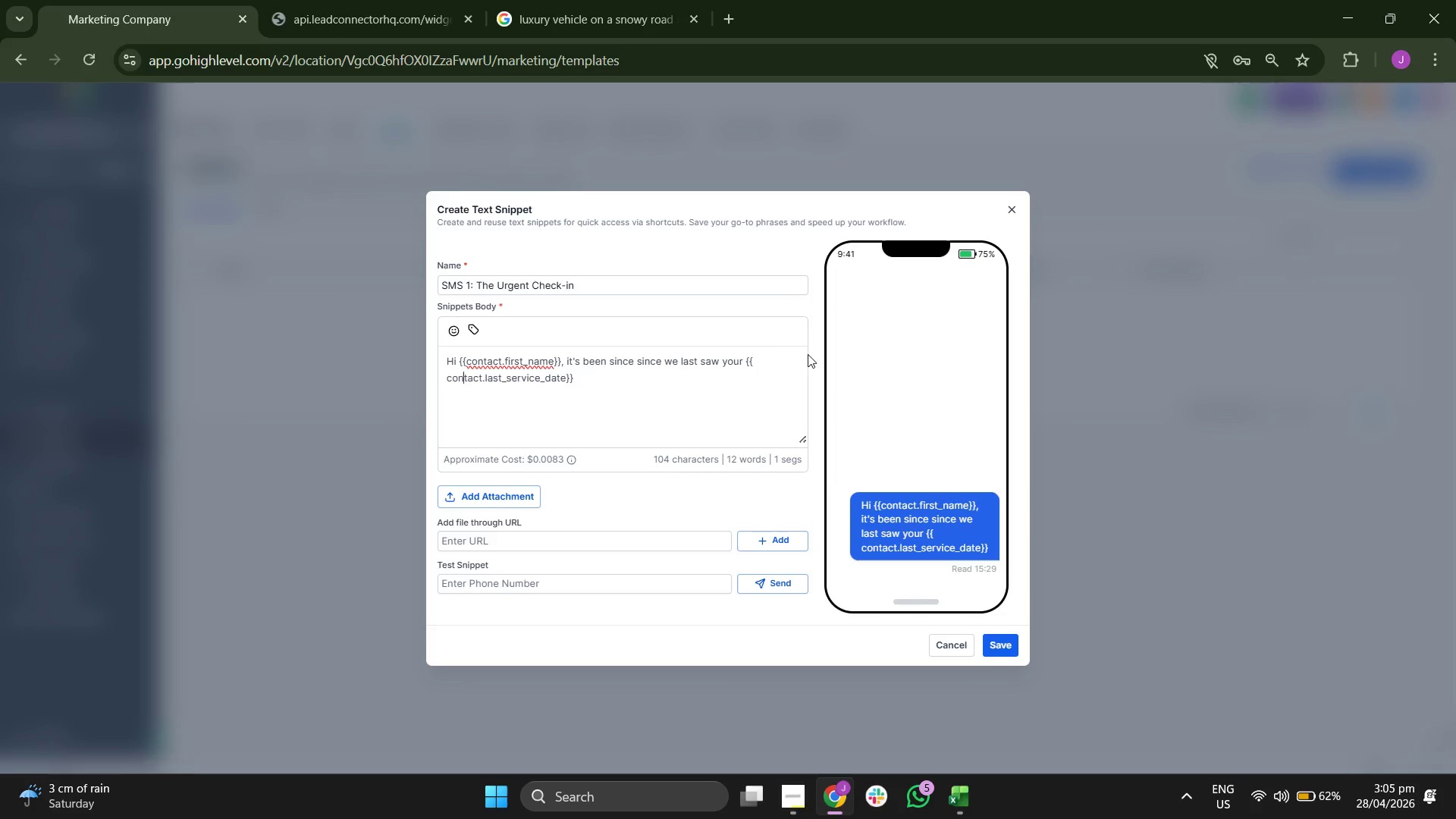 
key(ArrowLeft)
 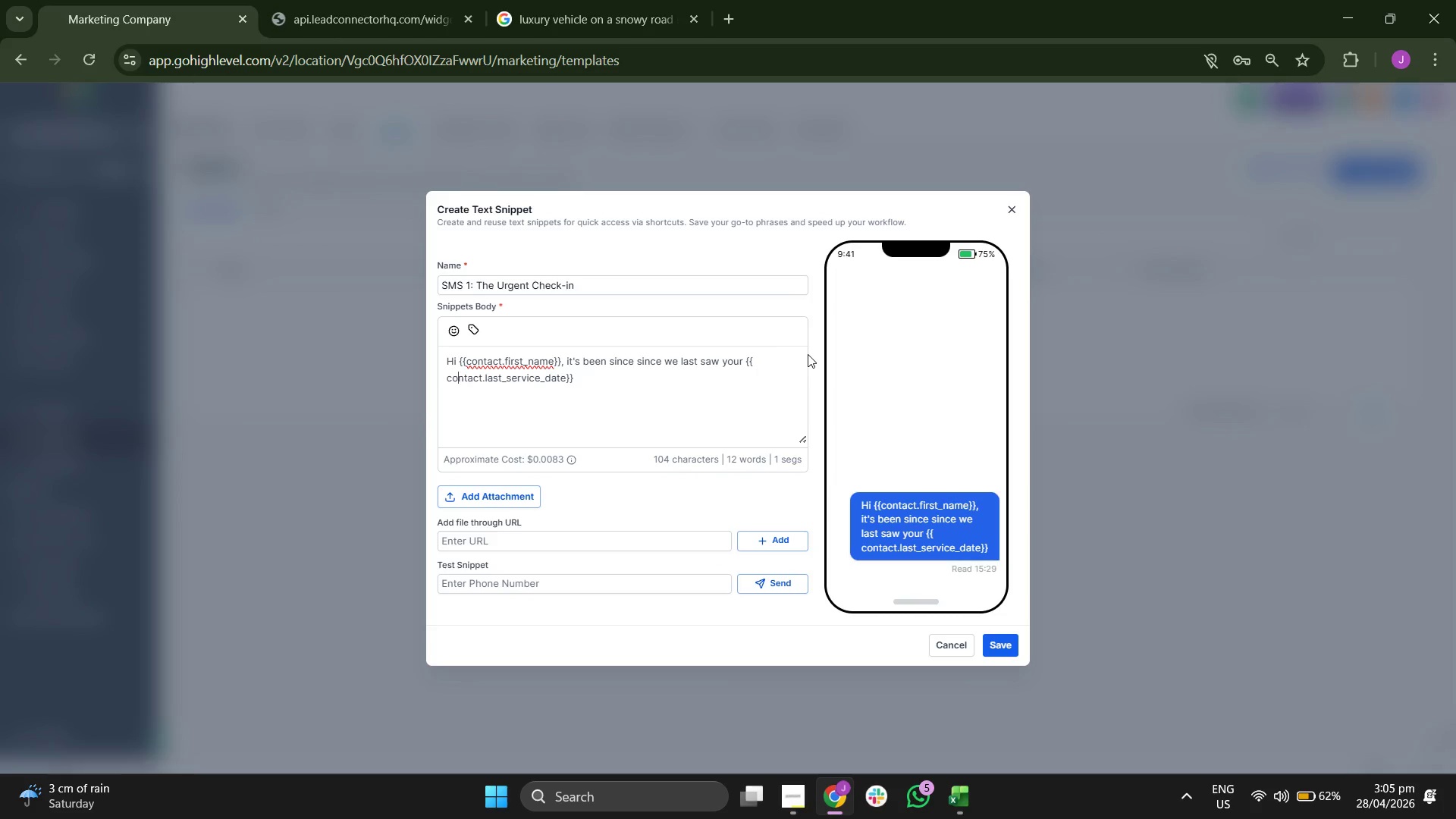 
key(ArrowLeft)
 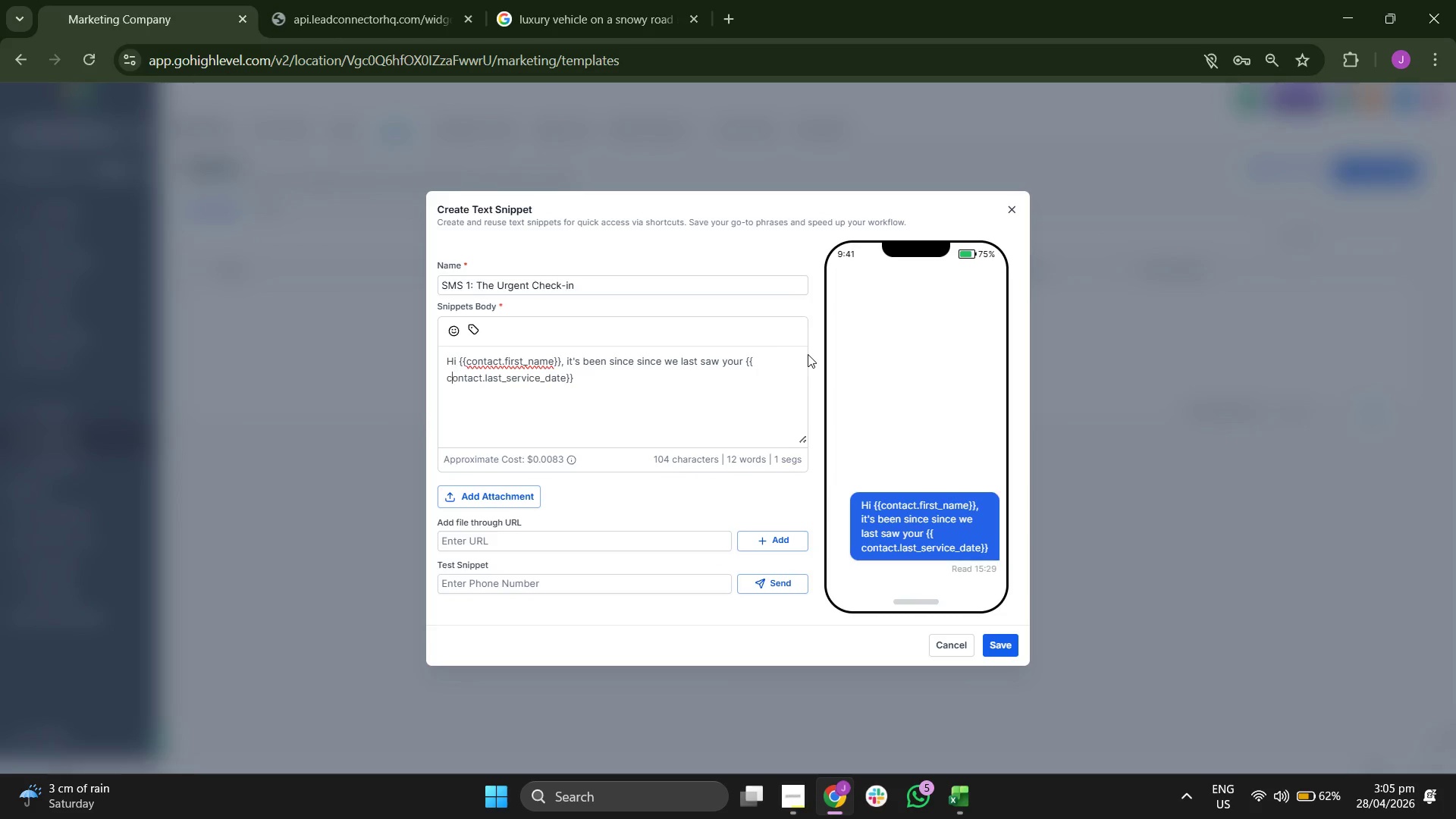 
key(ArrowLeft)
 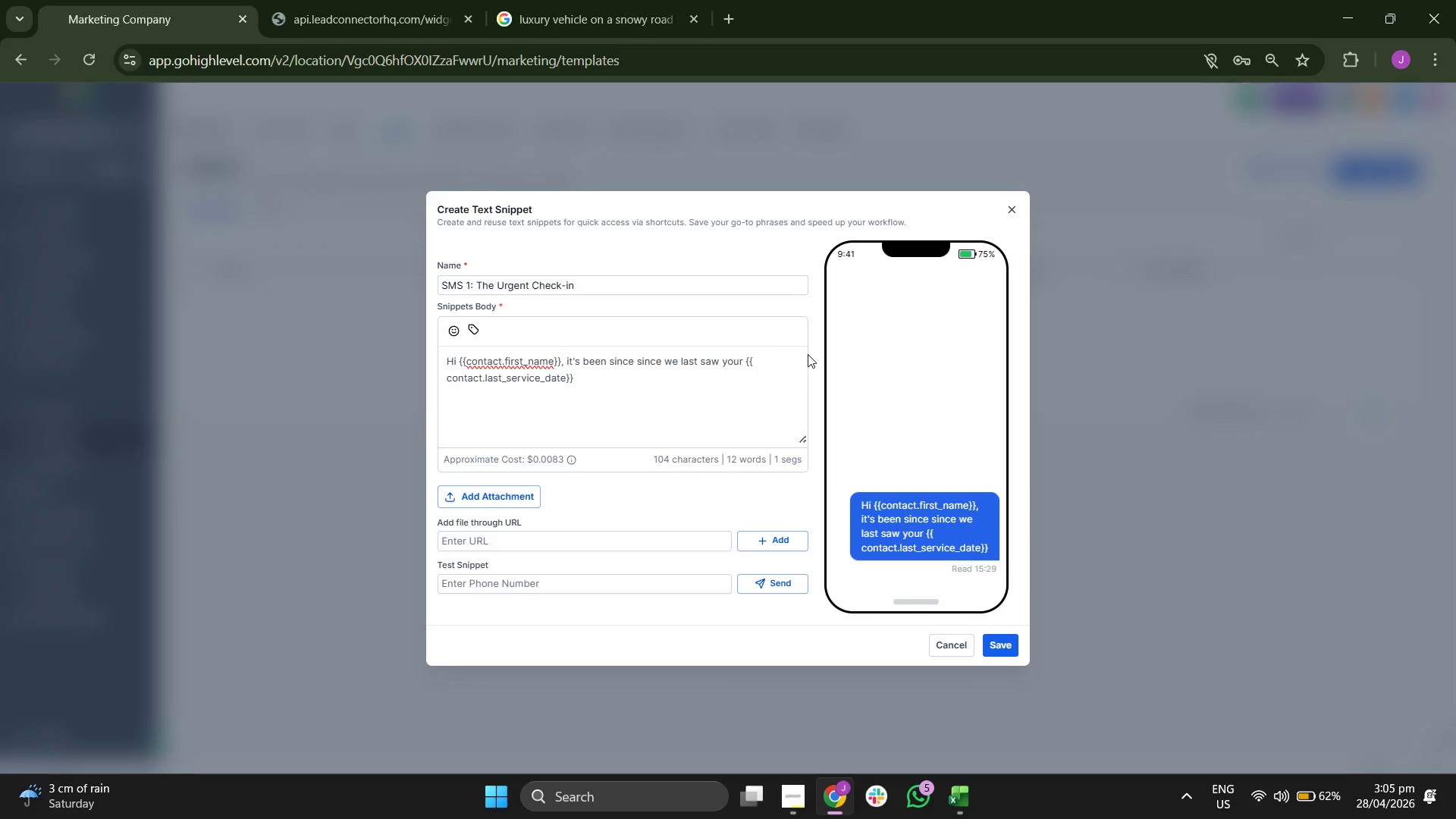 
key(Backspace)
 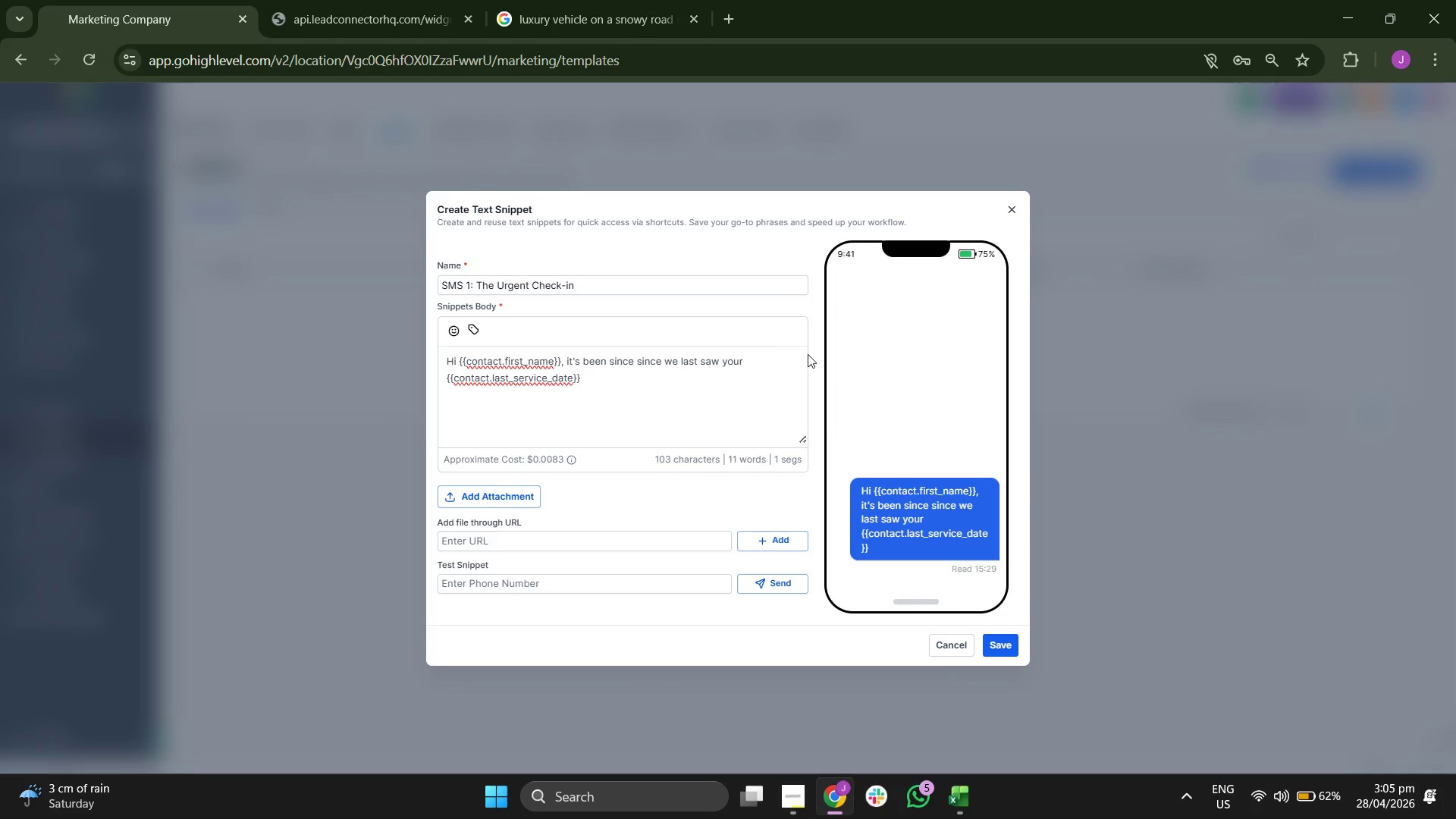 
key(Space)
 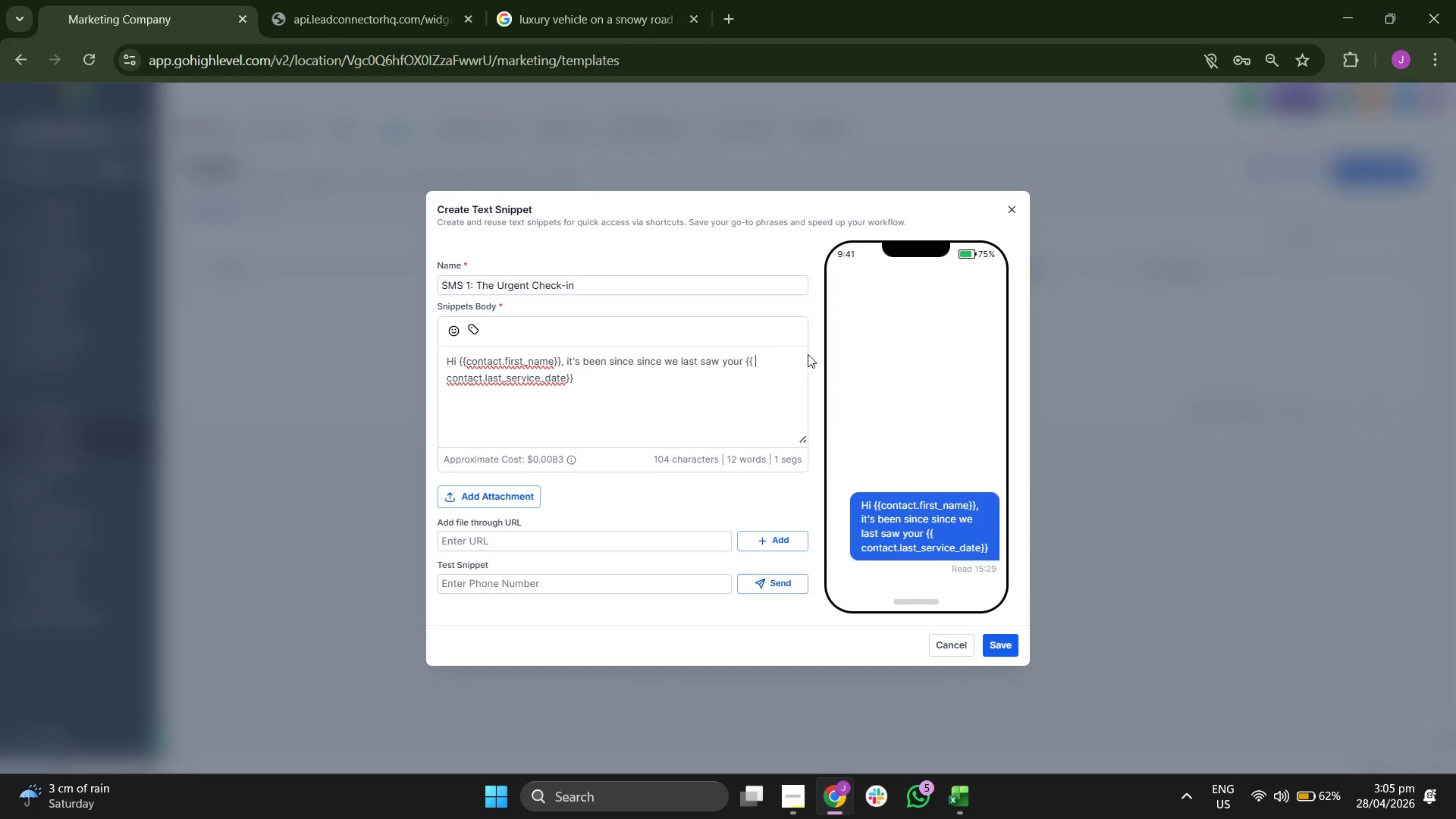 
key(Backspace)
 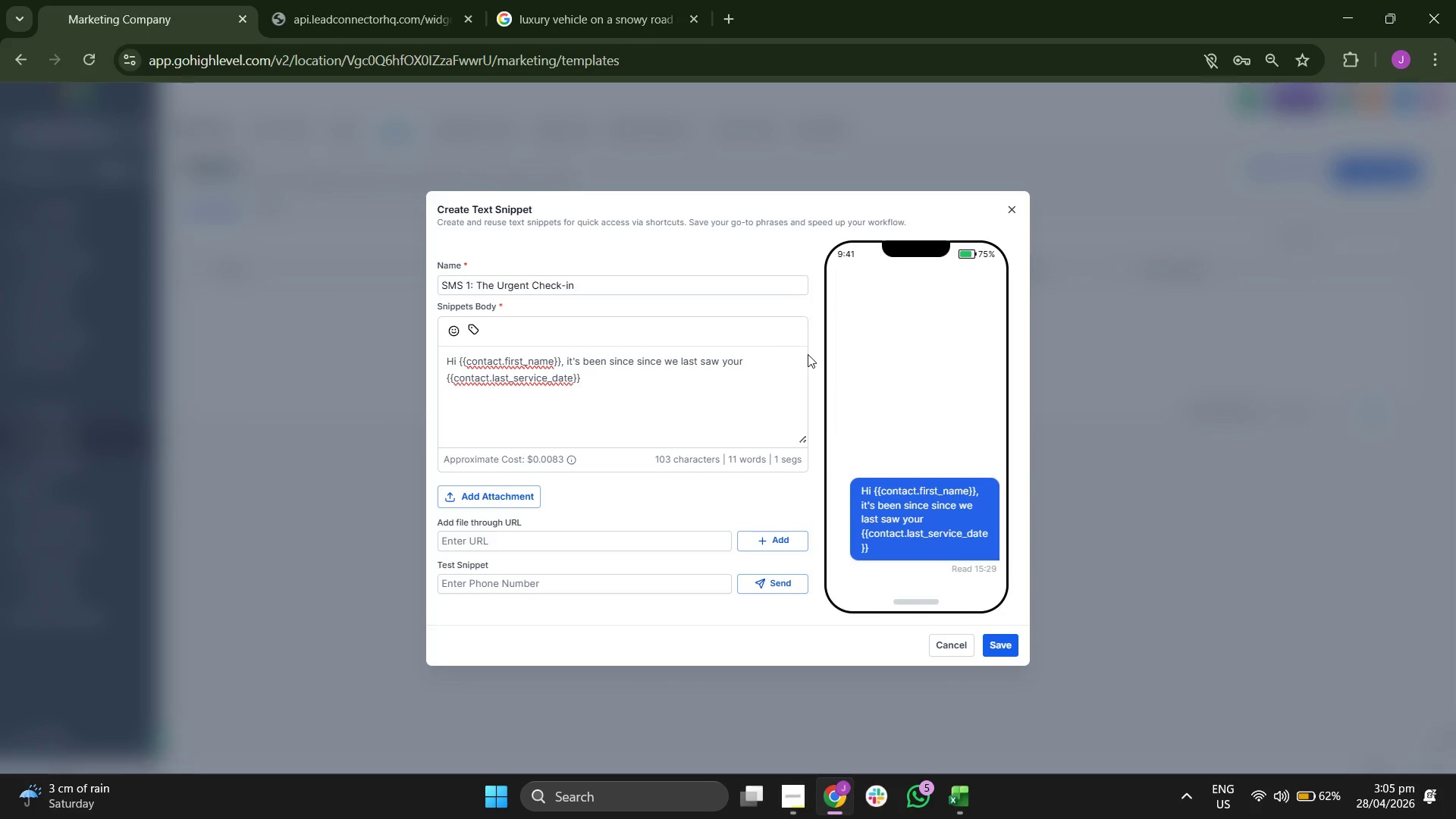 
hold_key(key=ArrowRight, duration=1.42)
 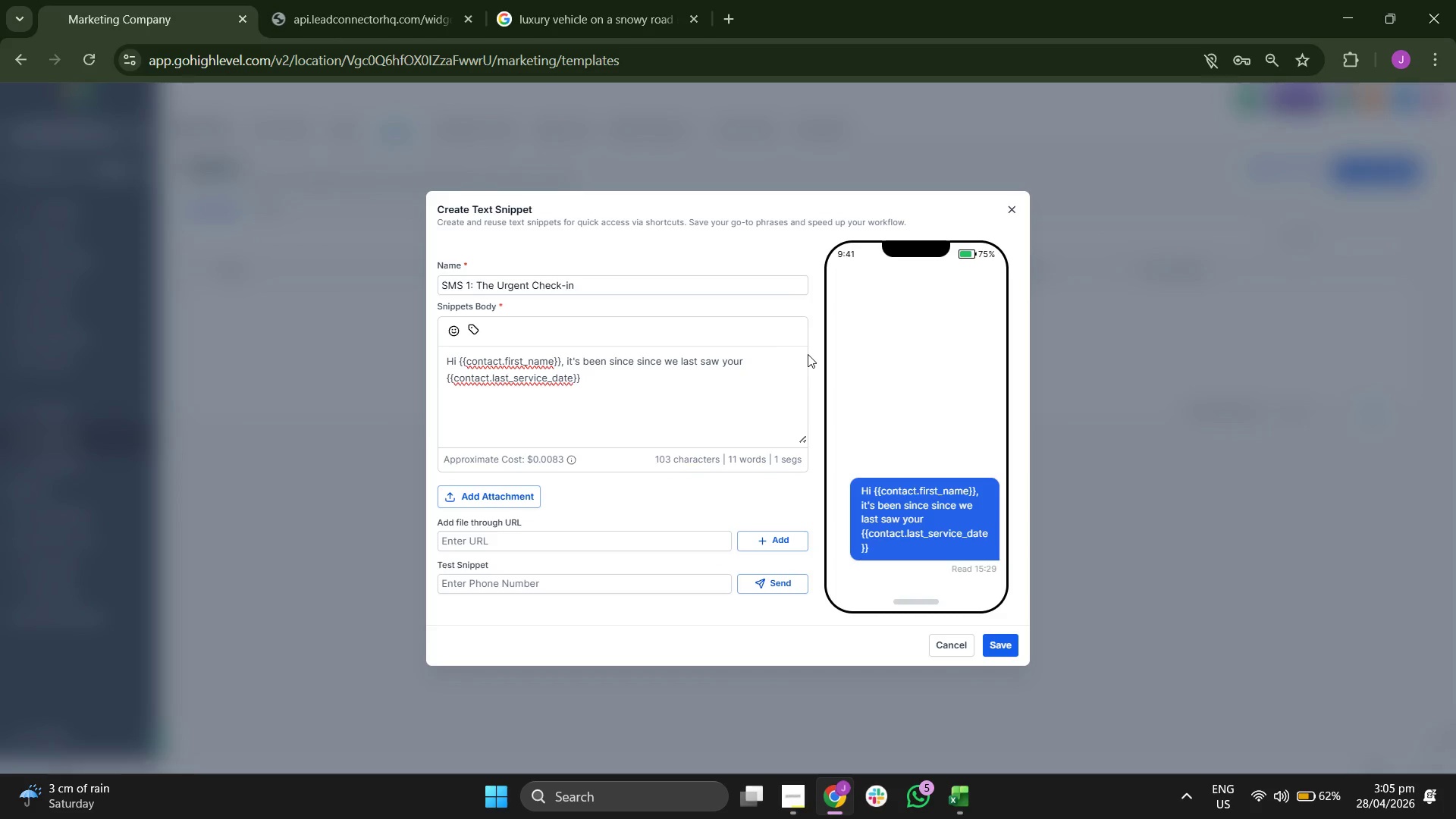 
key(Space)
 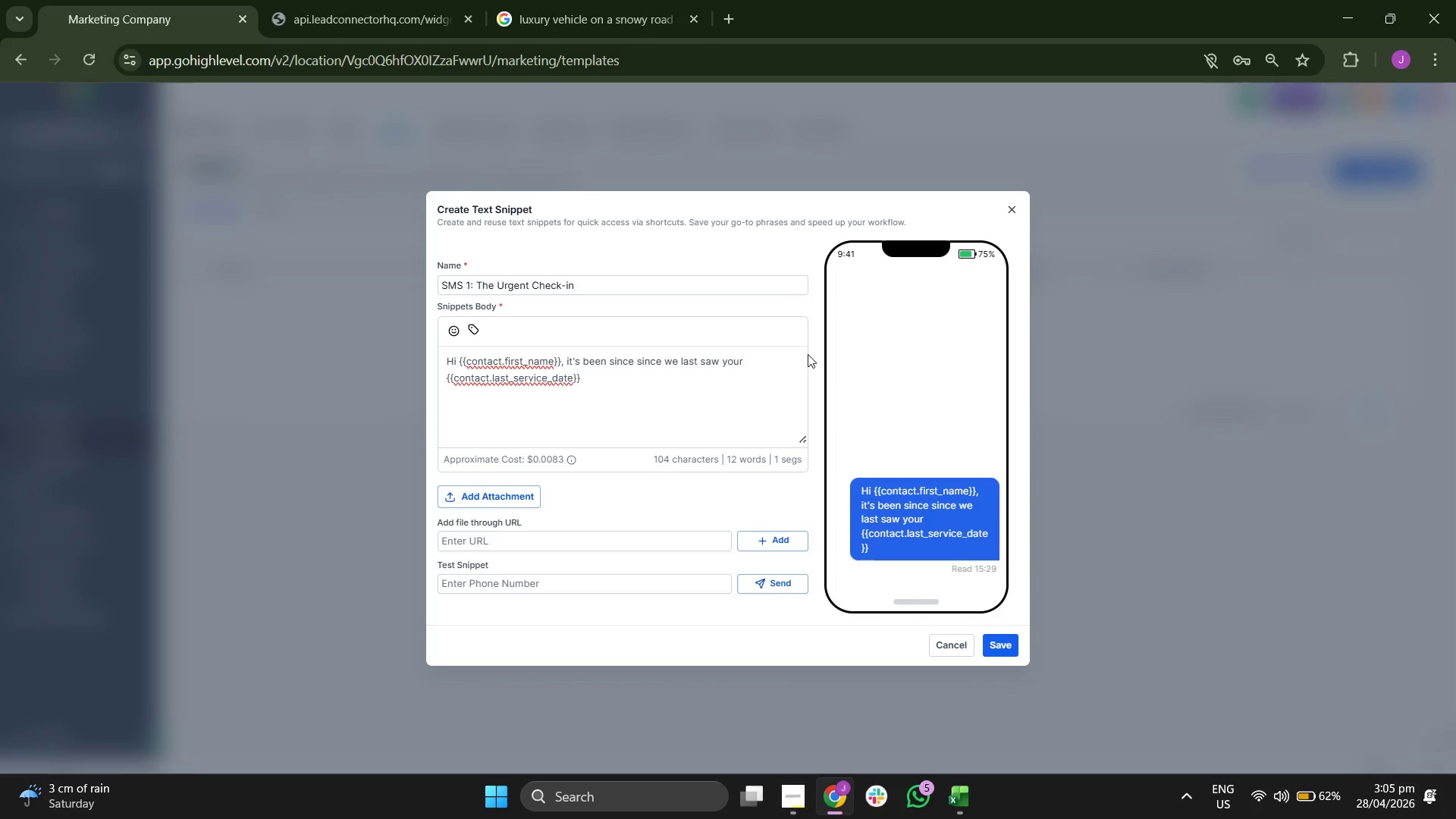 
type(since we last saw)
 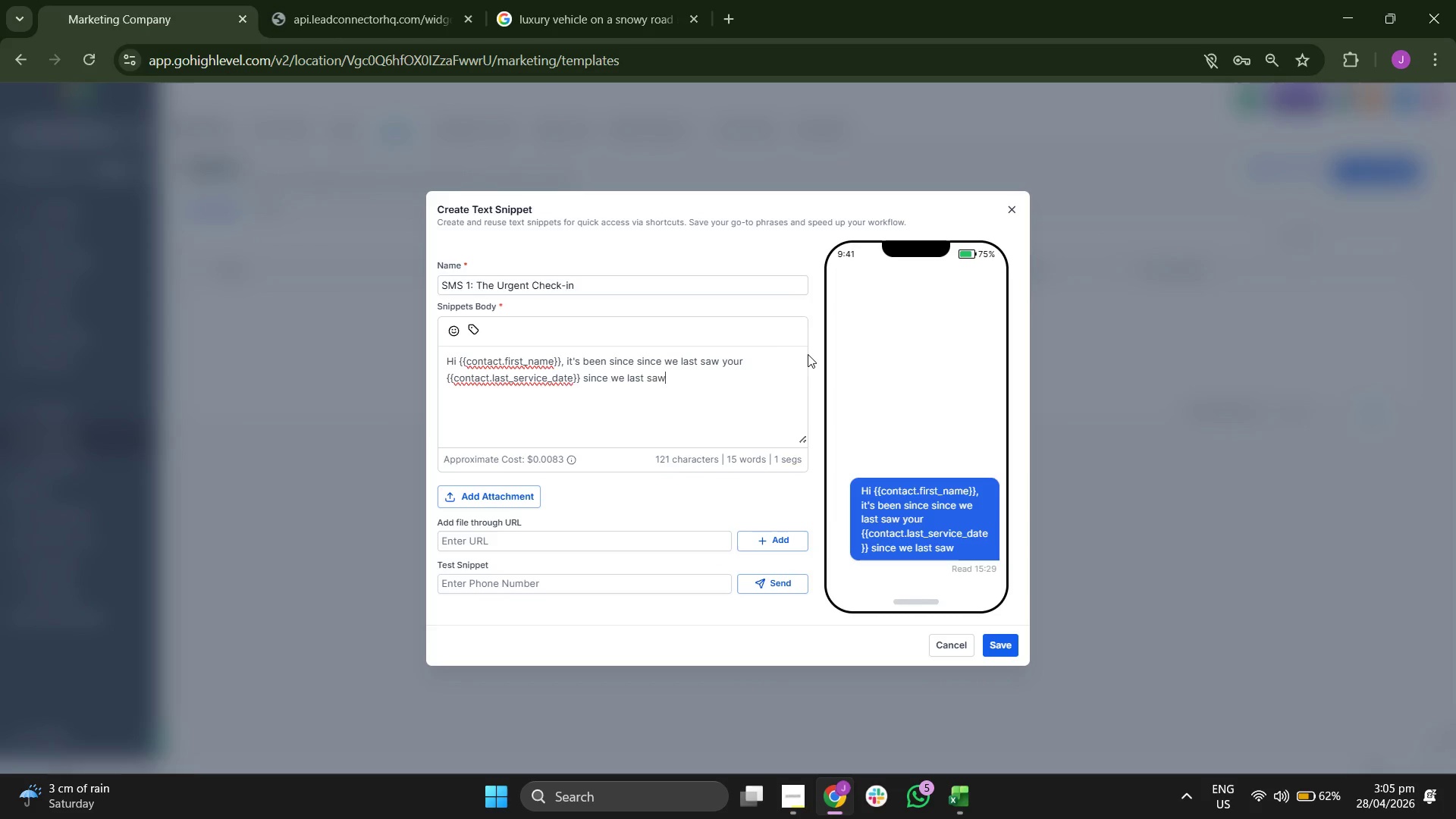 
key(Backspace)
type(w your )
key(Backspace)
key(Backspace)
key(Backspace)
key(Backspace)
key(Backspace)
key(Backspace)
key(Backspace)
key(Backspace)
key(Backspace)
key(Backspace)
 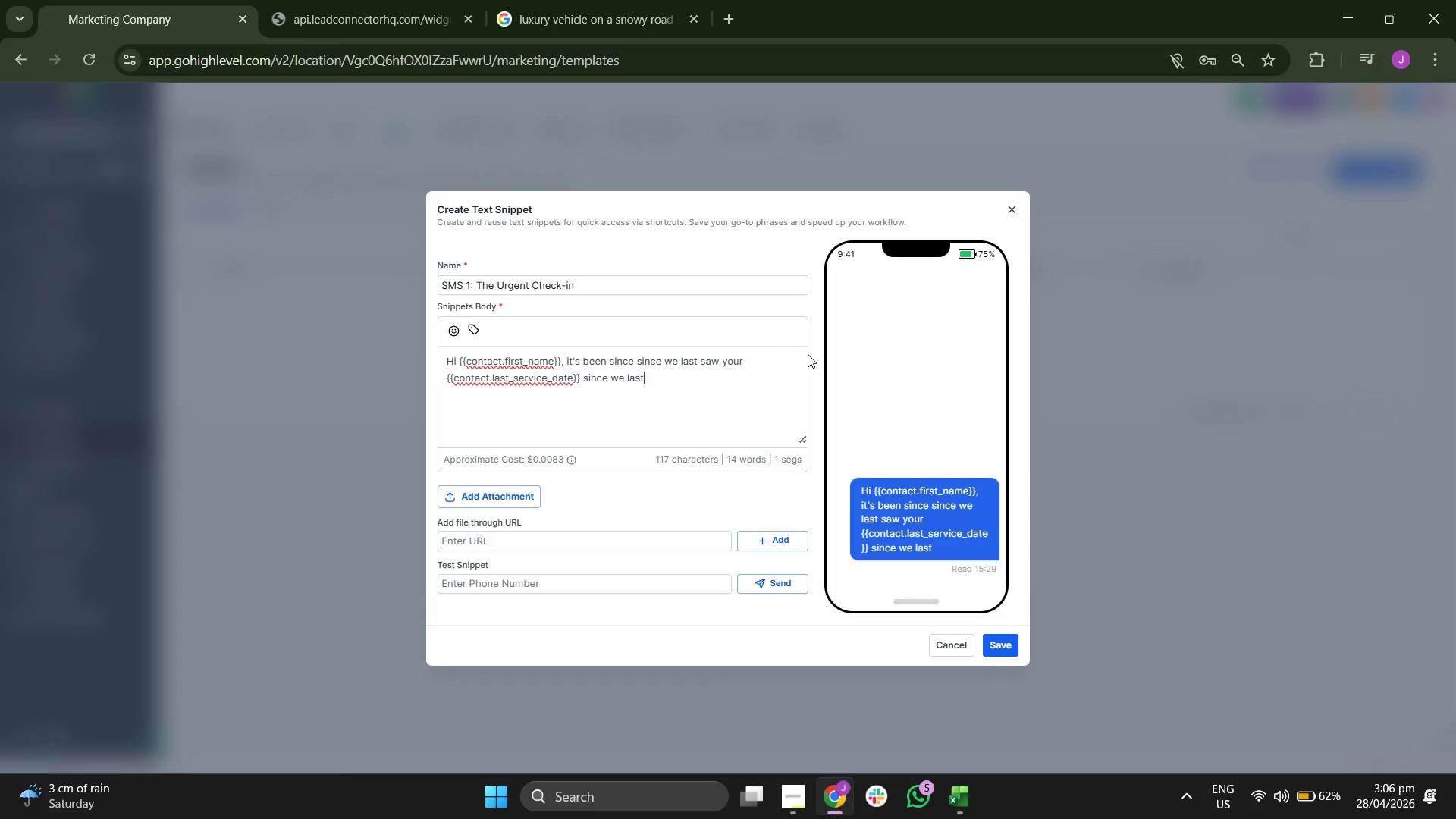 
key(ArrowUp)
 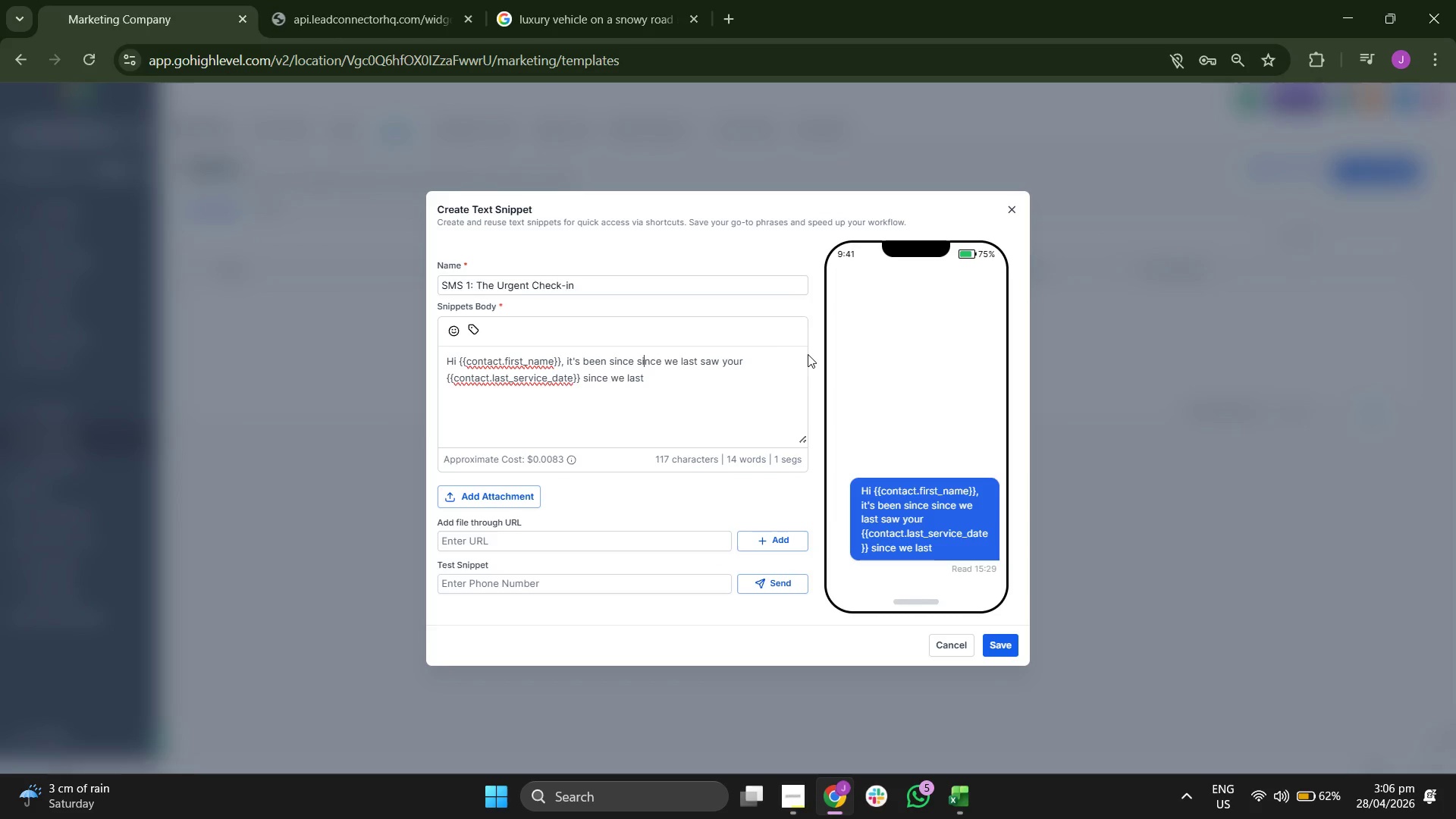 
key(ArrowRight)
 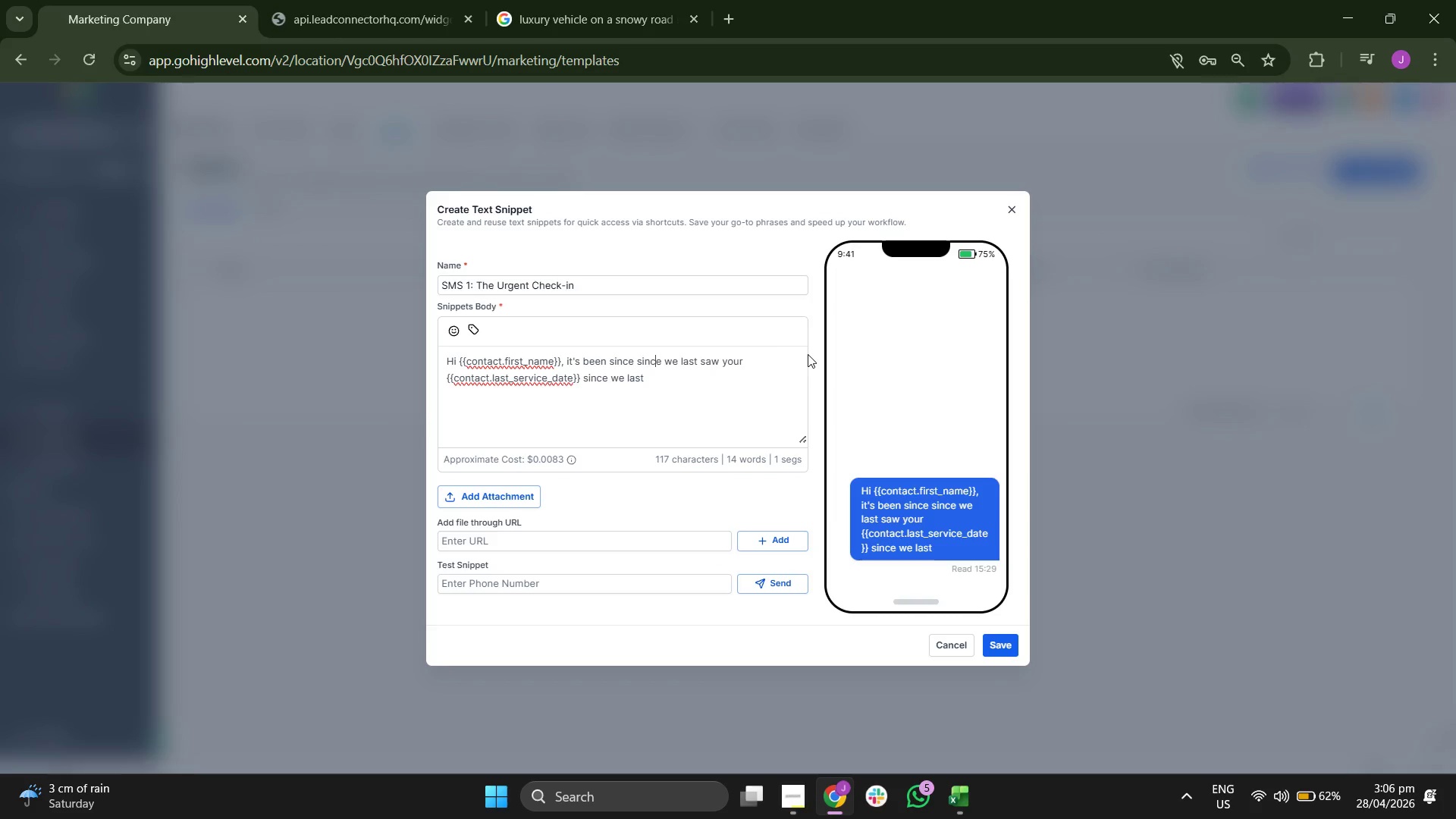 
key(ArrowRight)
 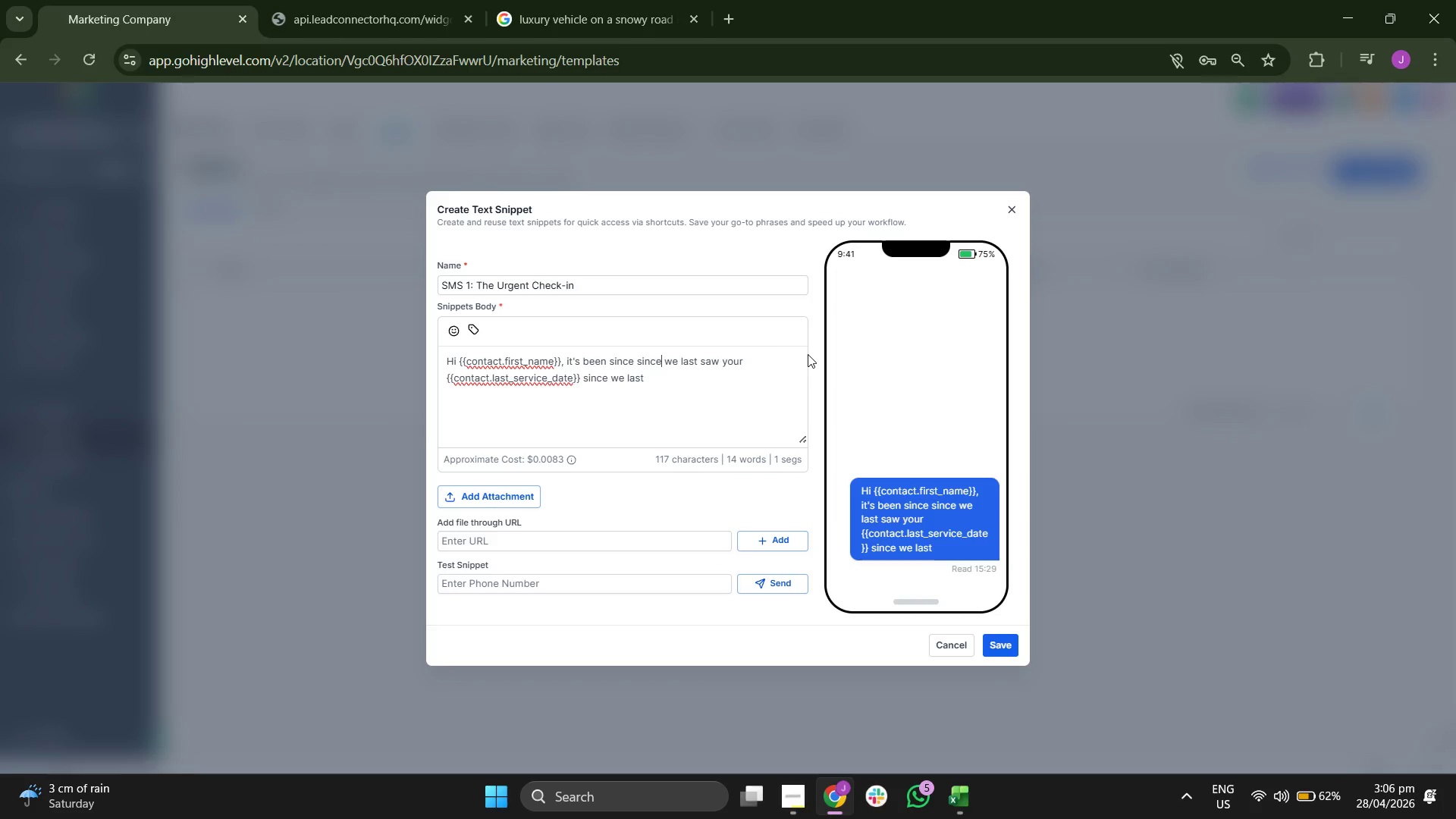 
key(ArrowRight)
 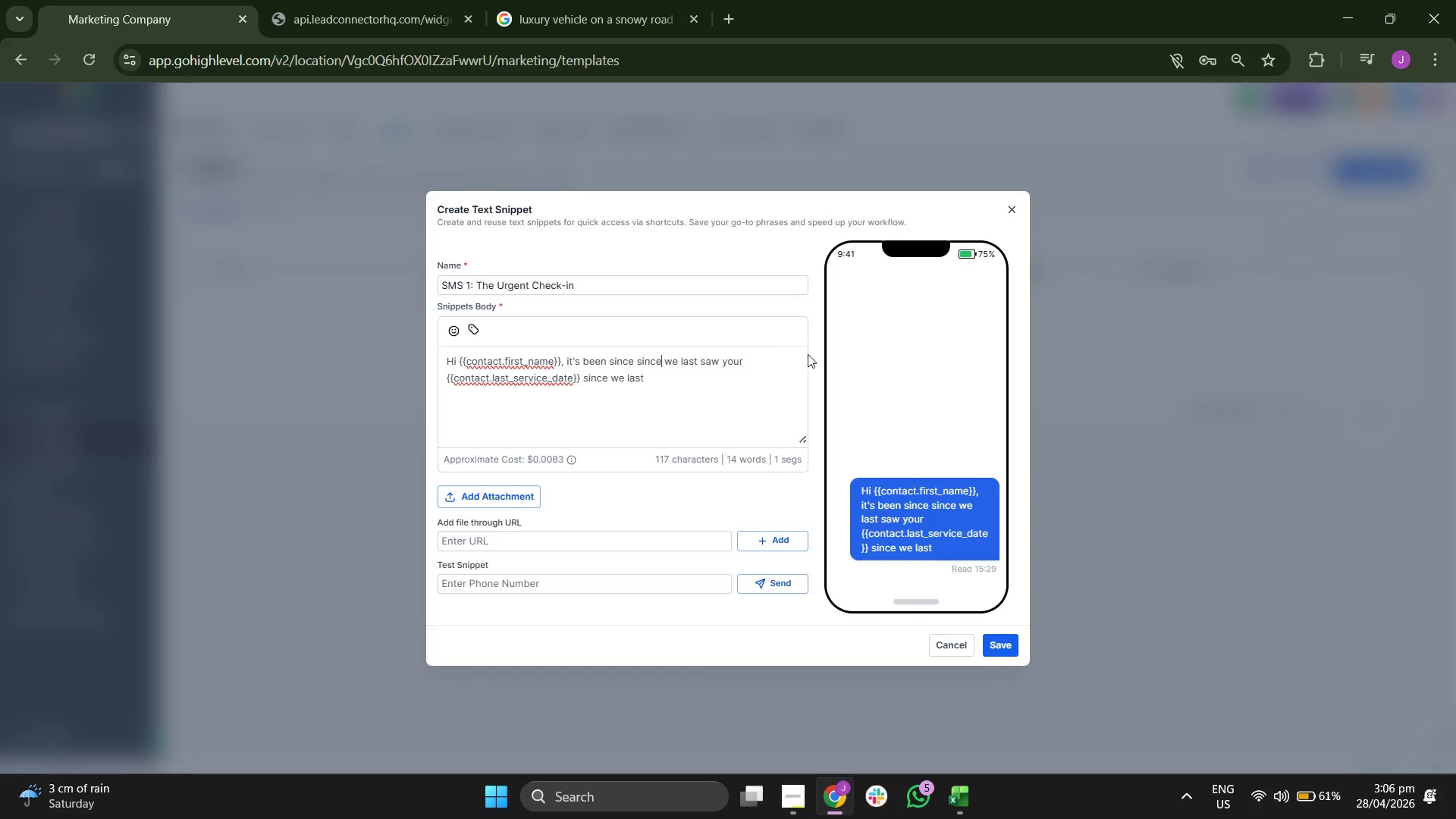 
key(Backspace)
 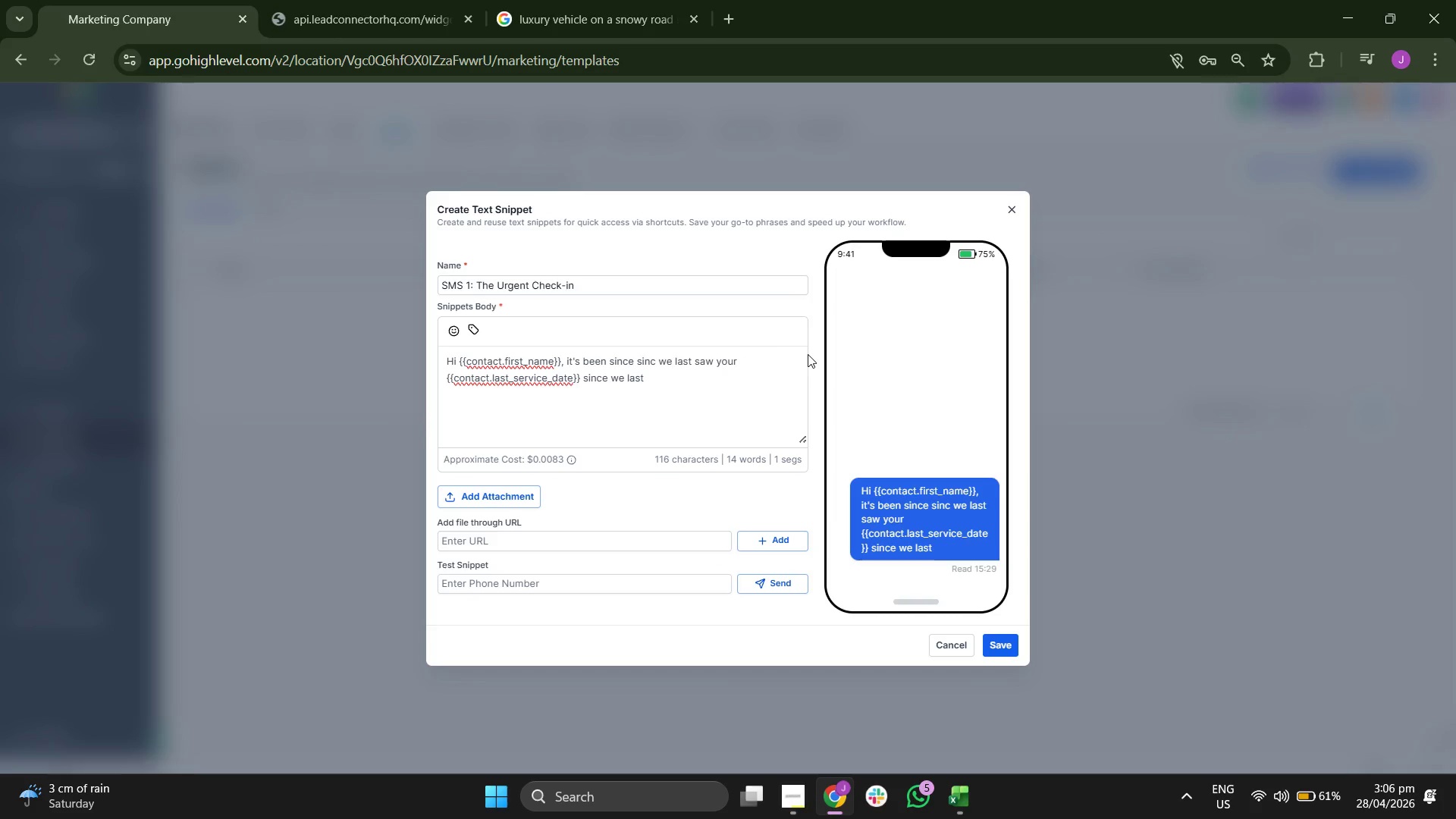 
key(Backspace)
 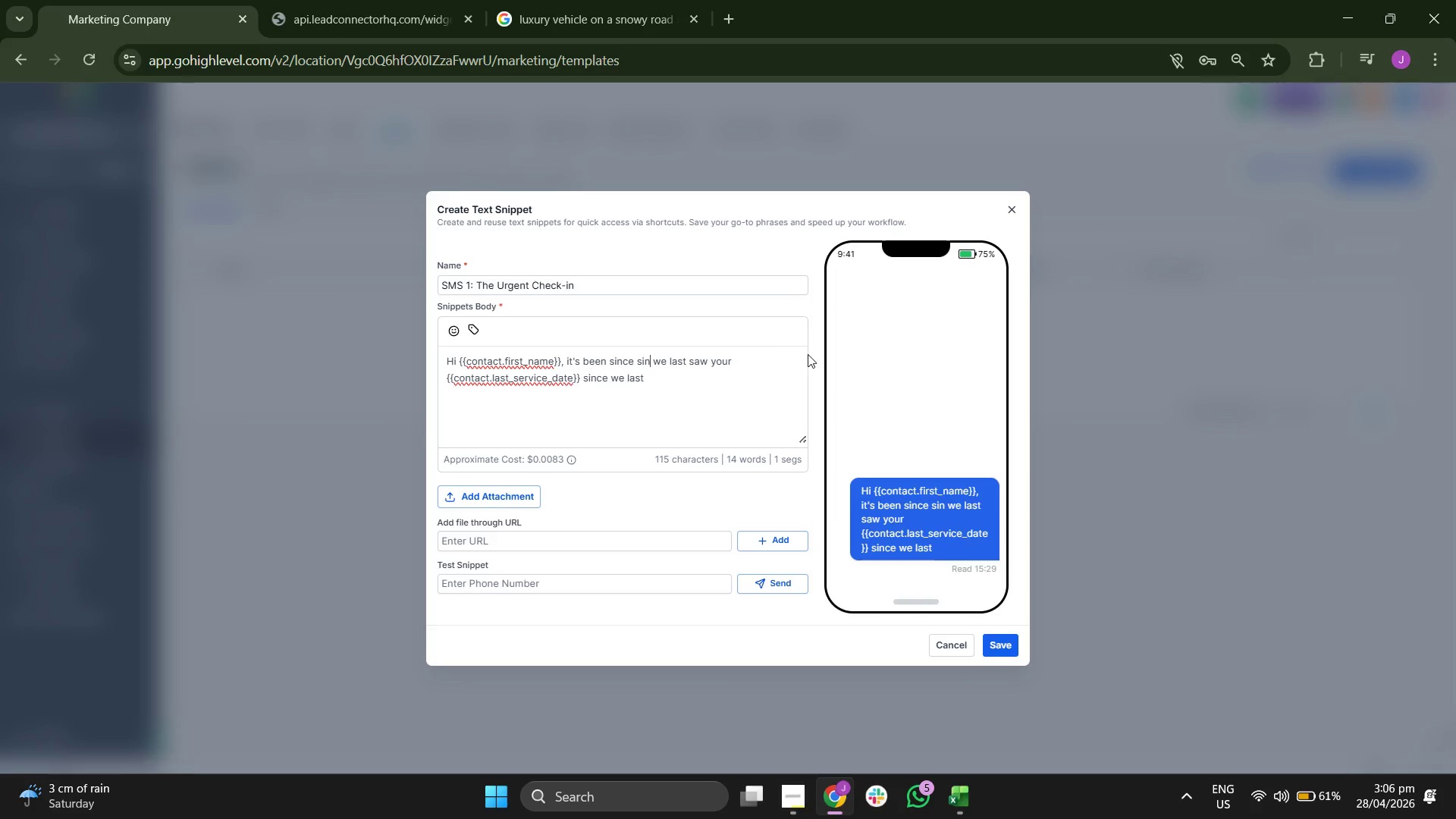 
key(Backspace)
 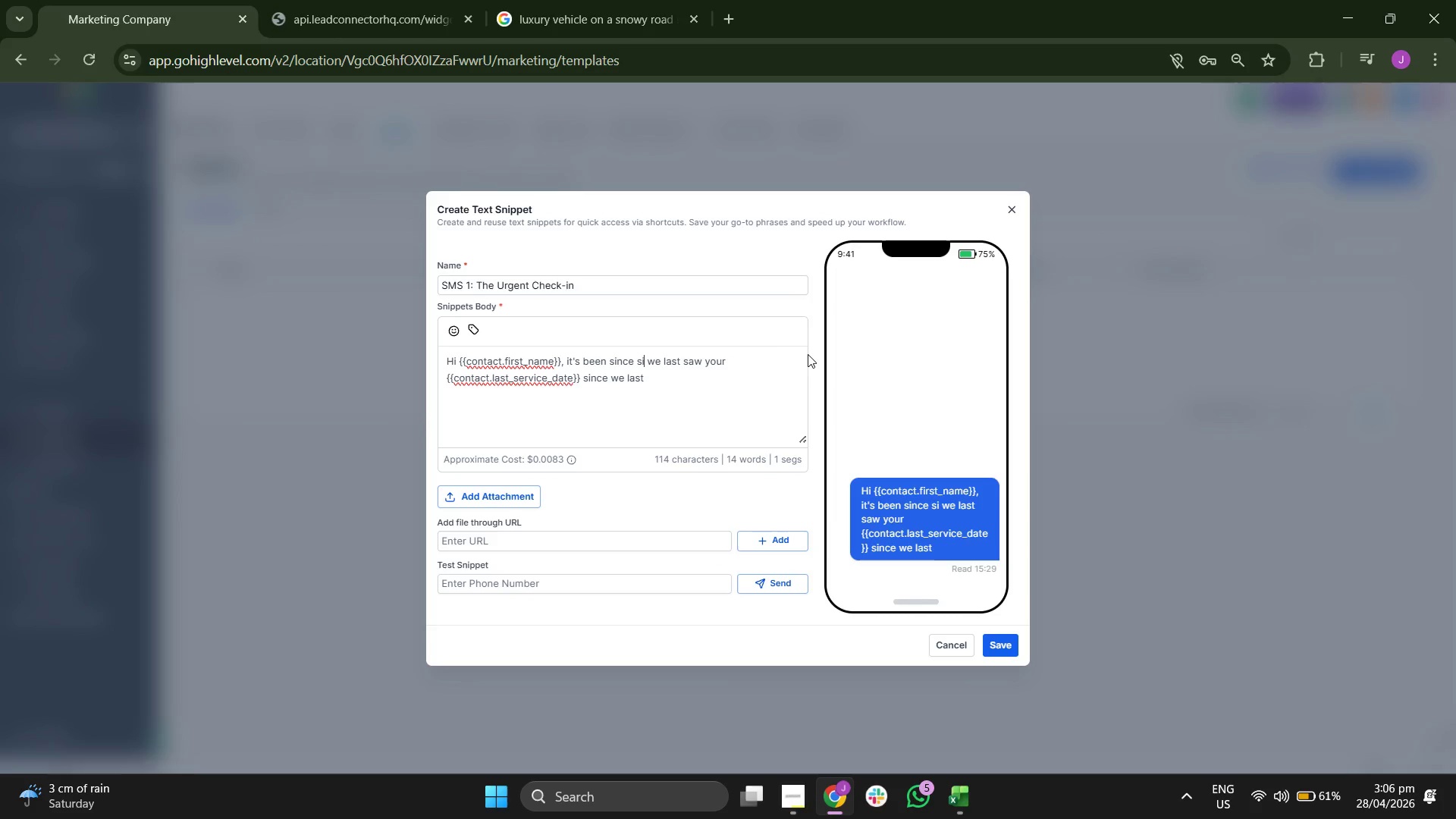 
key(Backspace)
 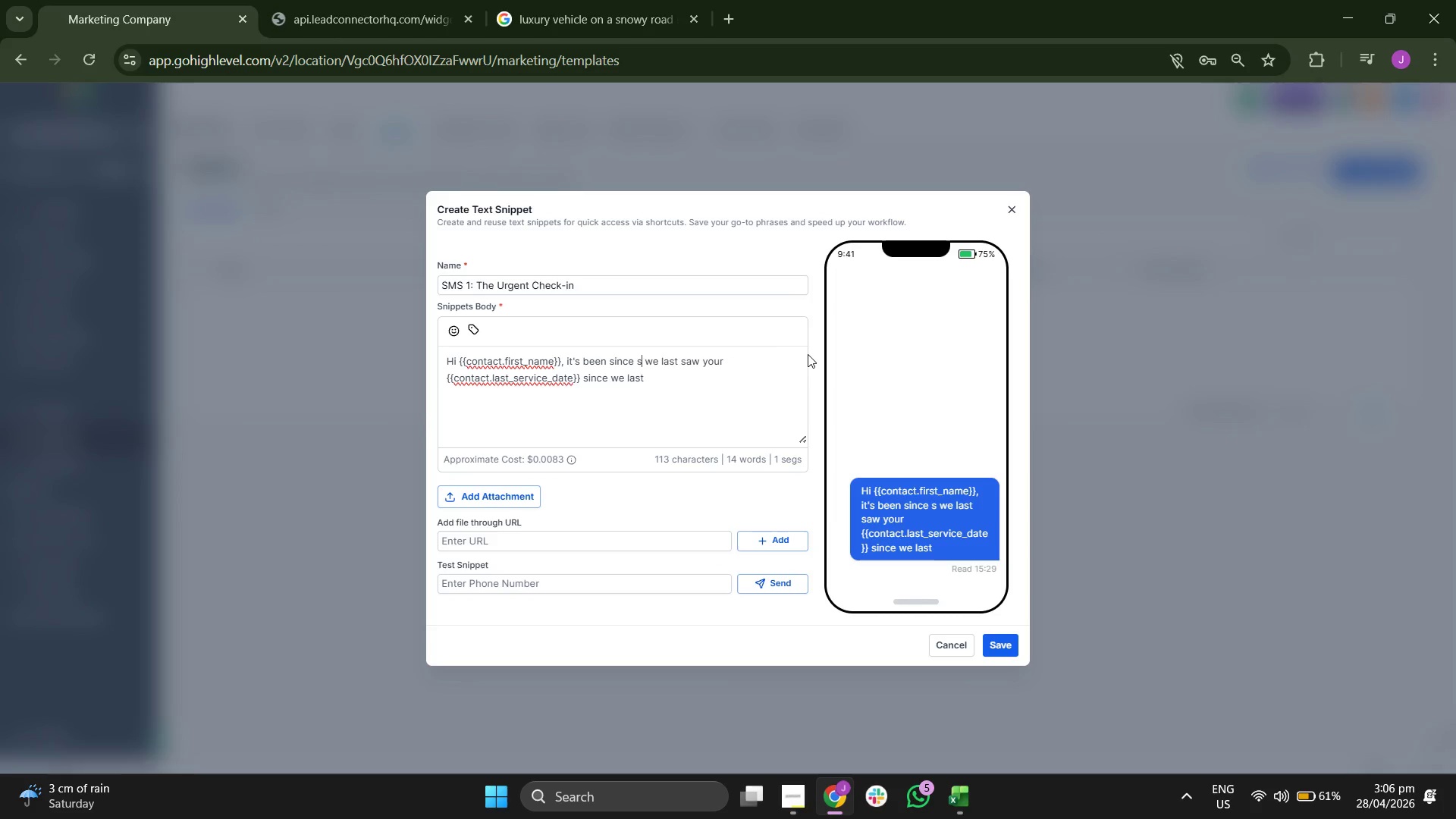 
key(Backspace)
 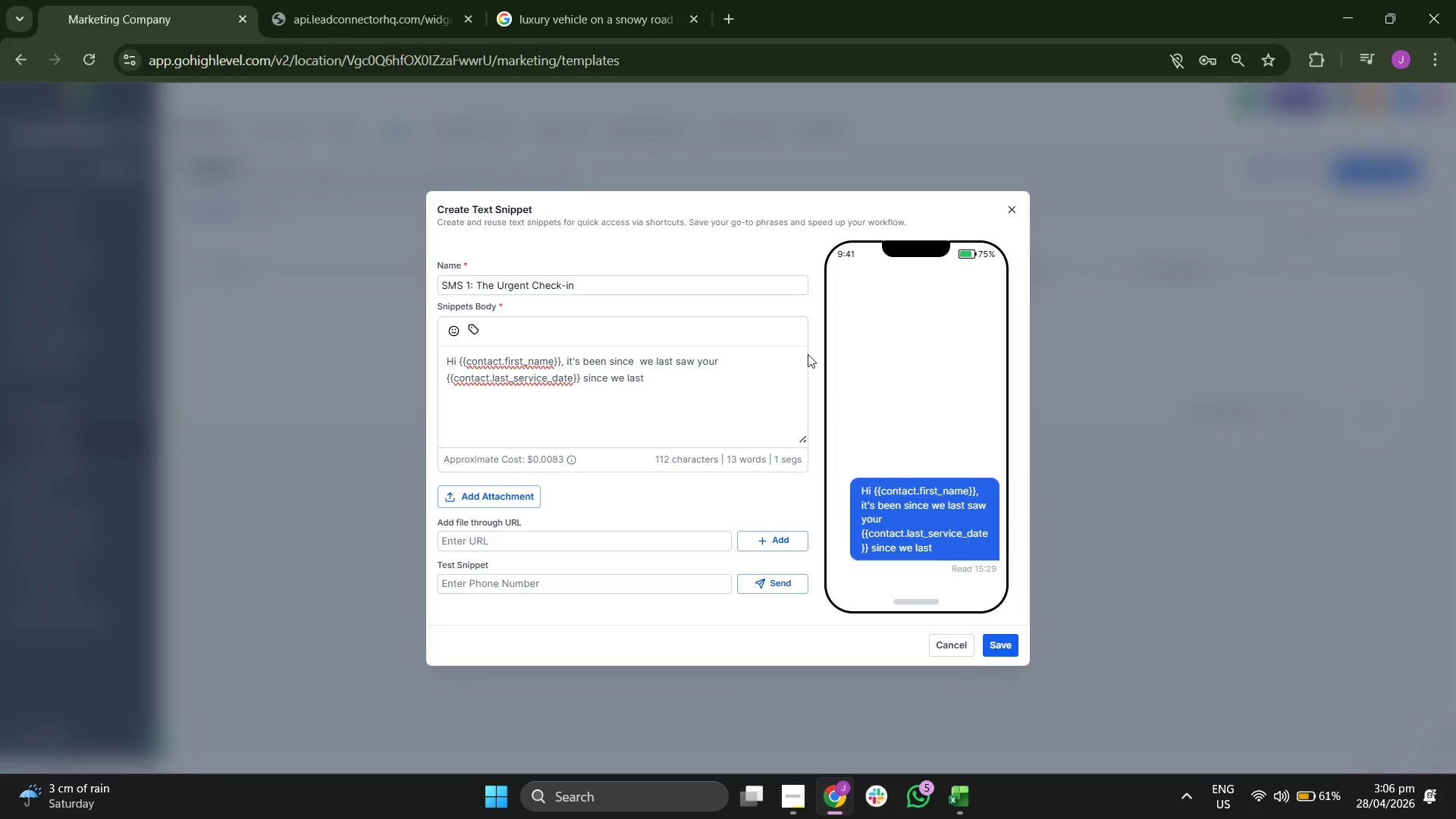 
key(Backspace)
 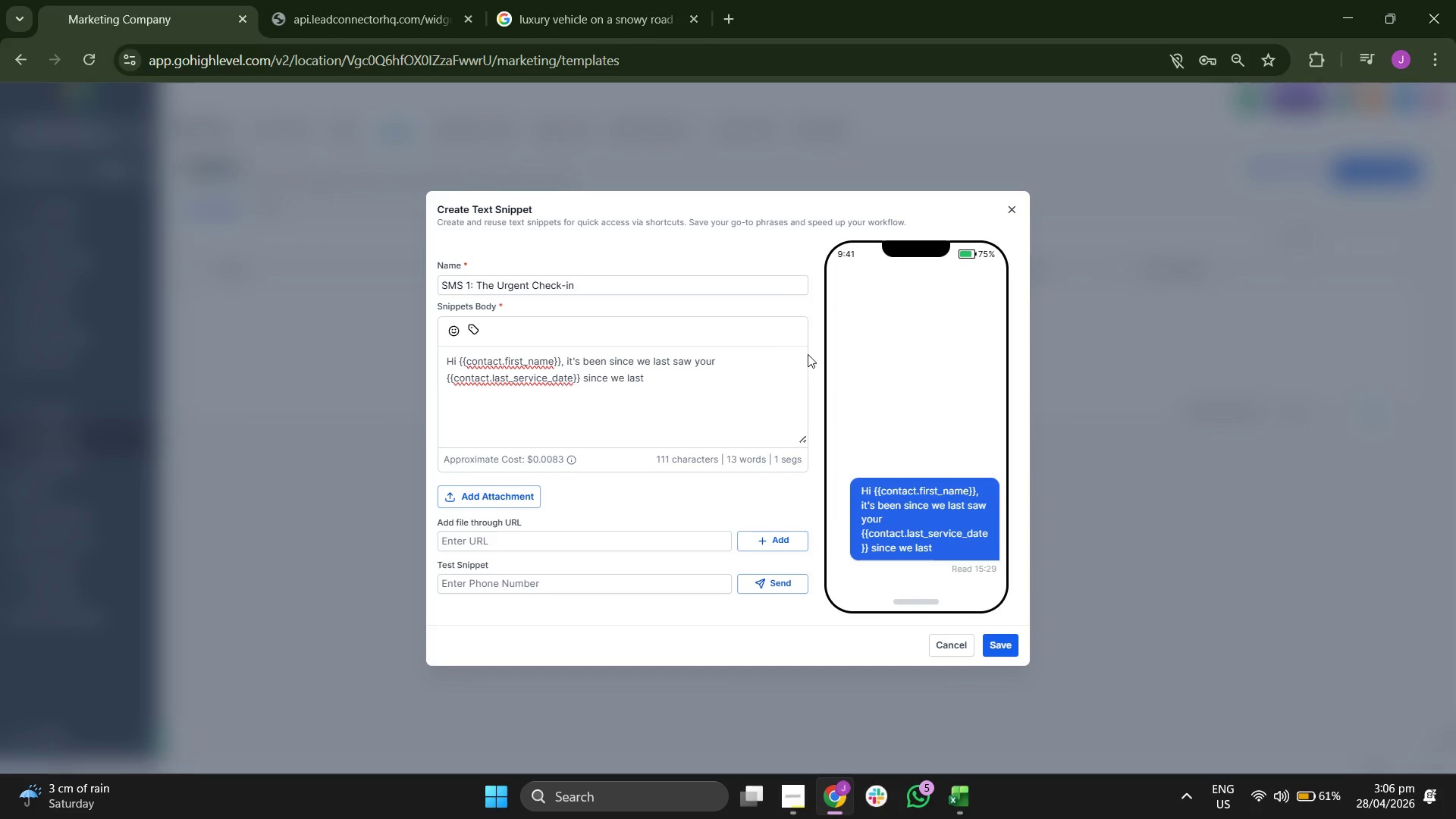 
key(ArrowDown)
 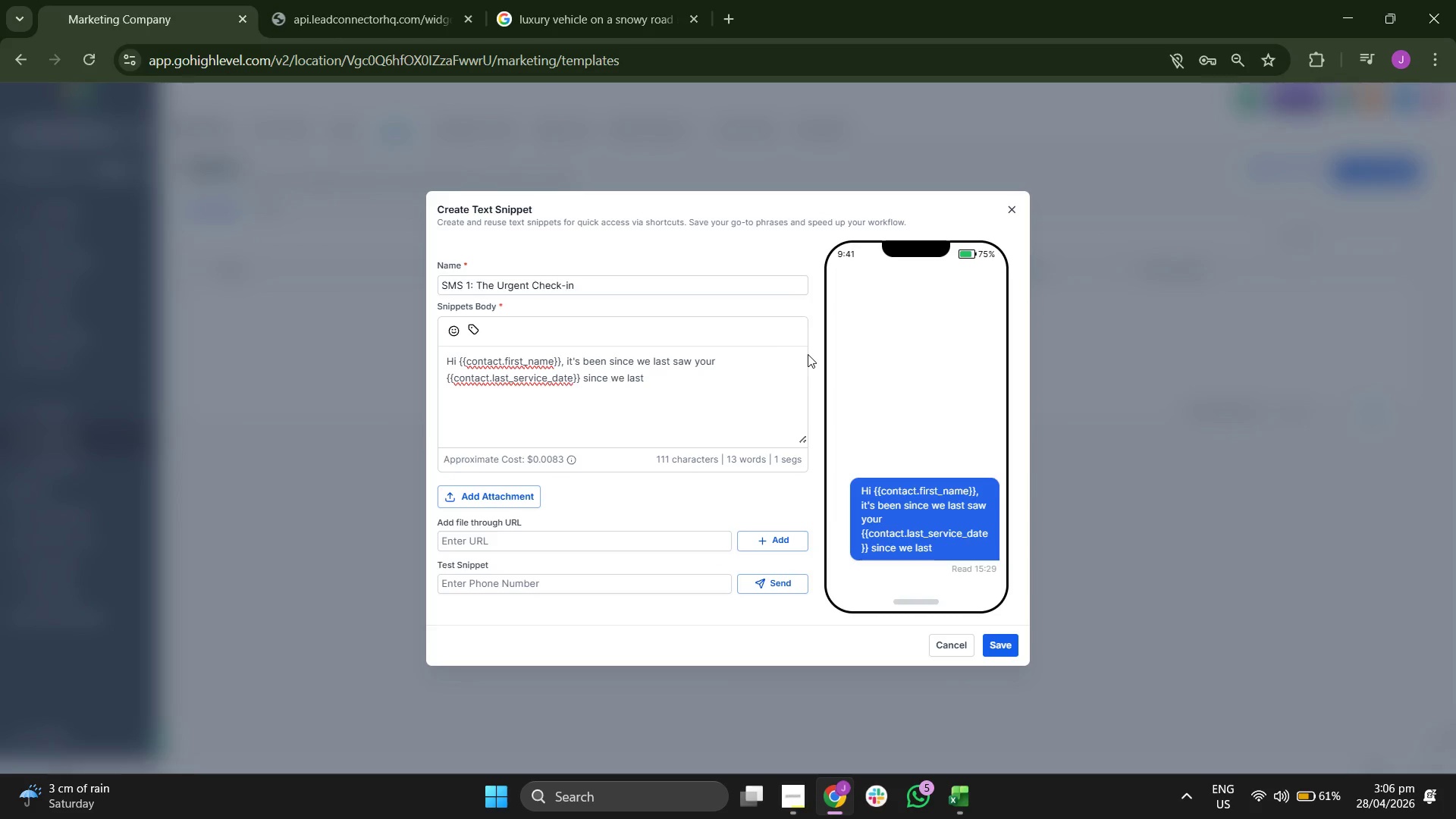 
key(Backspace)
 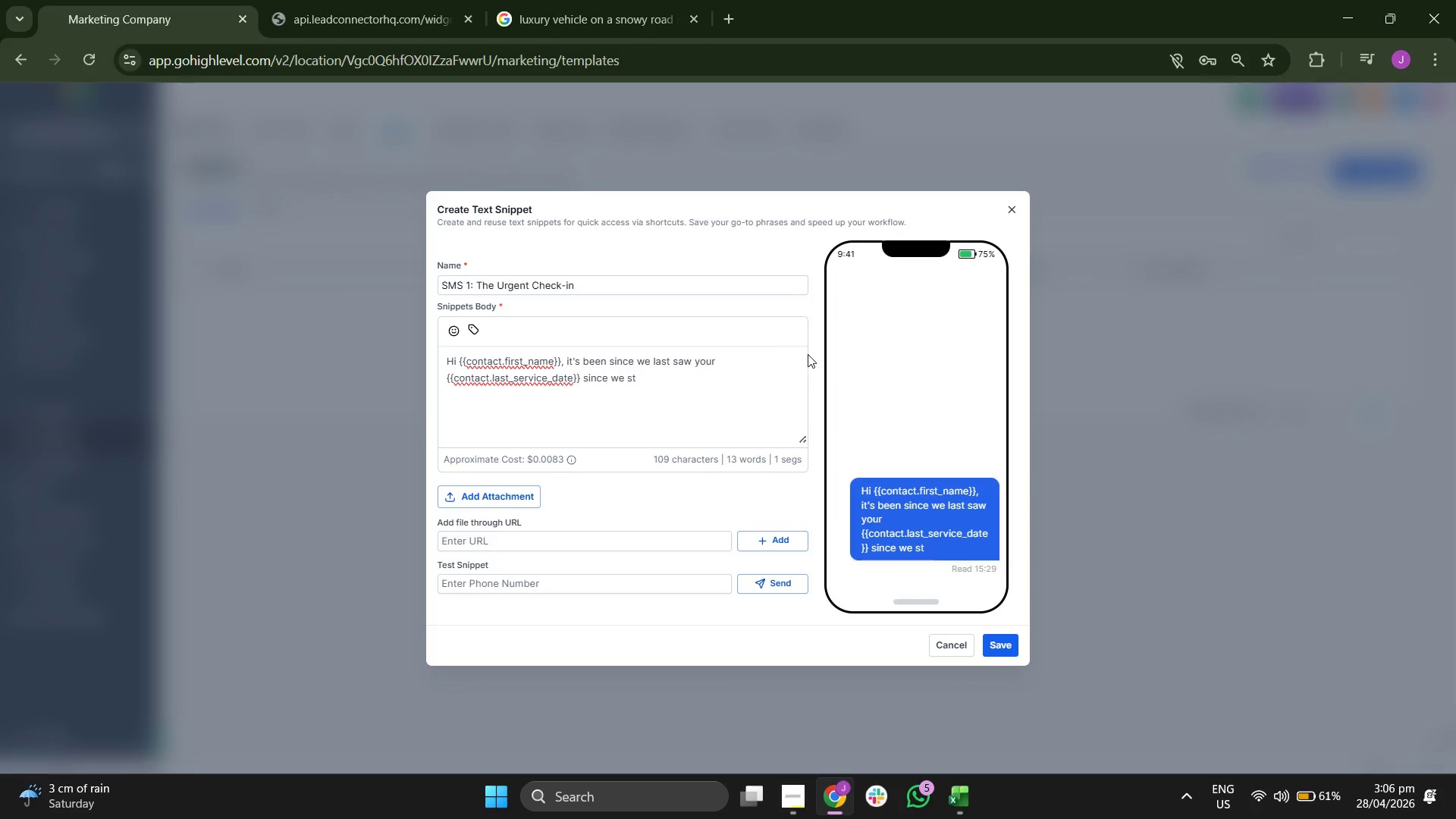 
key(Backspace)
 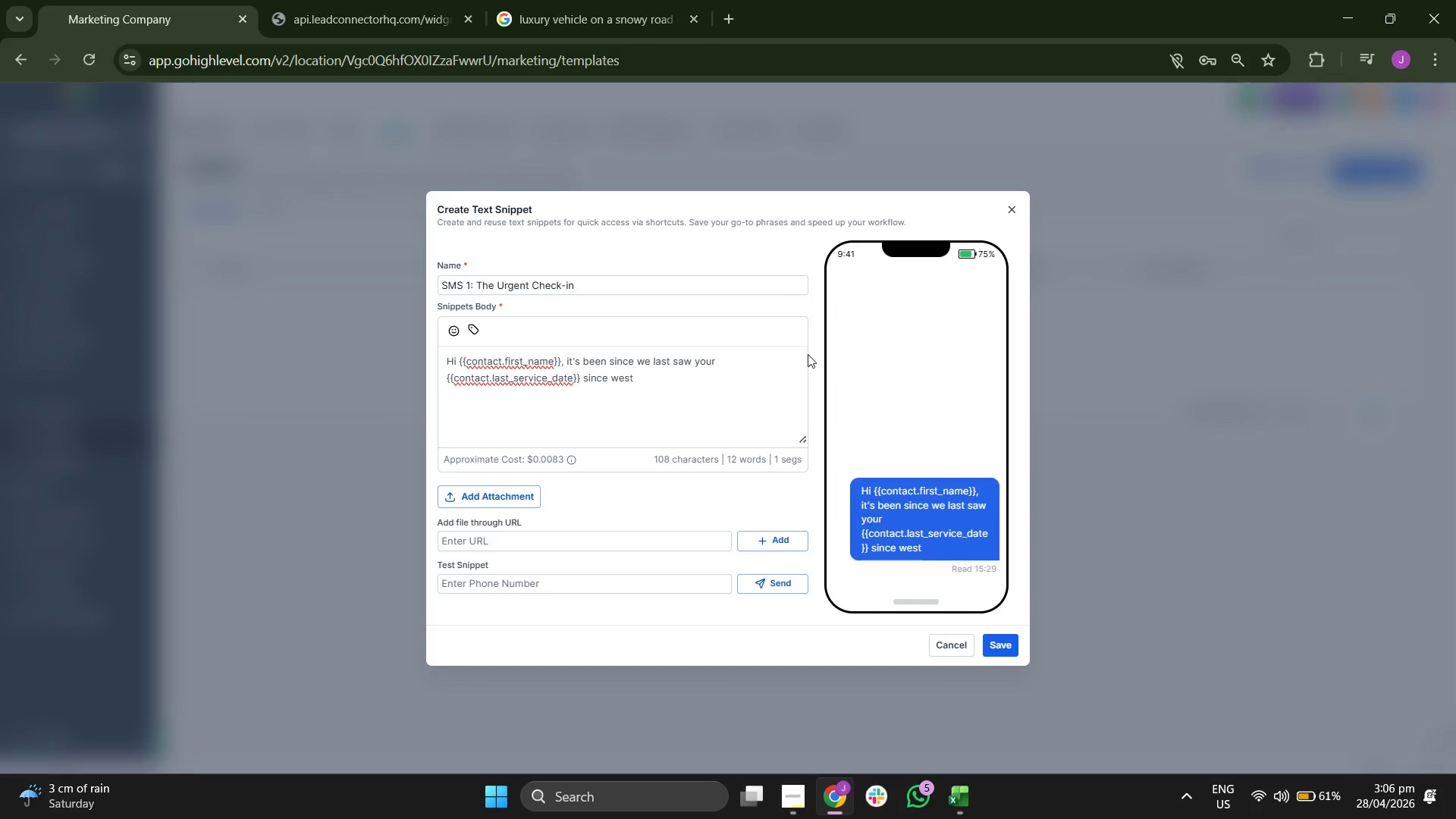 
key(Backspace)
 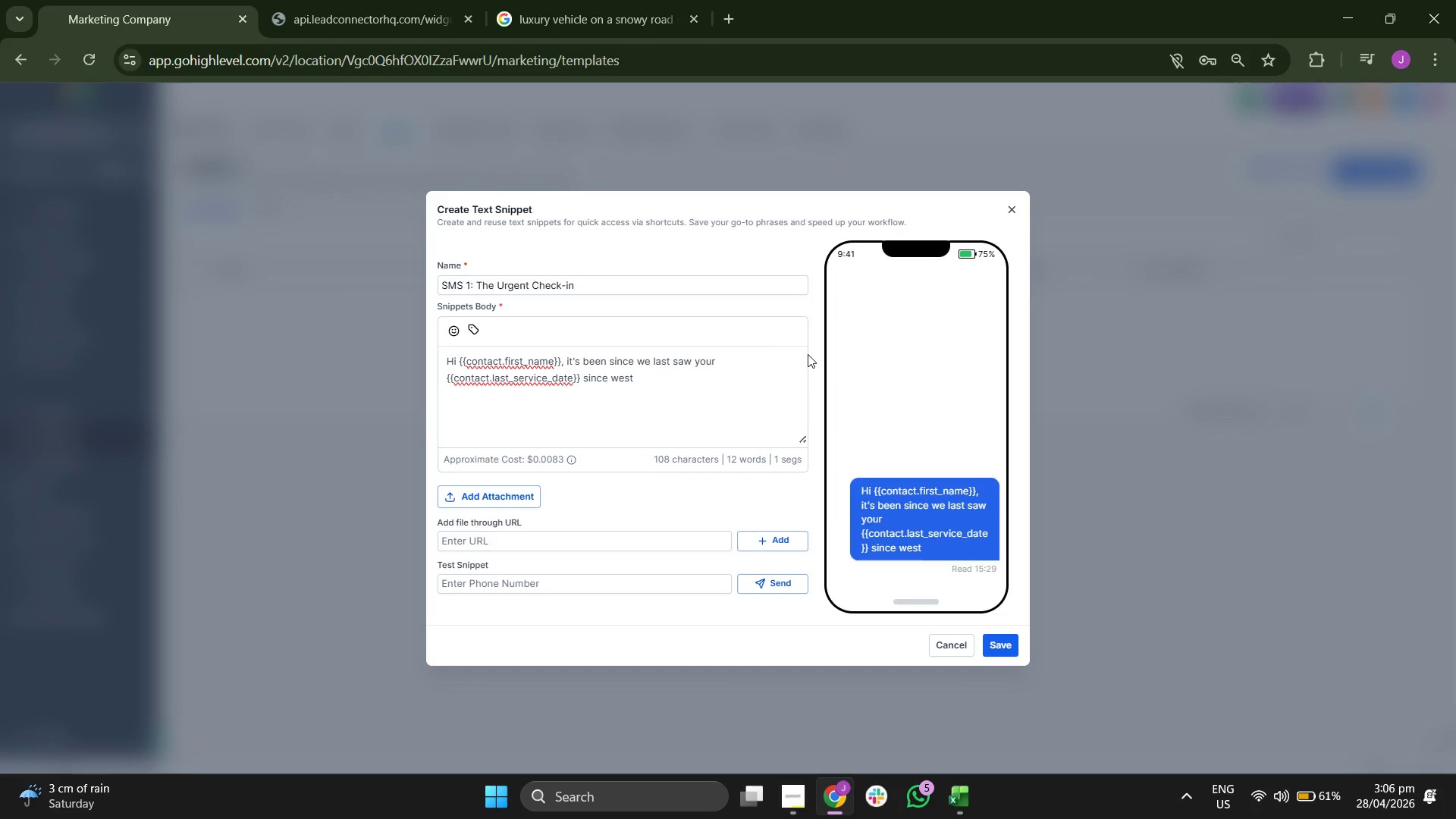 
key(ArrowRight)
 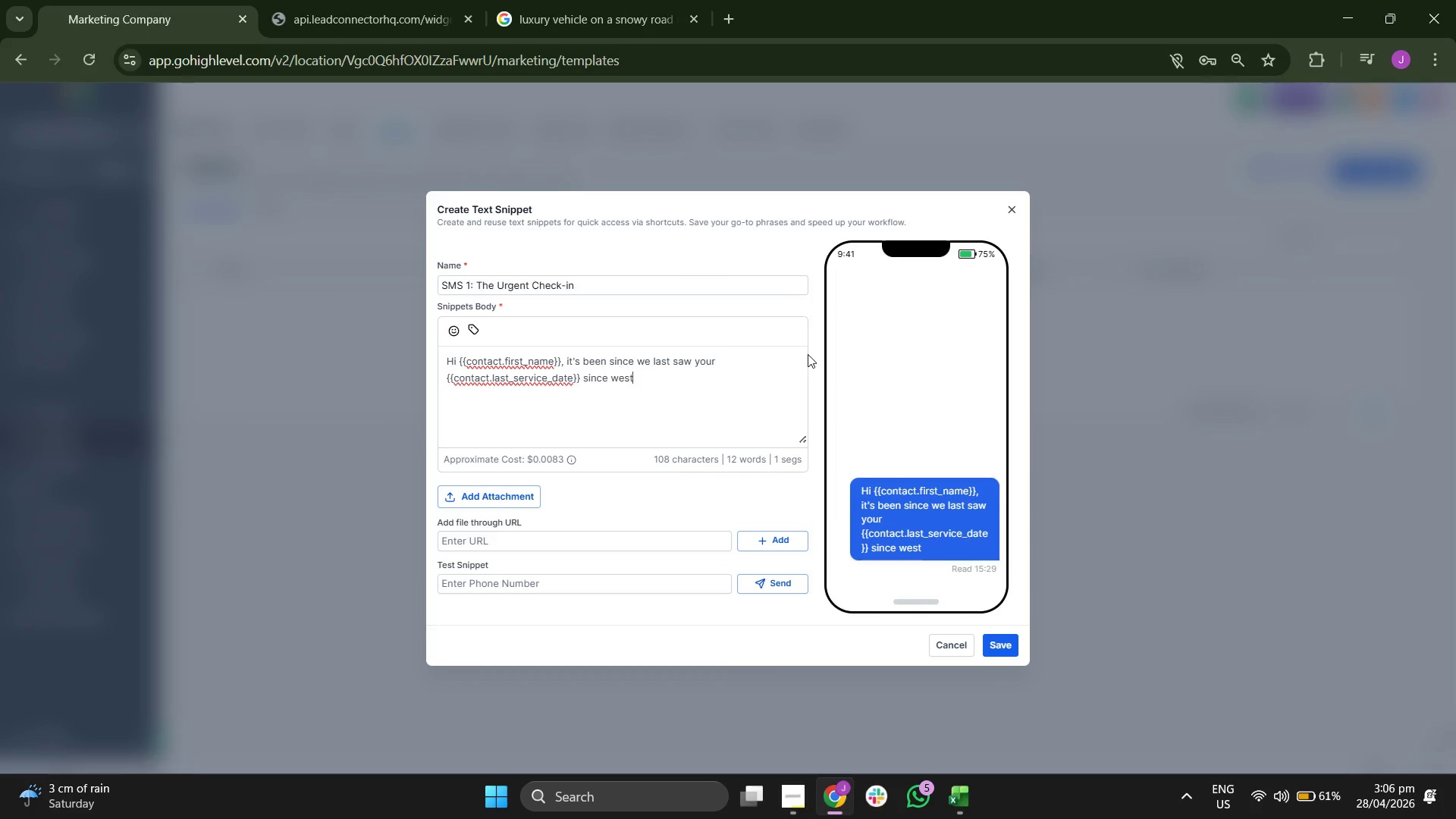 
key(ArrowRight)
 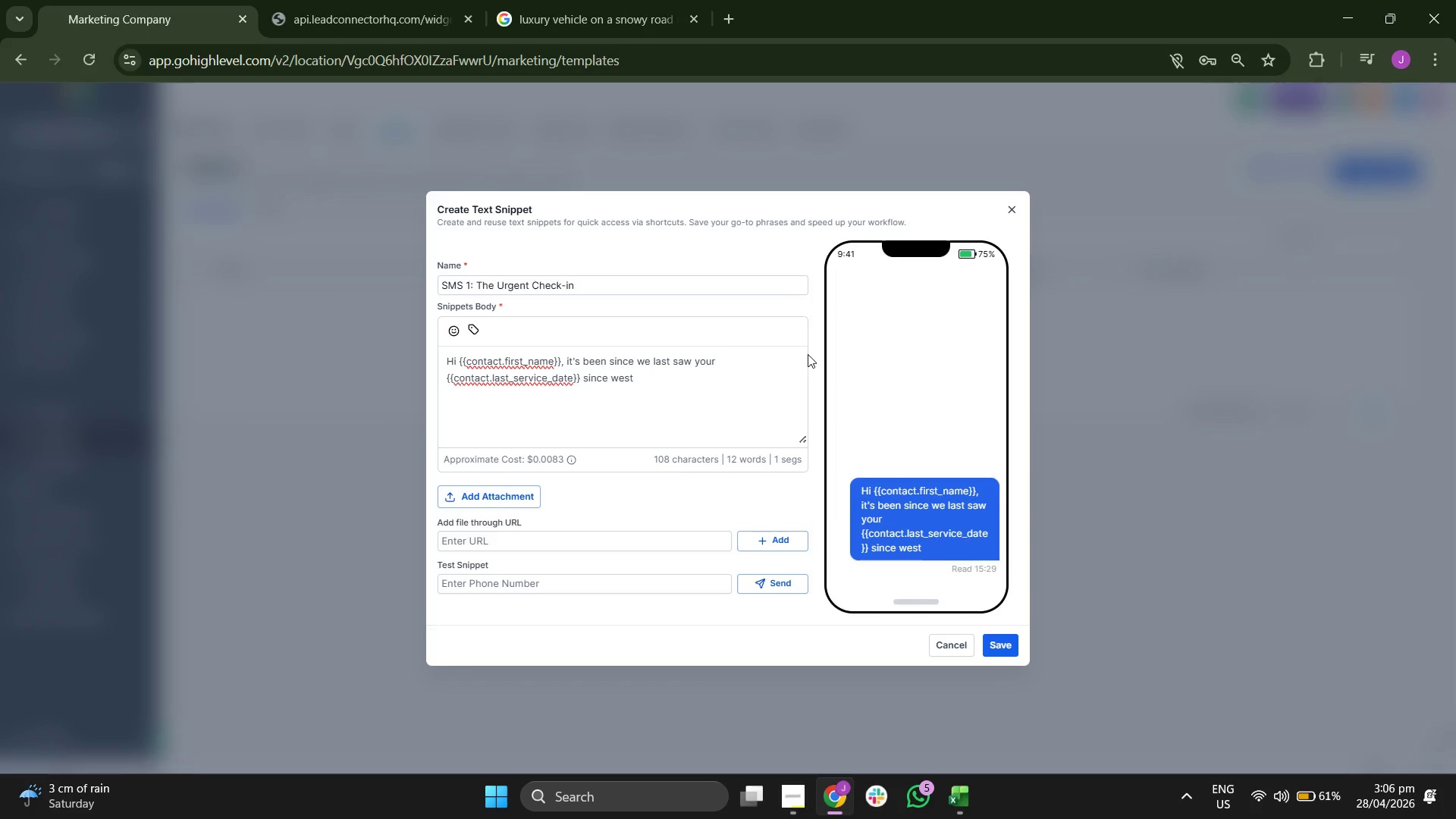 
key(Backspace)
 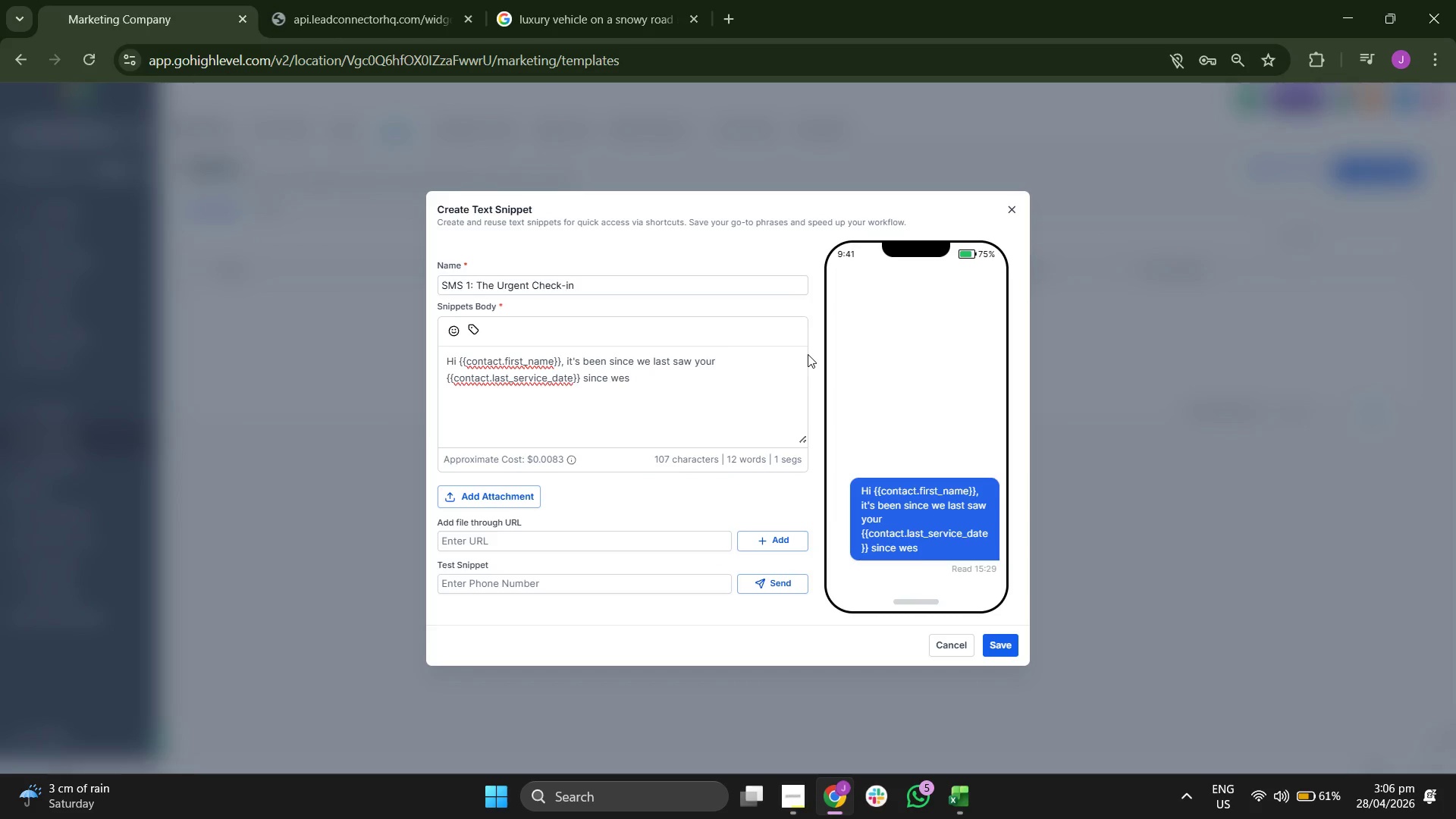 
key(Backspace)
 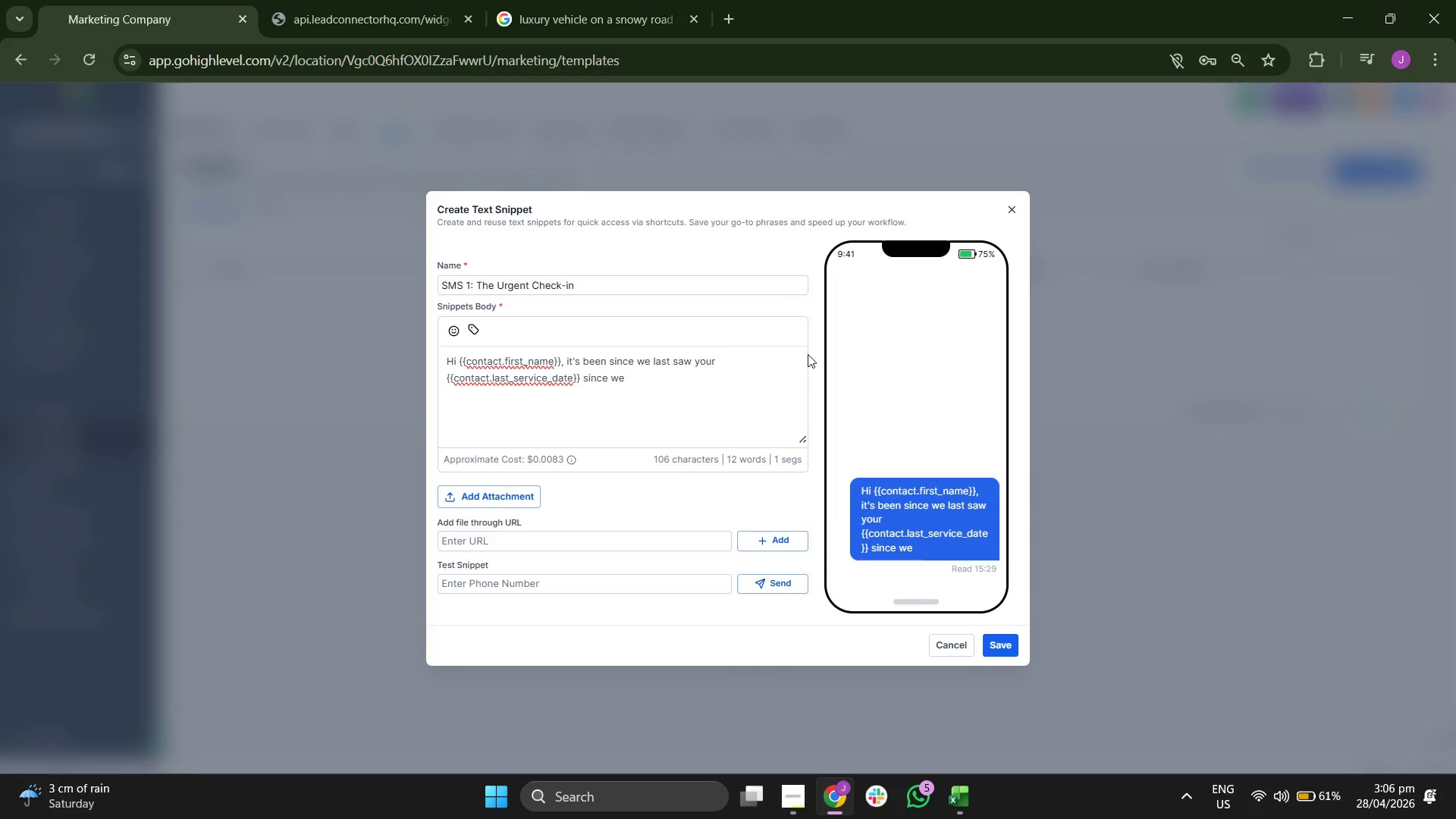 
key(Backspace)
 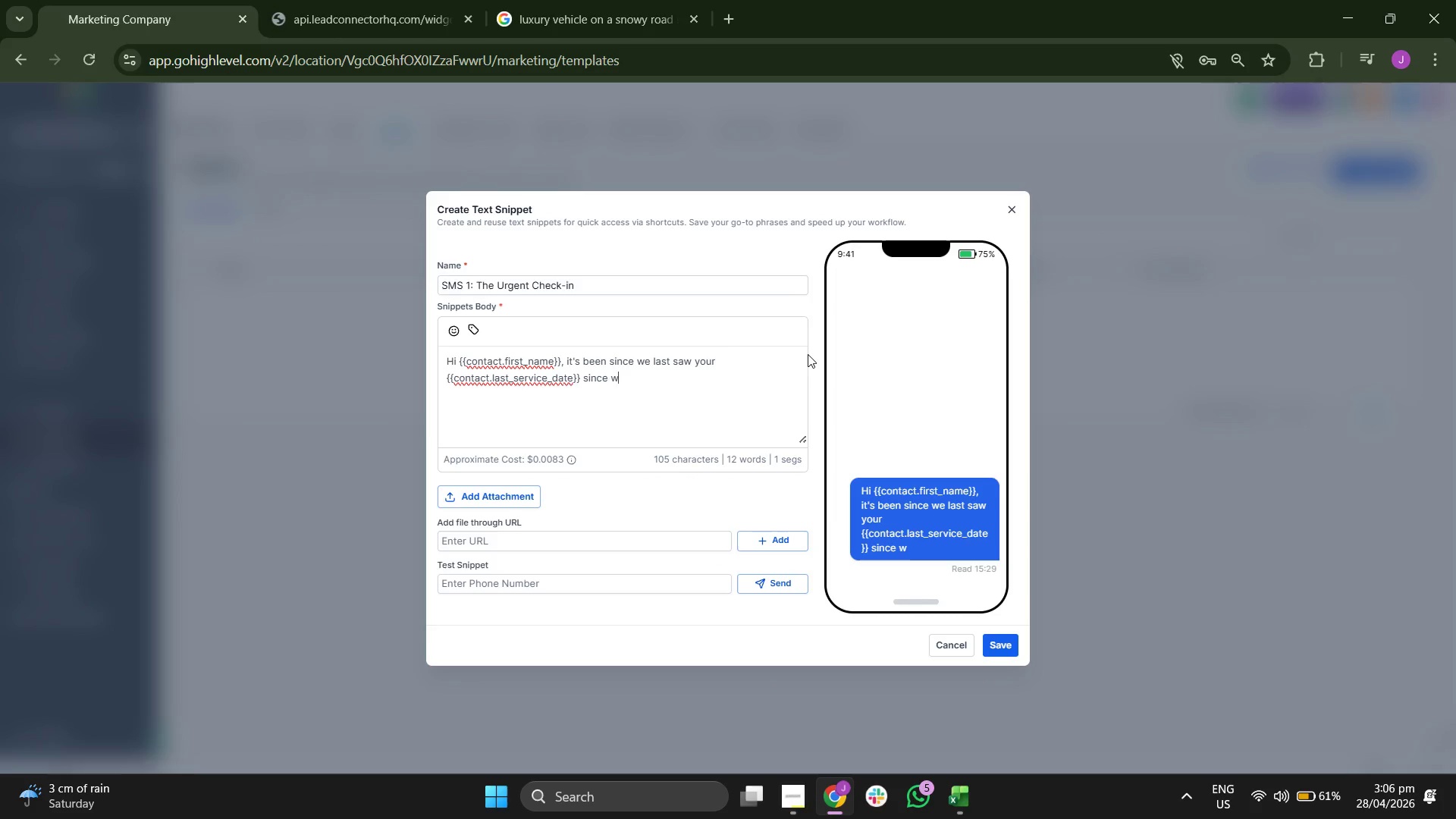 
key(Backspace)
 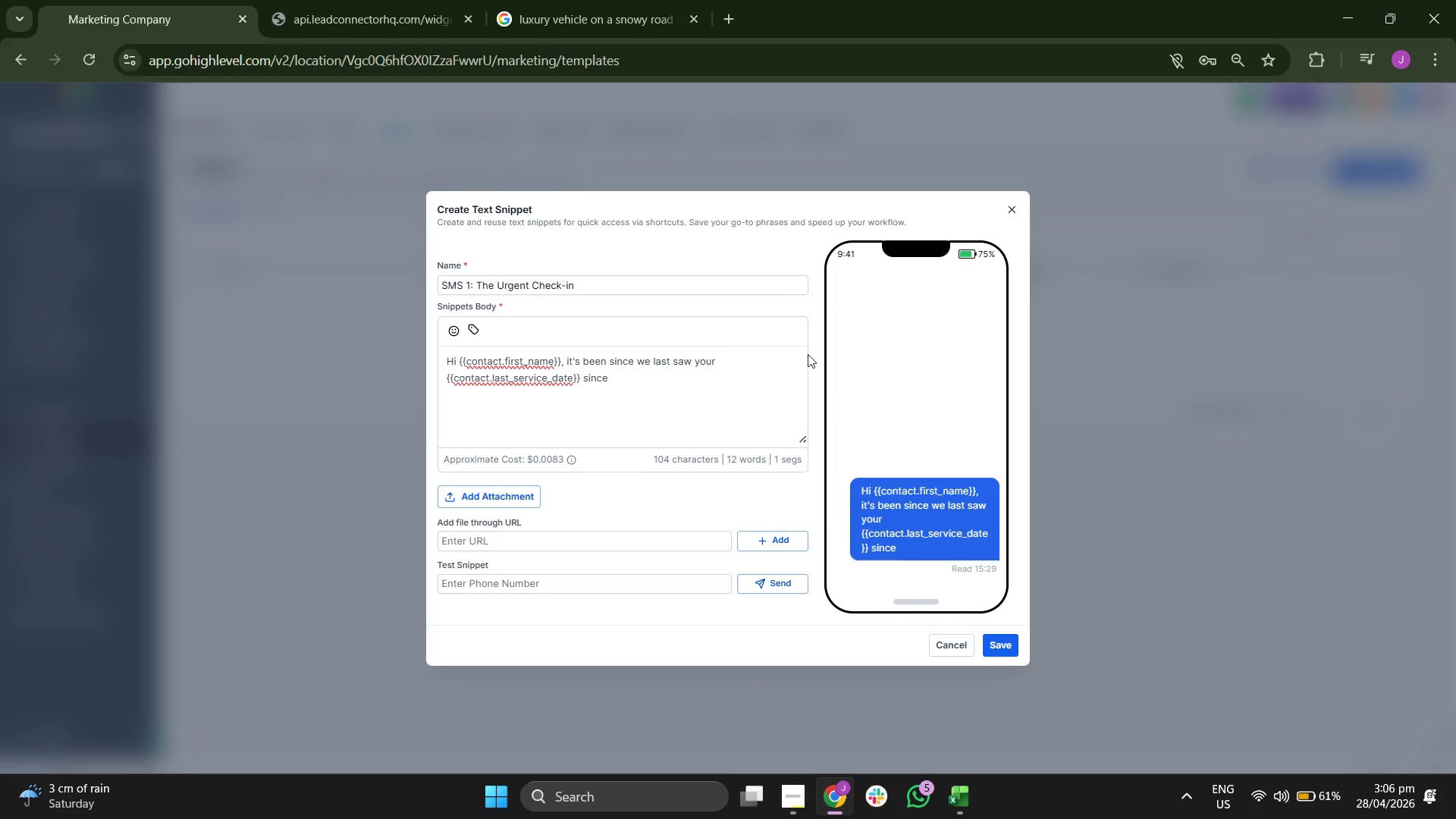 
key(Backspace)
 